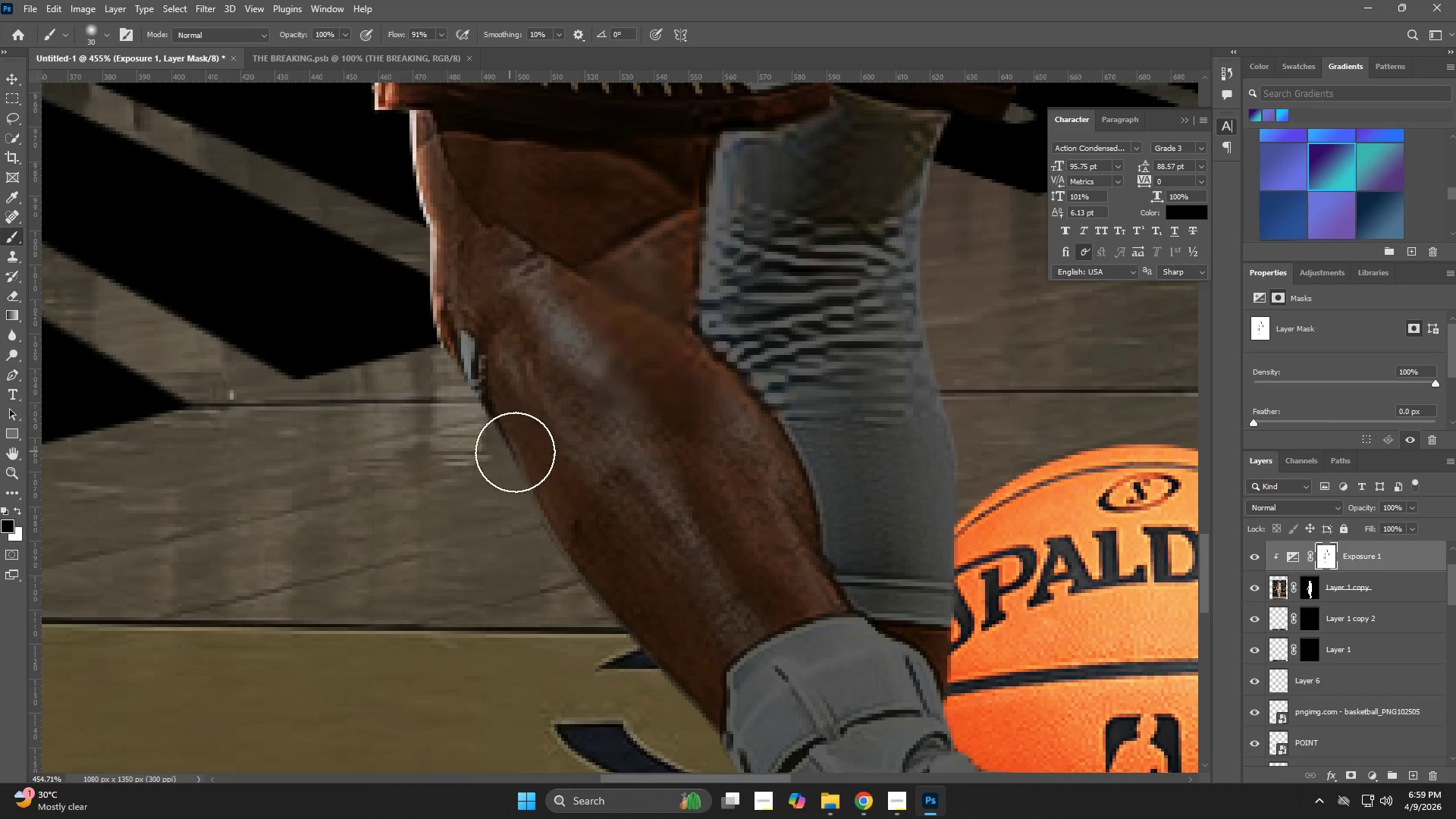 
type(zb)
 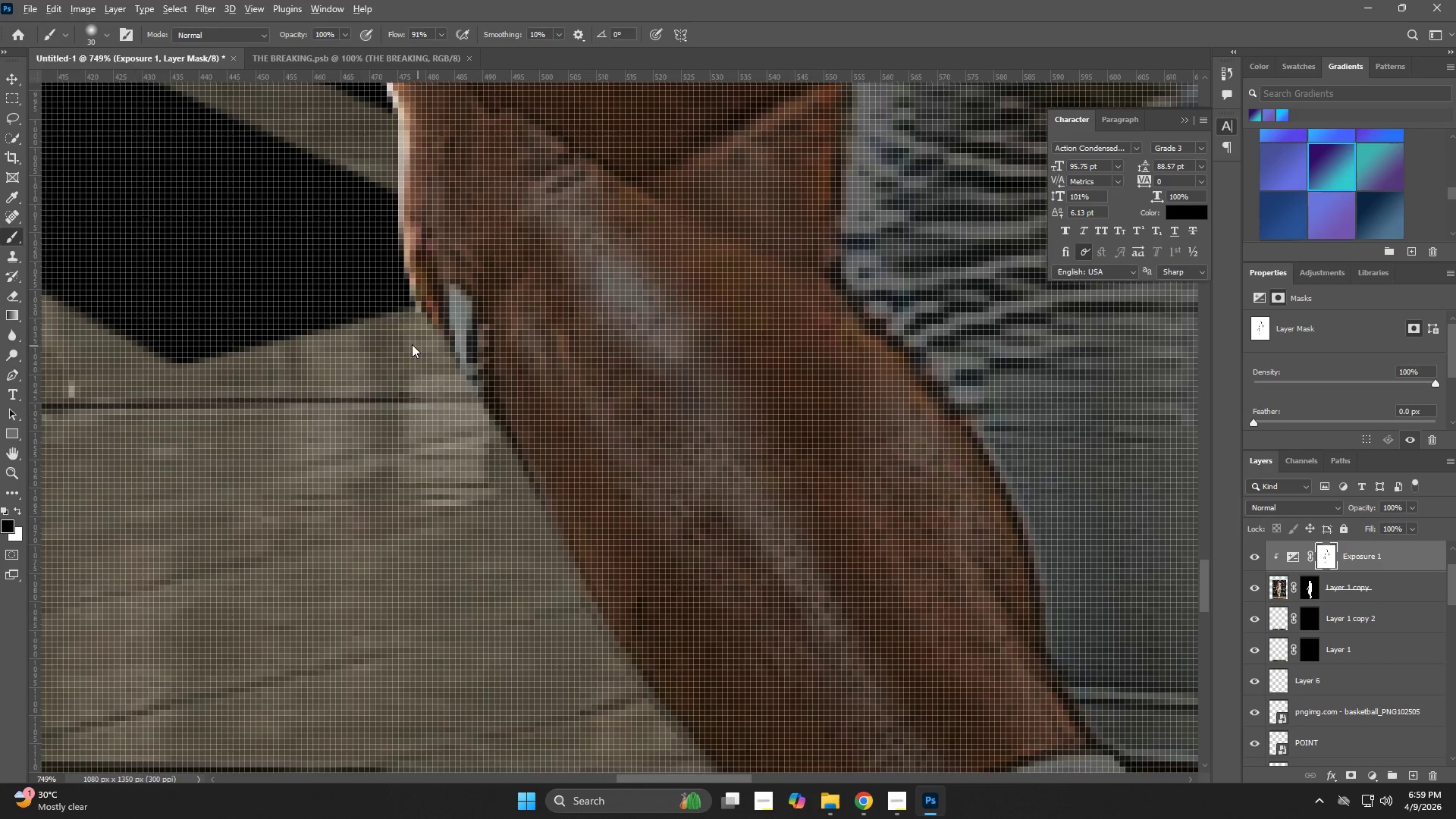 
left_click_drag(start_coordinate=[480, 403], to_coordinate=[517, 418])
 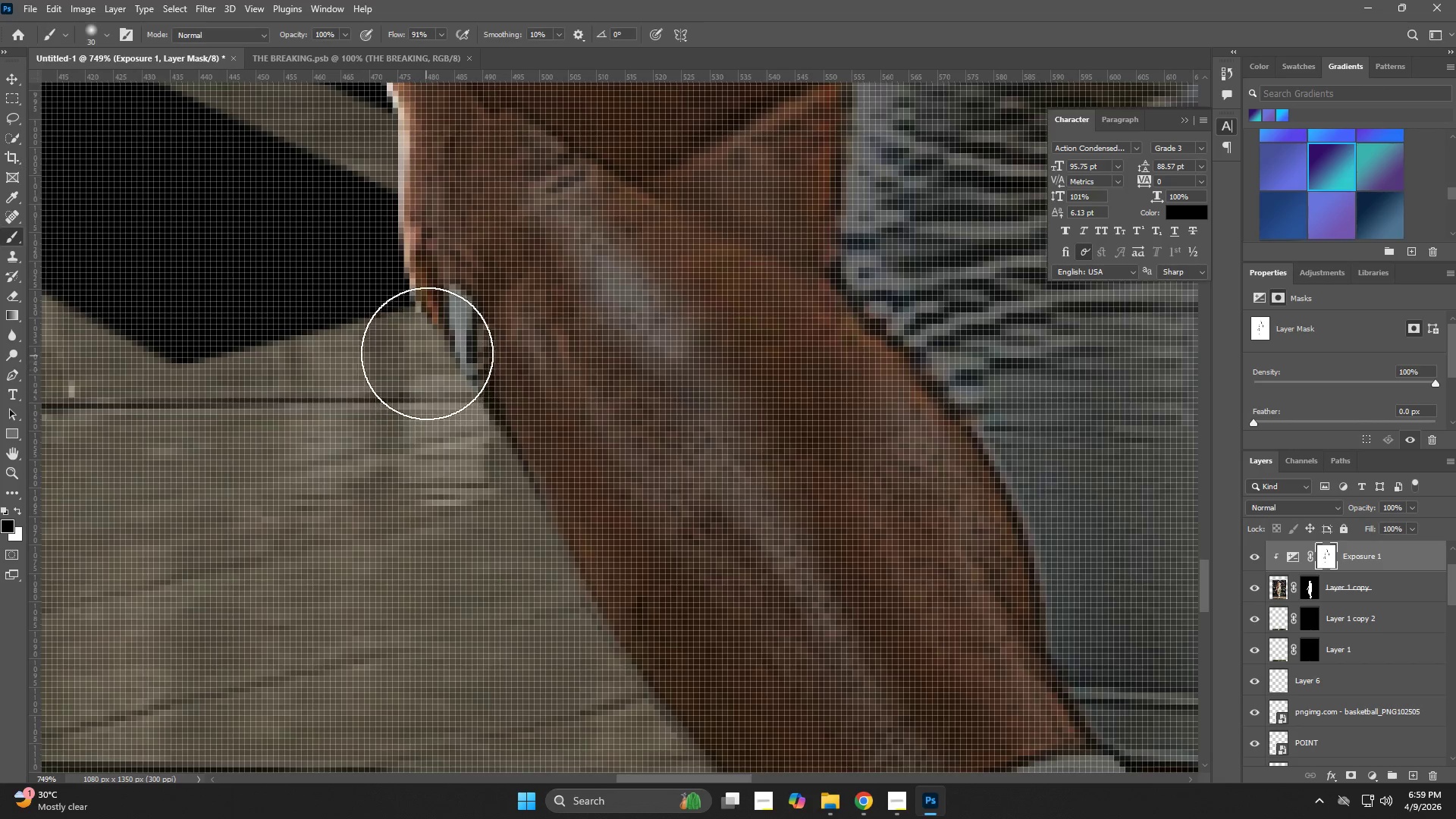 
hold_key(key=AltLeft, duration=0.69)
 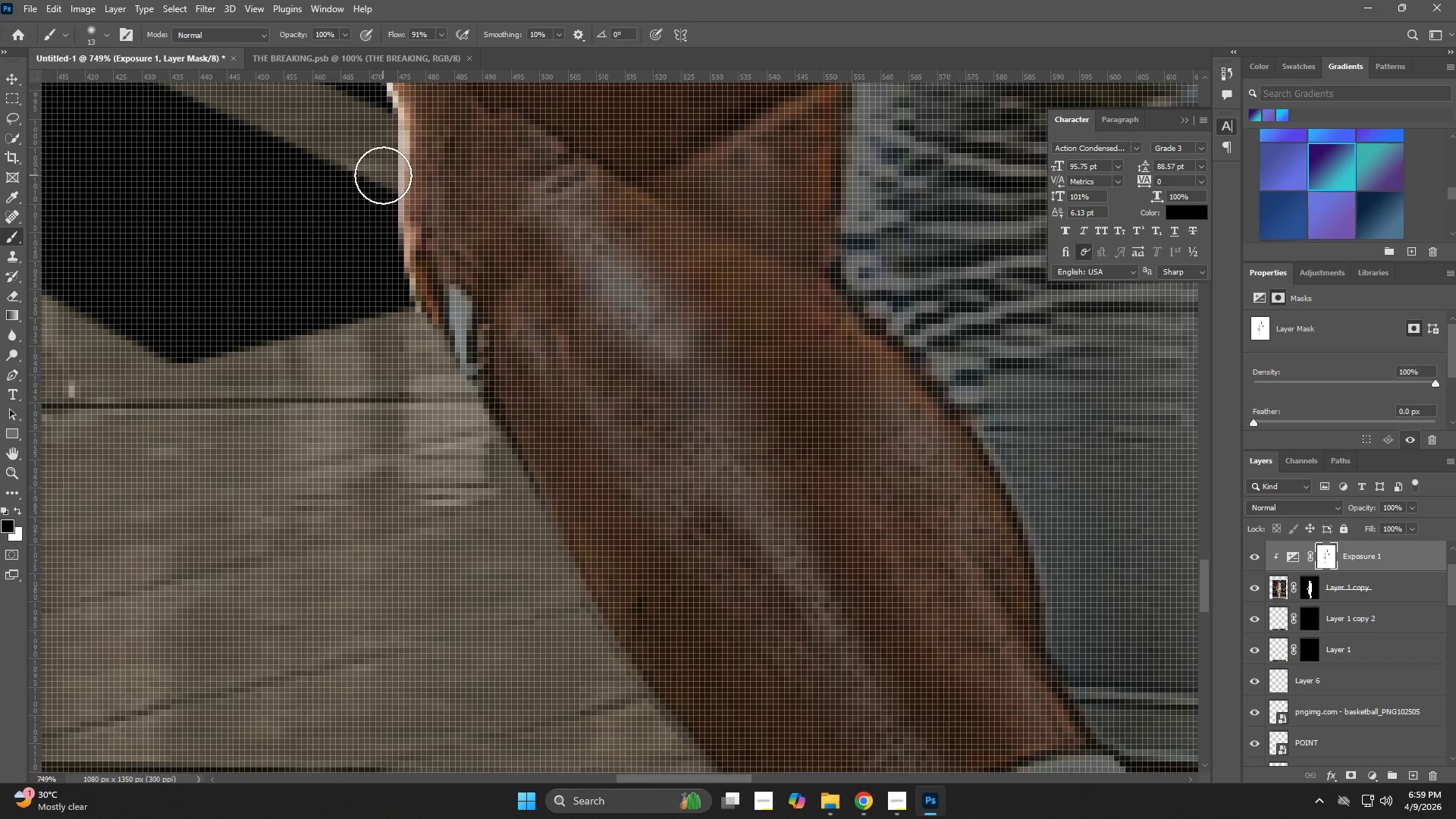 
left_click_drag(start_coordinate=[381, 182], to_coordinate=[529, 523])
 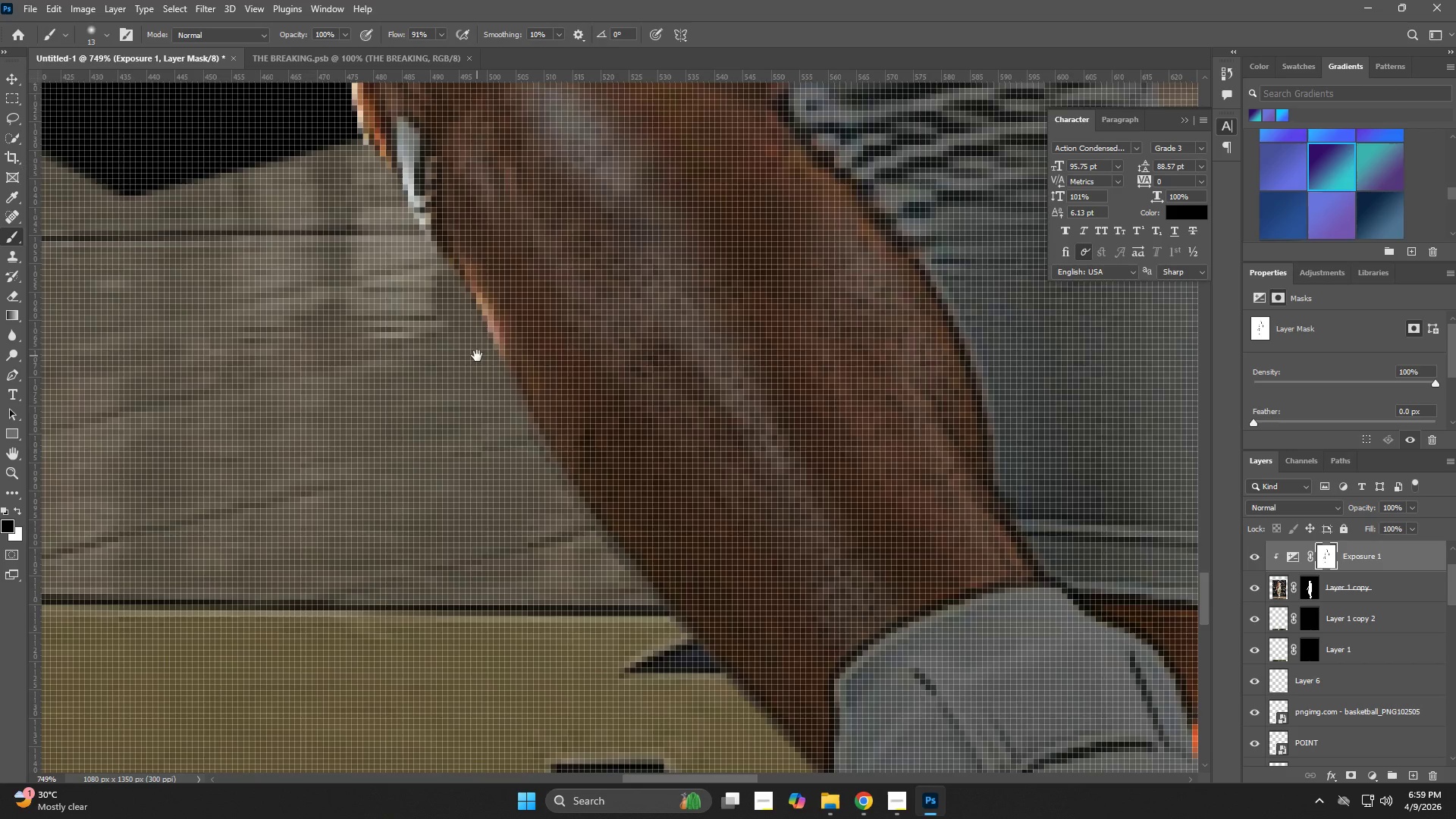 
hold_key(key=Space, duration=0.62)
 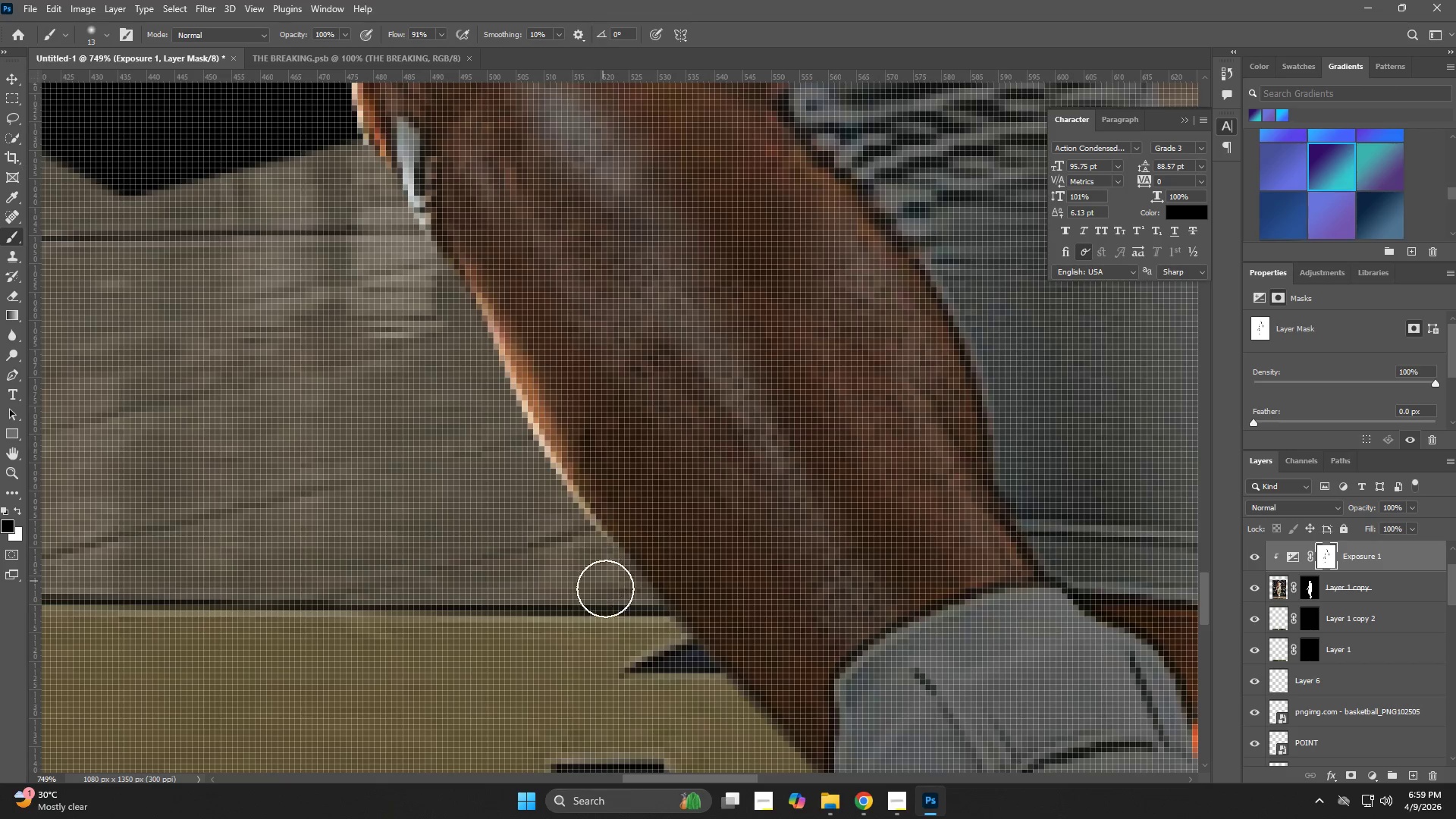 
left_click_drag(start_coordinate=[529, 523], to_coordinate=[477, 356])
 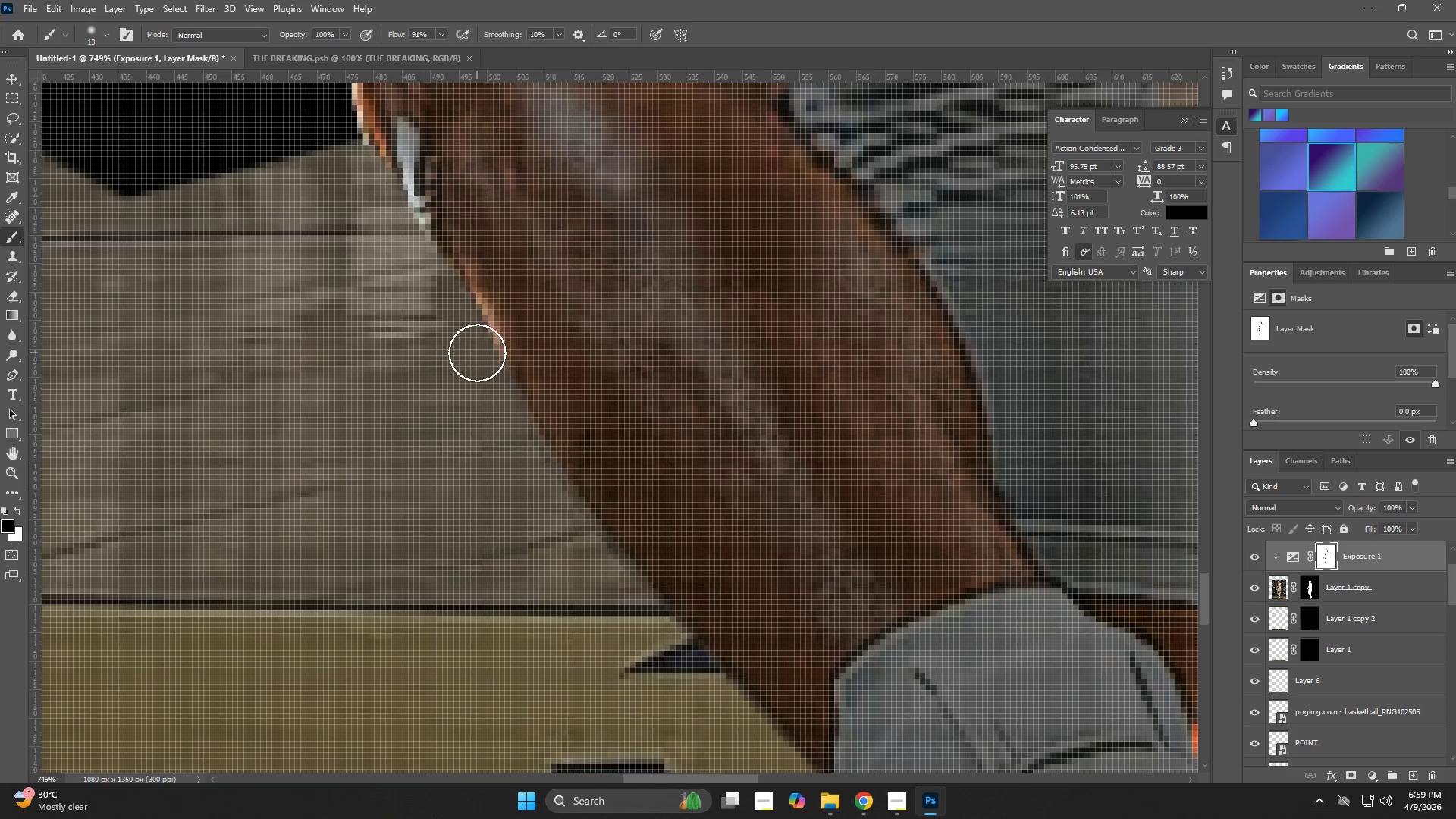 
left_click_drag(start_coordinate=[477, 353], to_coordinate=[606, 594])
 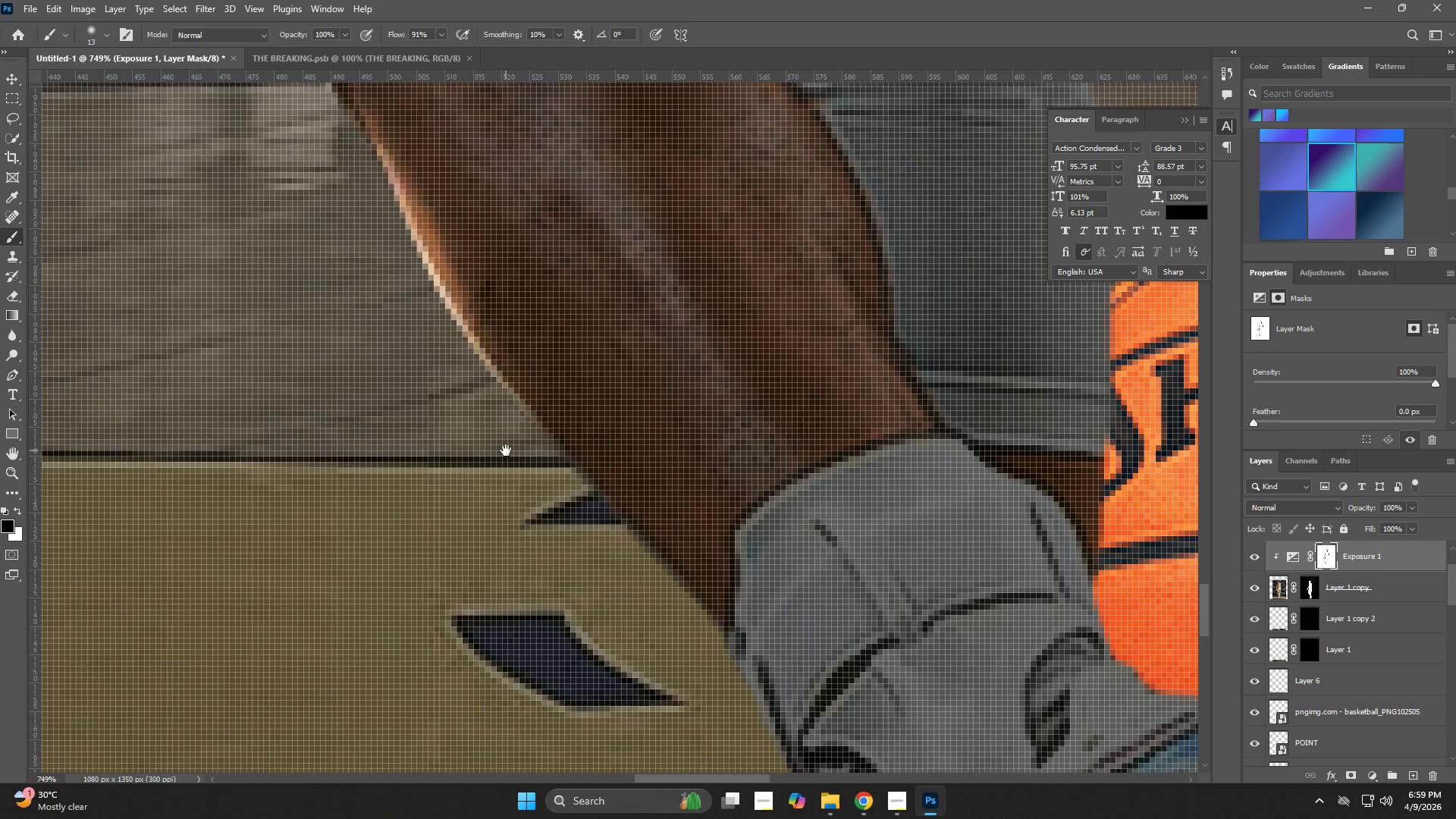 
hold_key(key=Space, duration=0.56)
 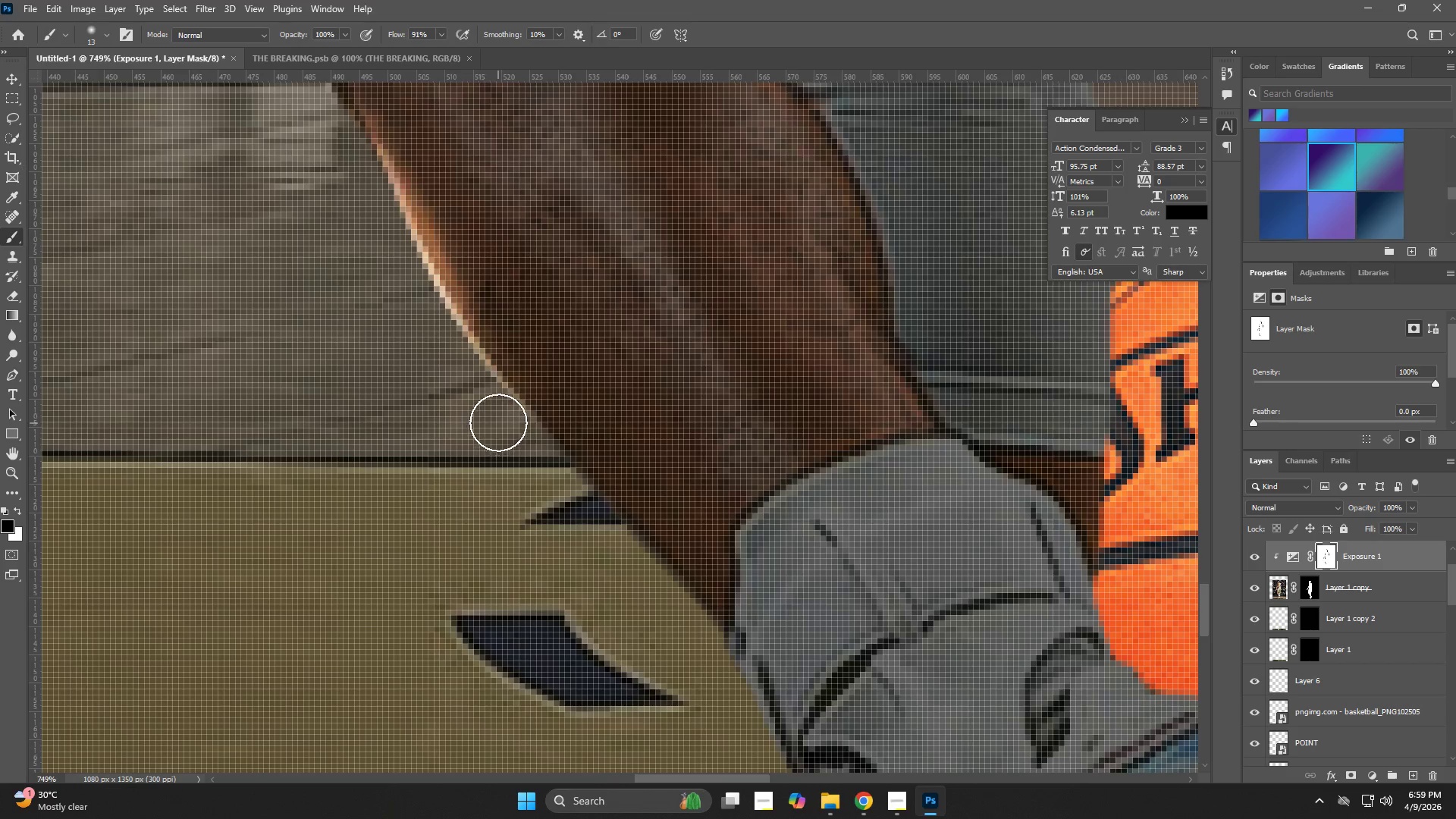 
left_click_drag(start_coordinate=[605, 599], to_coordinate=[506, 450])
 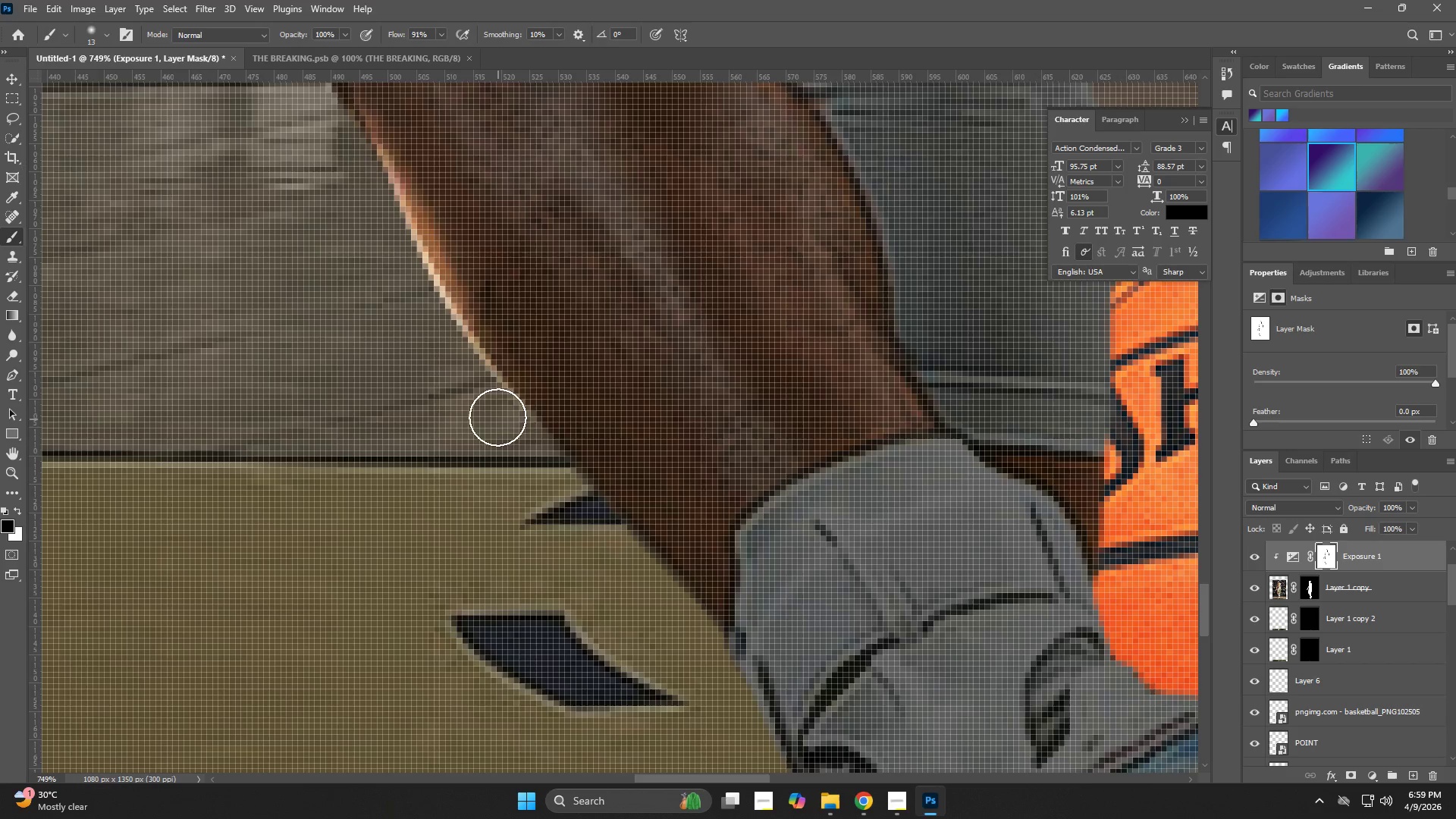 
left_click_drag(start_coordinate=[497, 404], to_coordinate=[689, 649])
 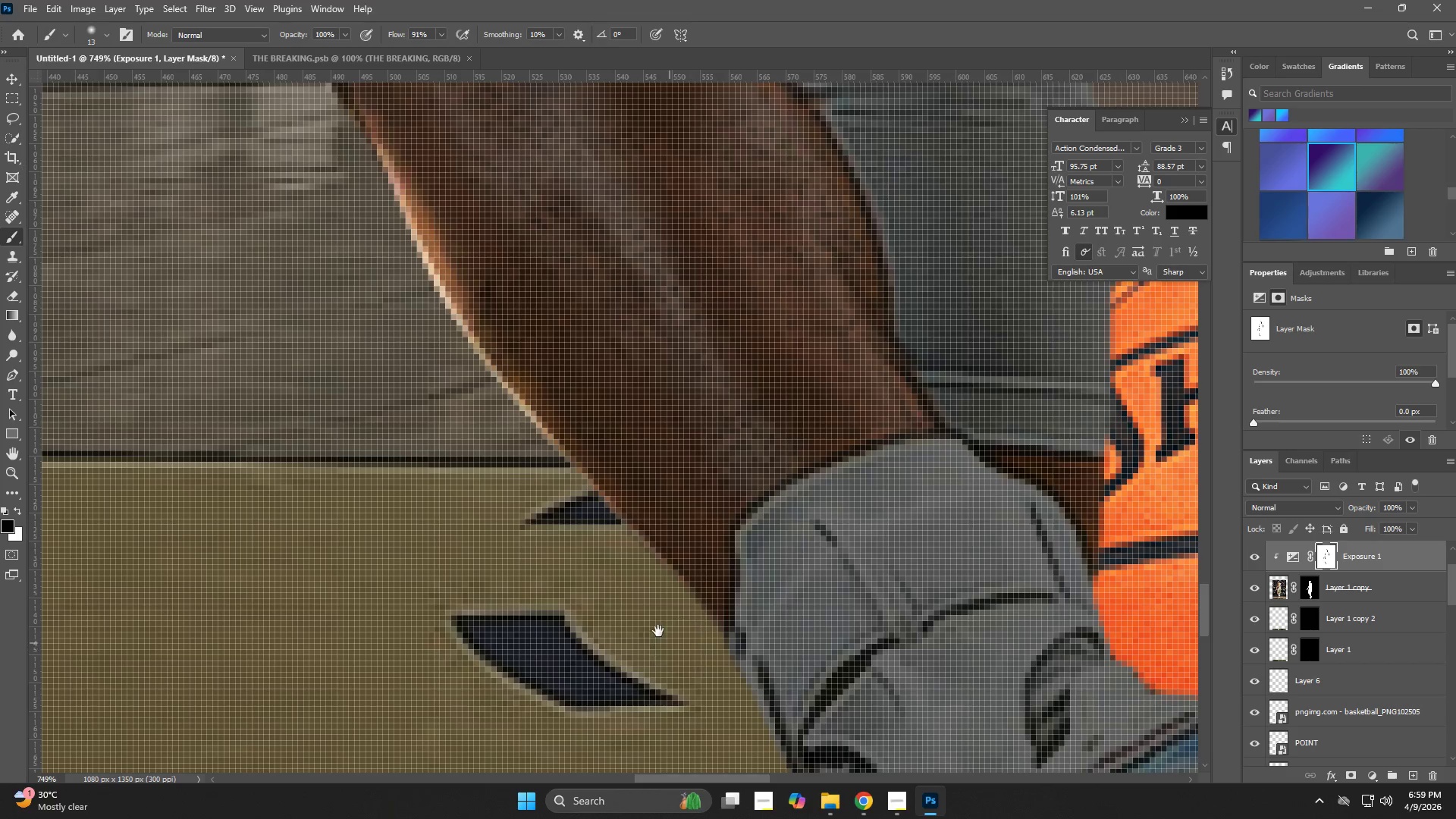 
hold_key(key=Space, duration=0.58)
 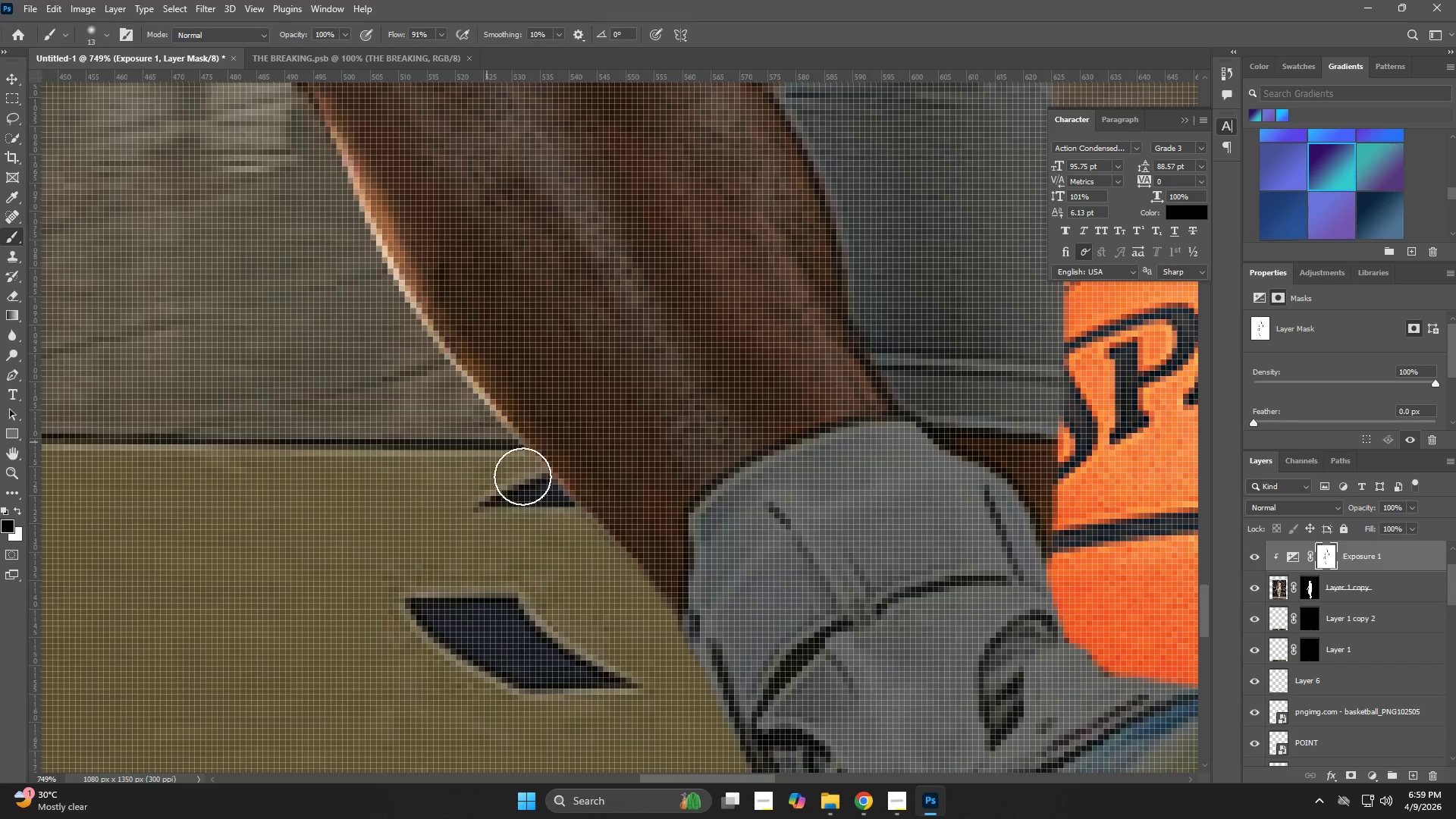 
left_click_drag(start_coordinate=[629, 605], to_coordinate=[583, 588])
 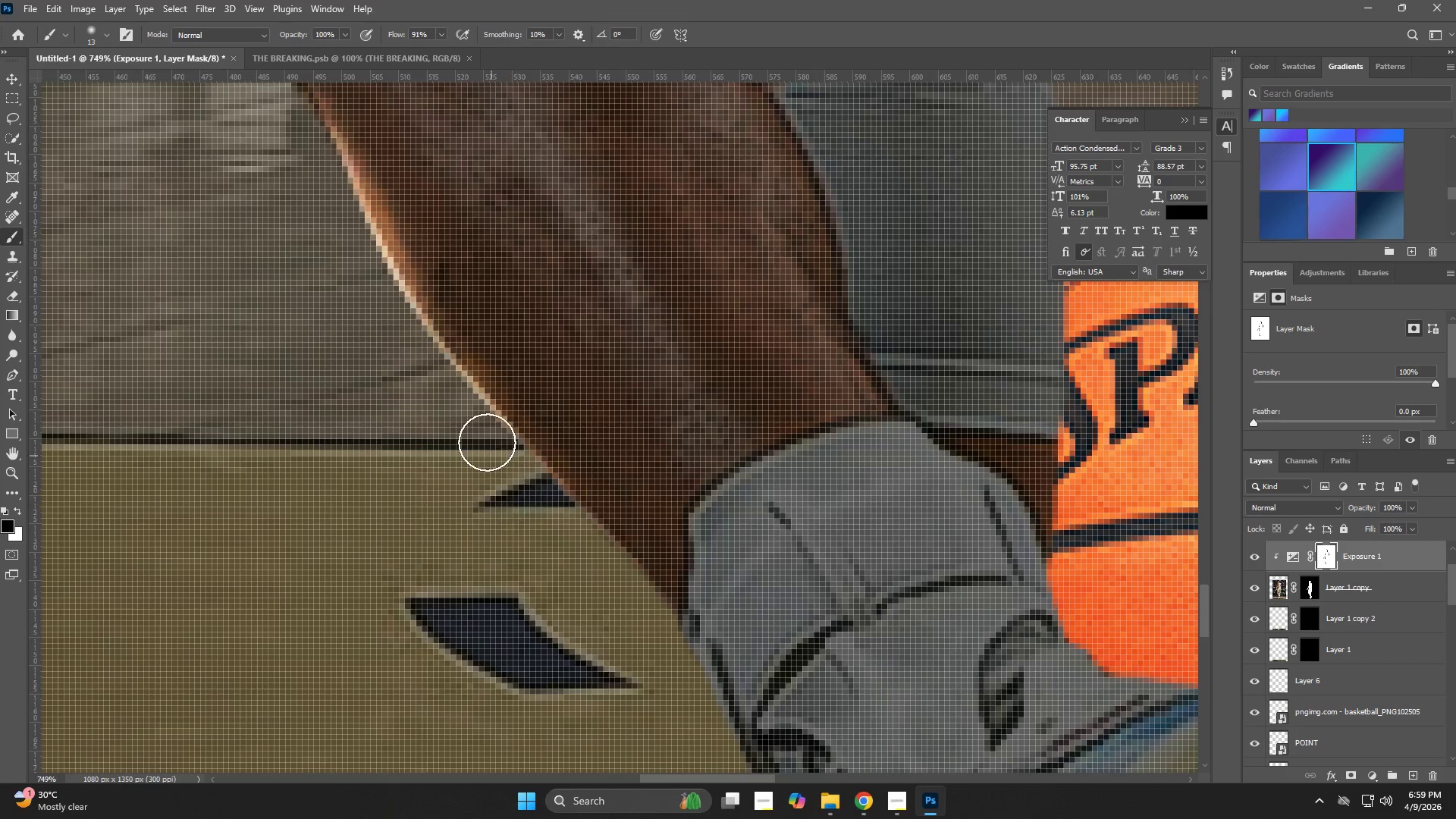 
left_click_drag(start_coordinate=[487, 442], to_coordinate=[660, 648])
 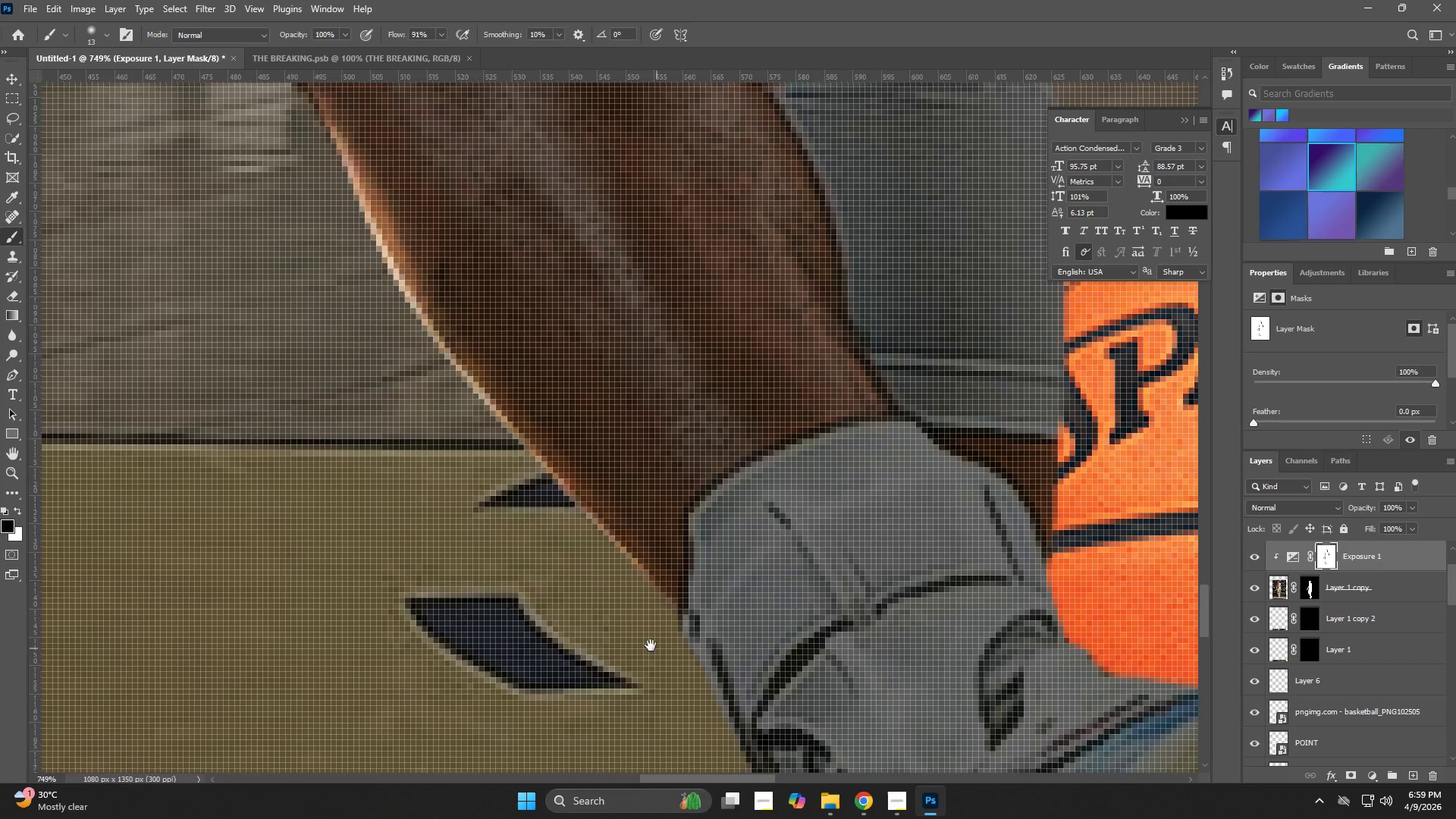 
hold_key(key=Space, duration=0.5)
 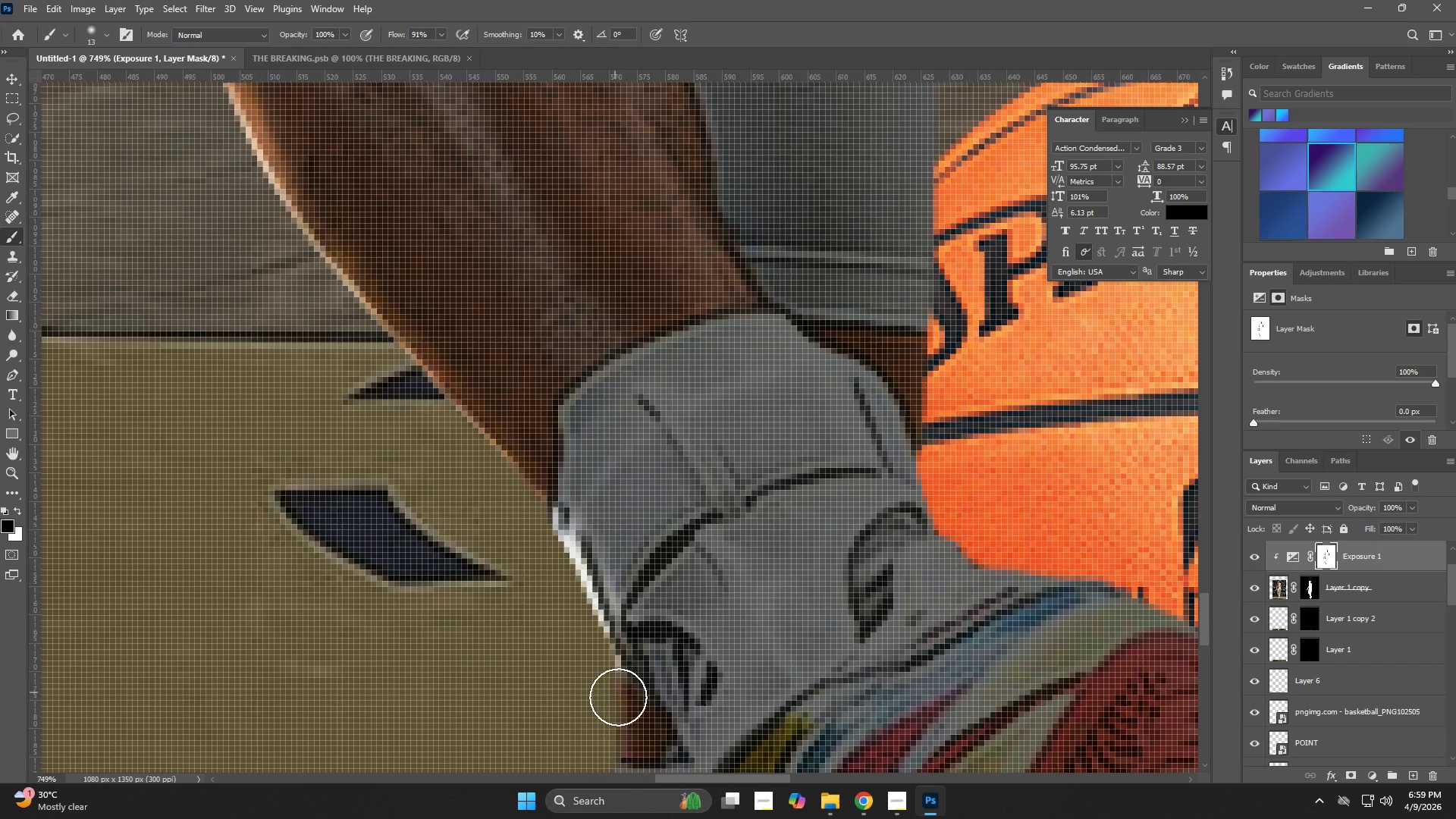 
left_click_drag(start_coordinate=[644, 634], to_coordinate=[513, 526])
 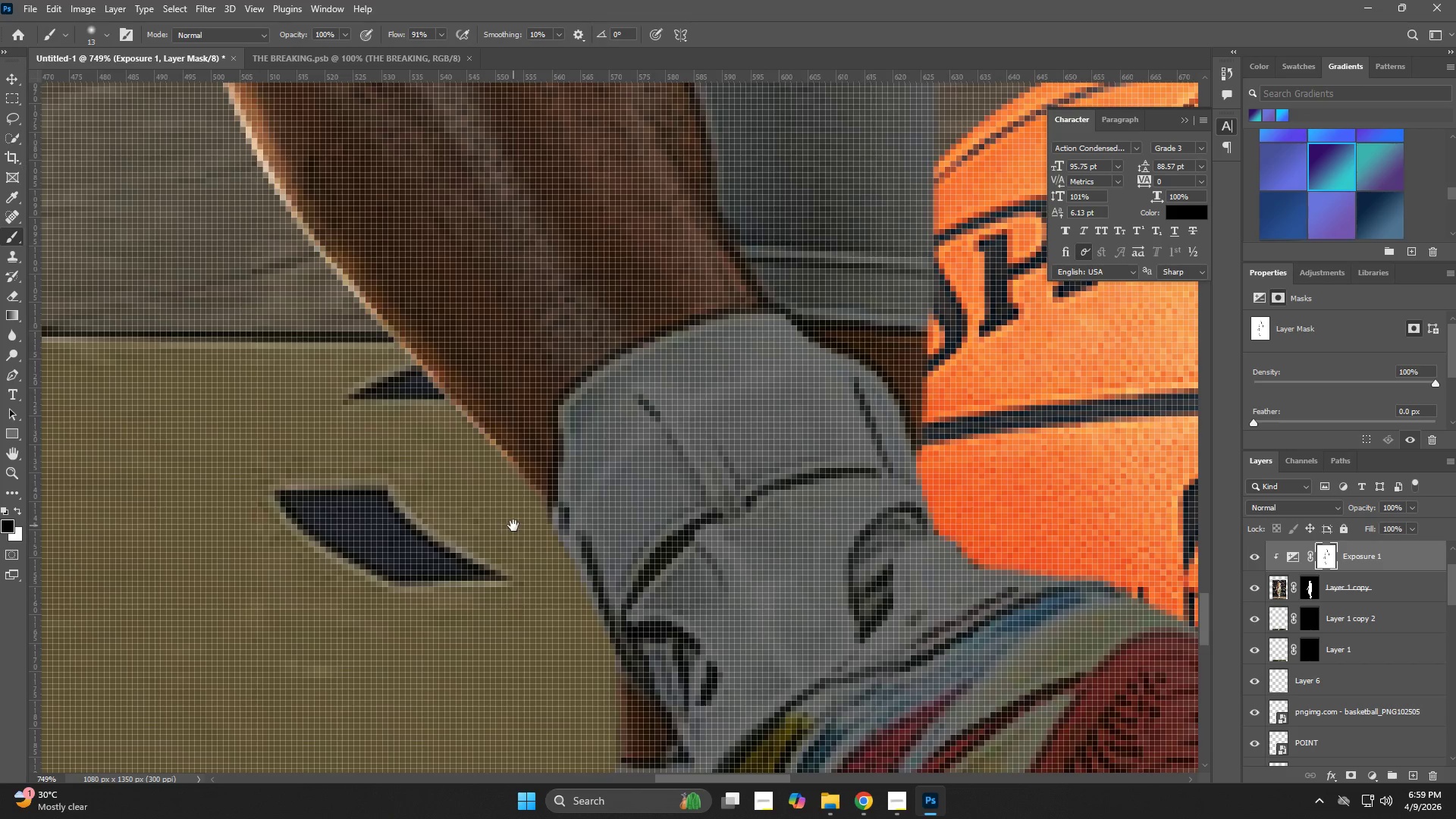 
hold_key(key=Space, duration=1.52)
 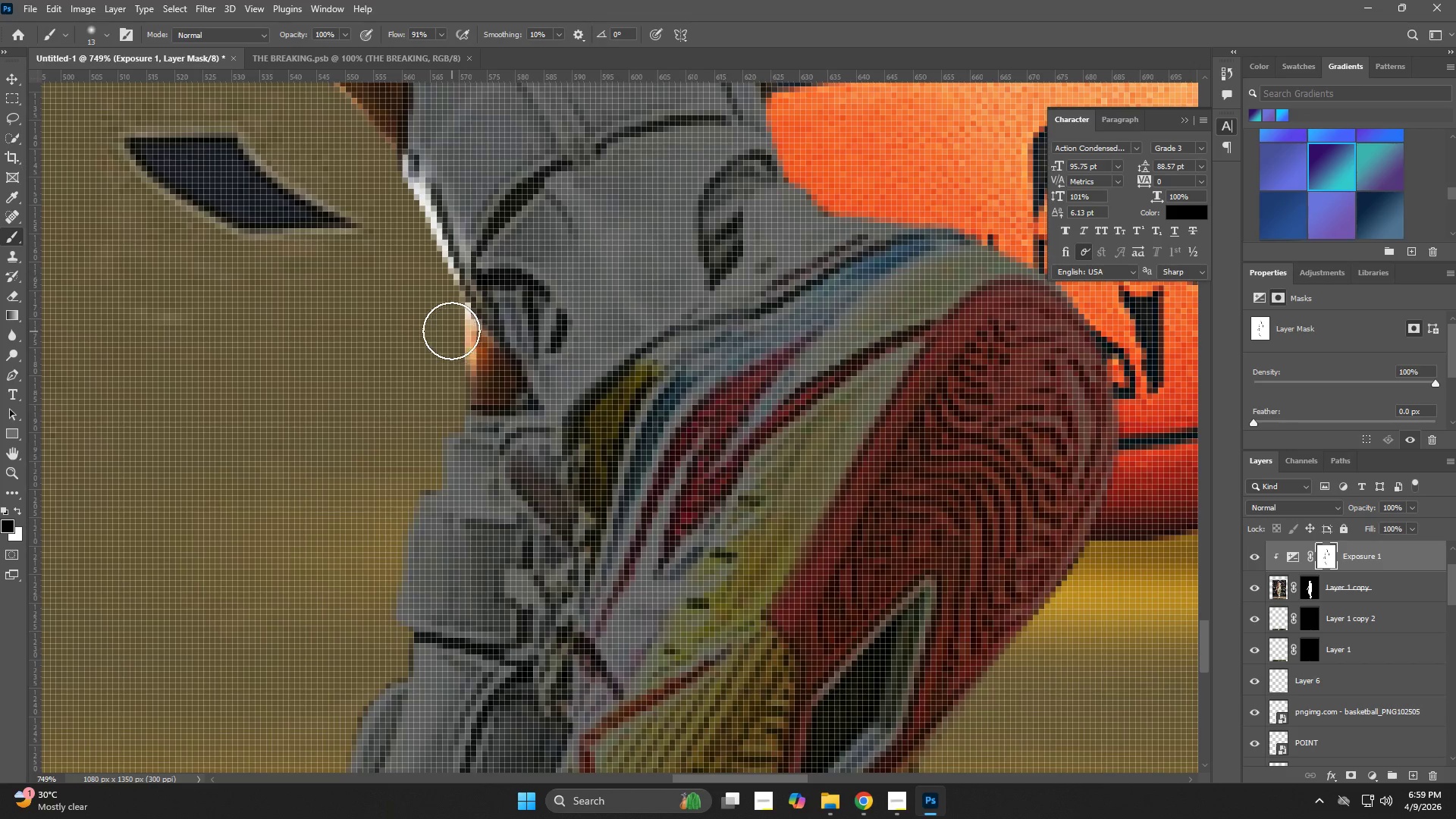 
left_click_drag(start_coordinate=[528, 522], to_coordinate=[632, 712])
 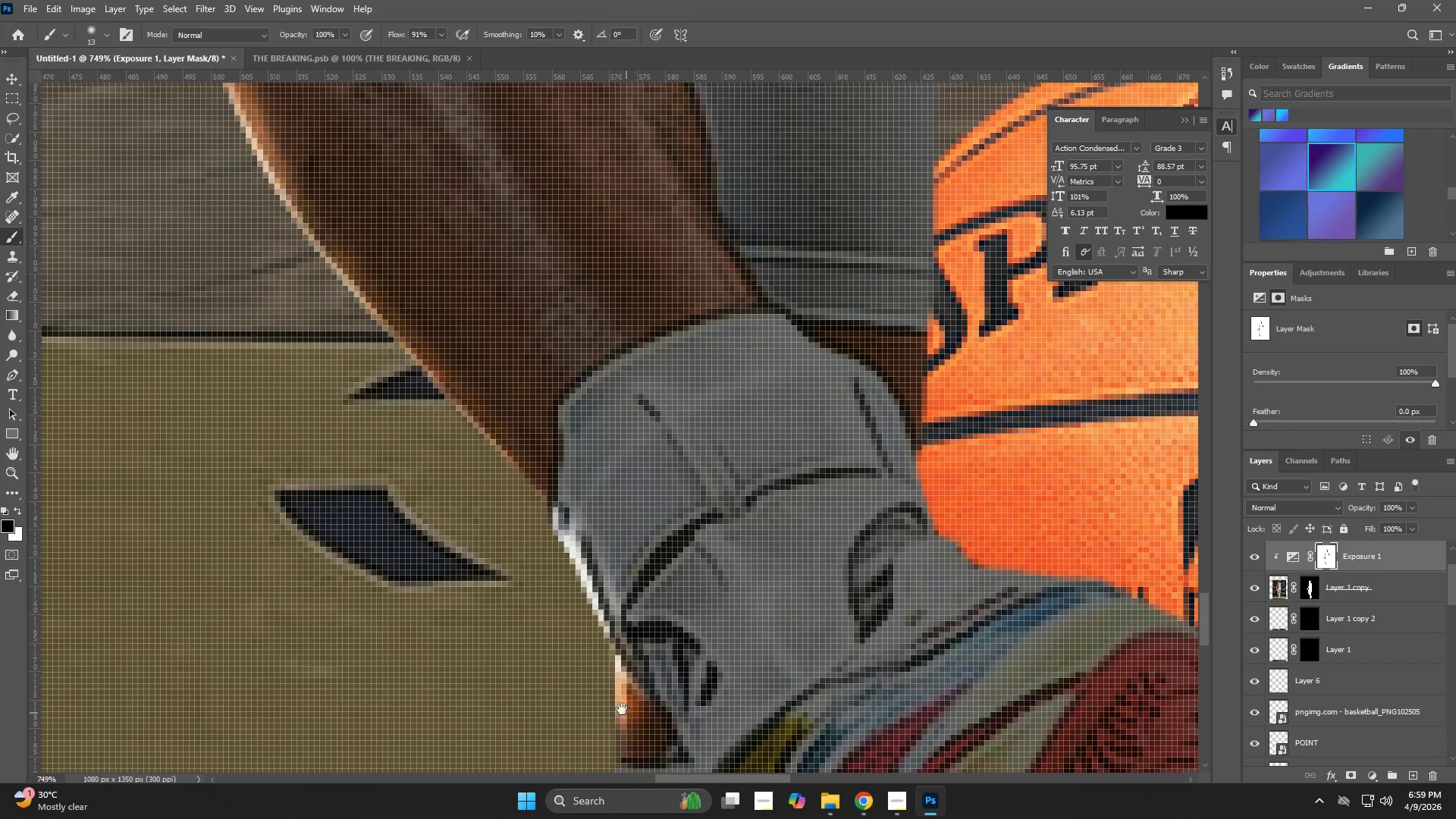 
left_click_drag(start_coordinate=[604, 668], to_coordinate=[454, 315])
 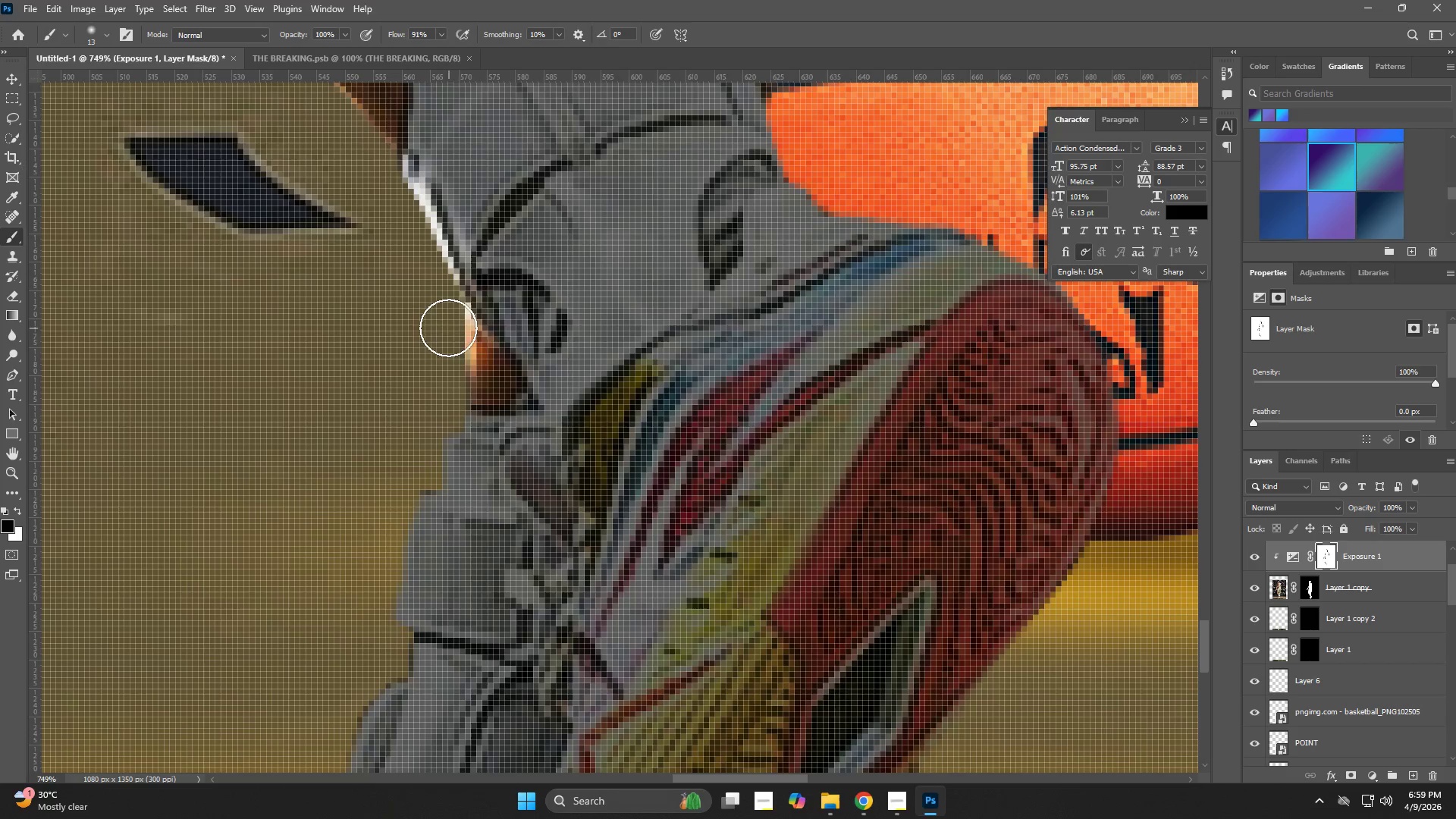 
type(      xvbb)
 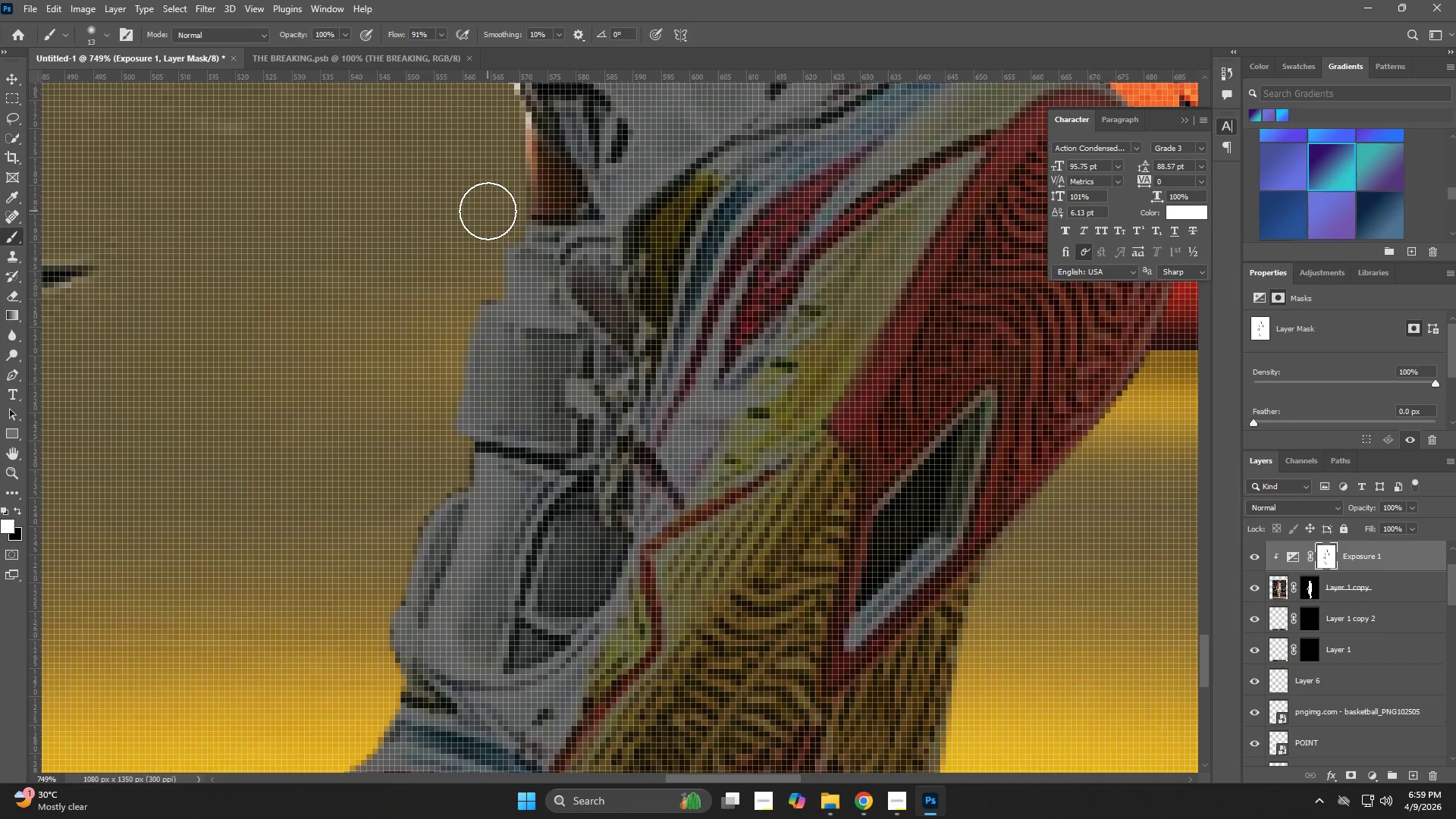 
left_click_drag(start_coordinate=[507, 325], to_coordinate=[505, 387])
 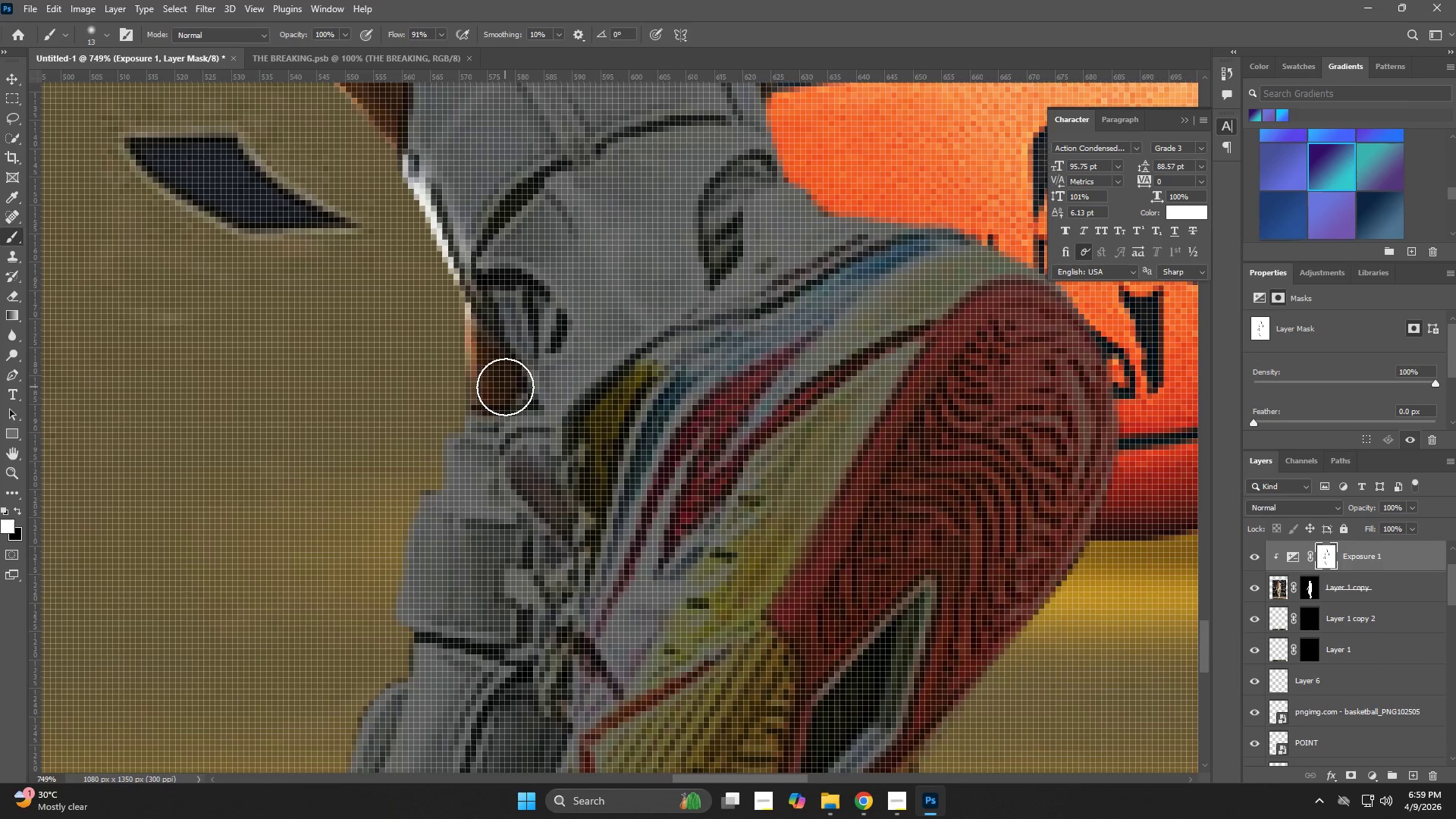 
left_click_drag(start_coordinate=[507, 385], to_coordinate=[568, 195])
 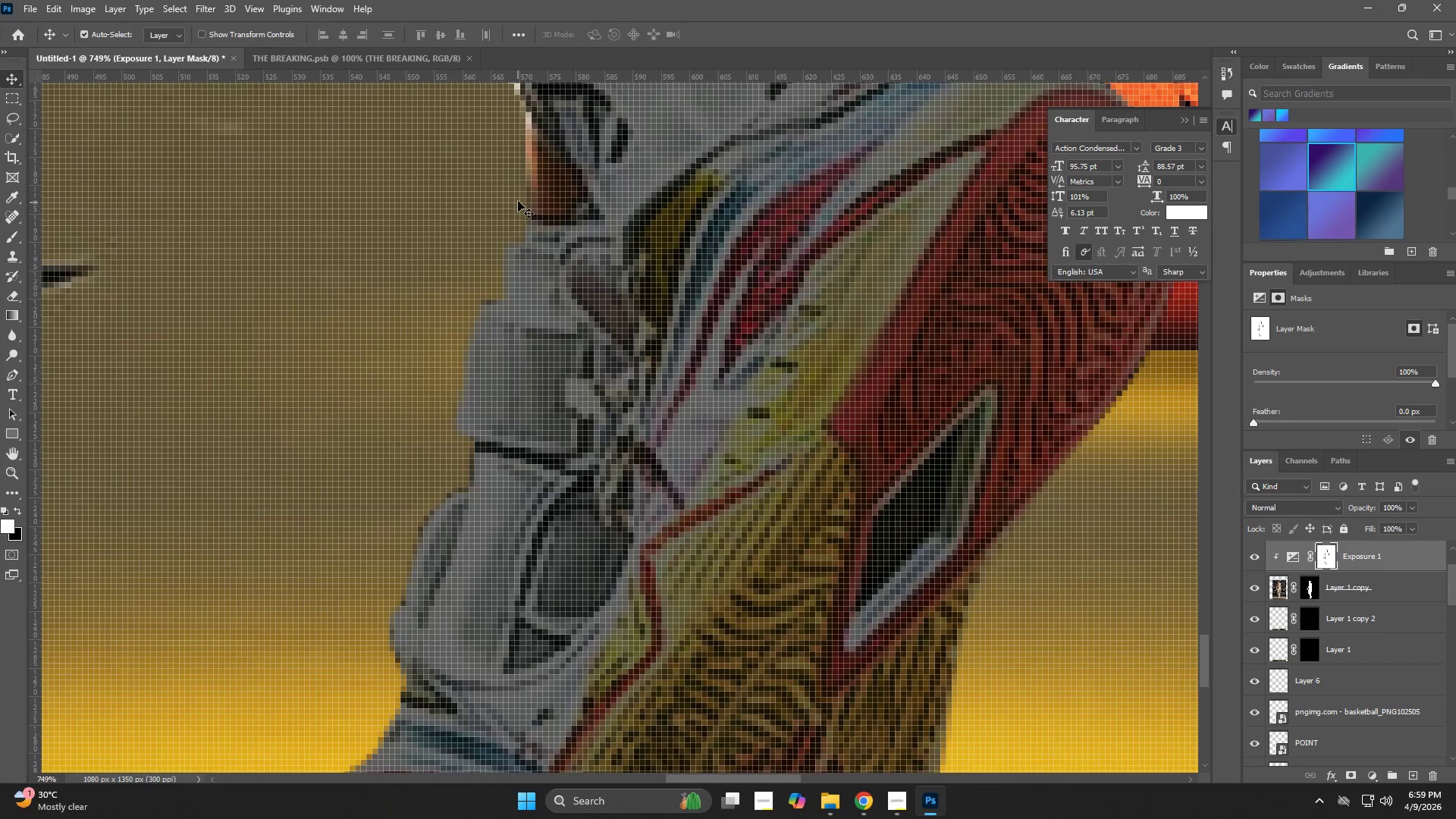 
left_click_drag(start_coordinate=[504, 178], to_coordinate=[491, 257])
 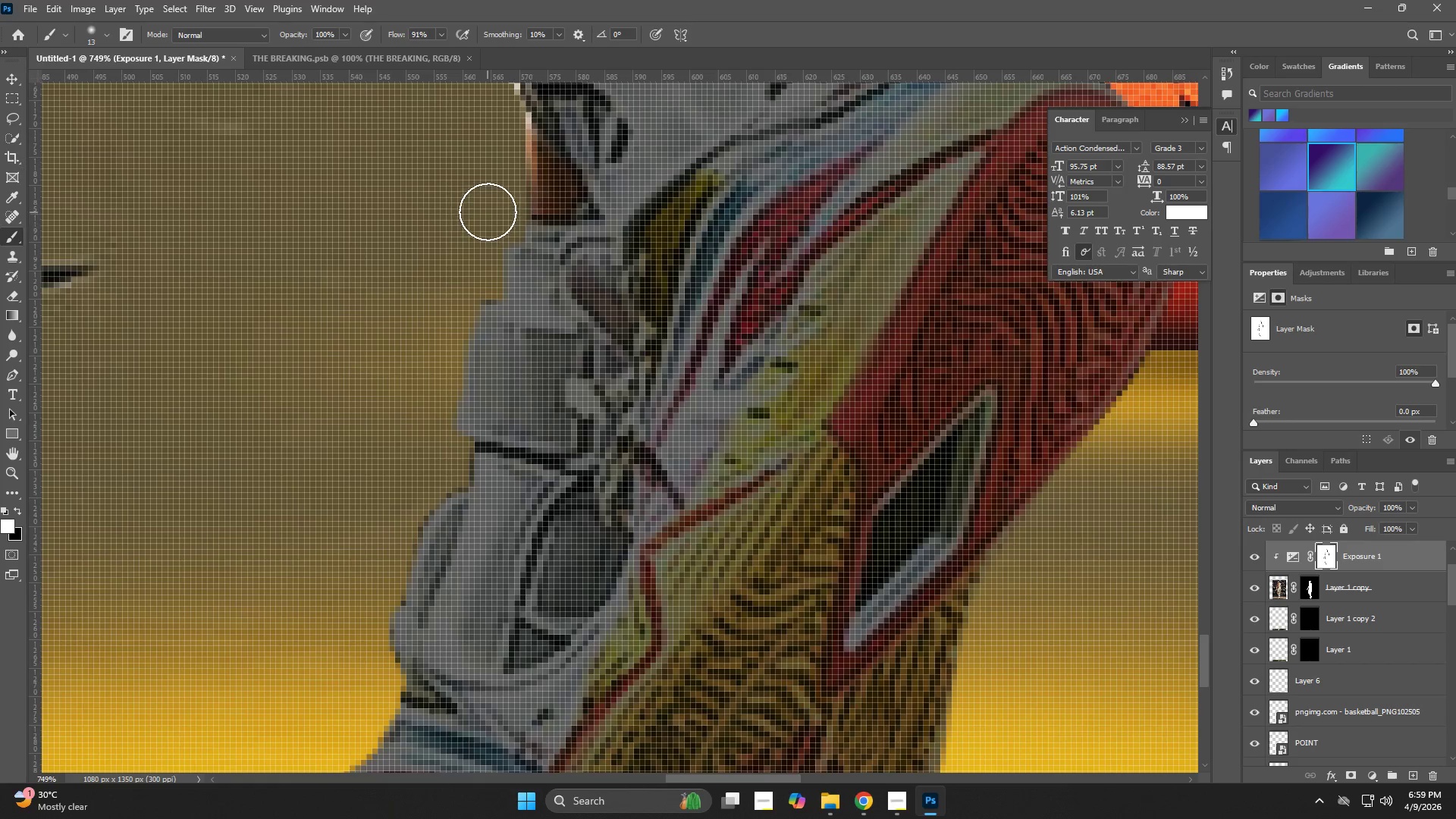 
key(X)
 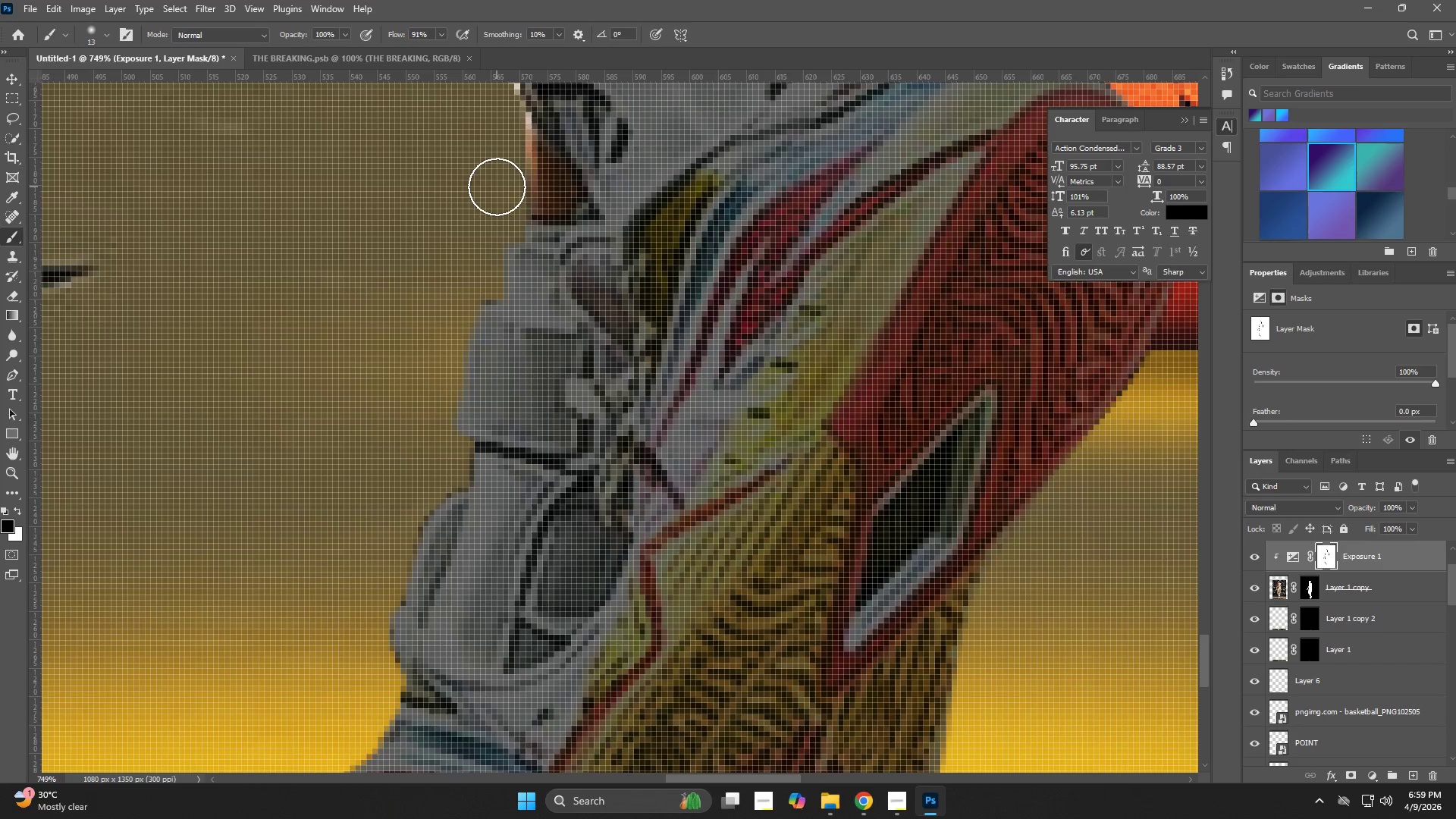 
left_click_drag(start_coordinate=[499, 189], to_coordinate=[463, 406])
 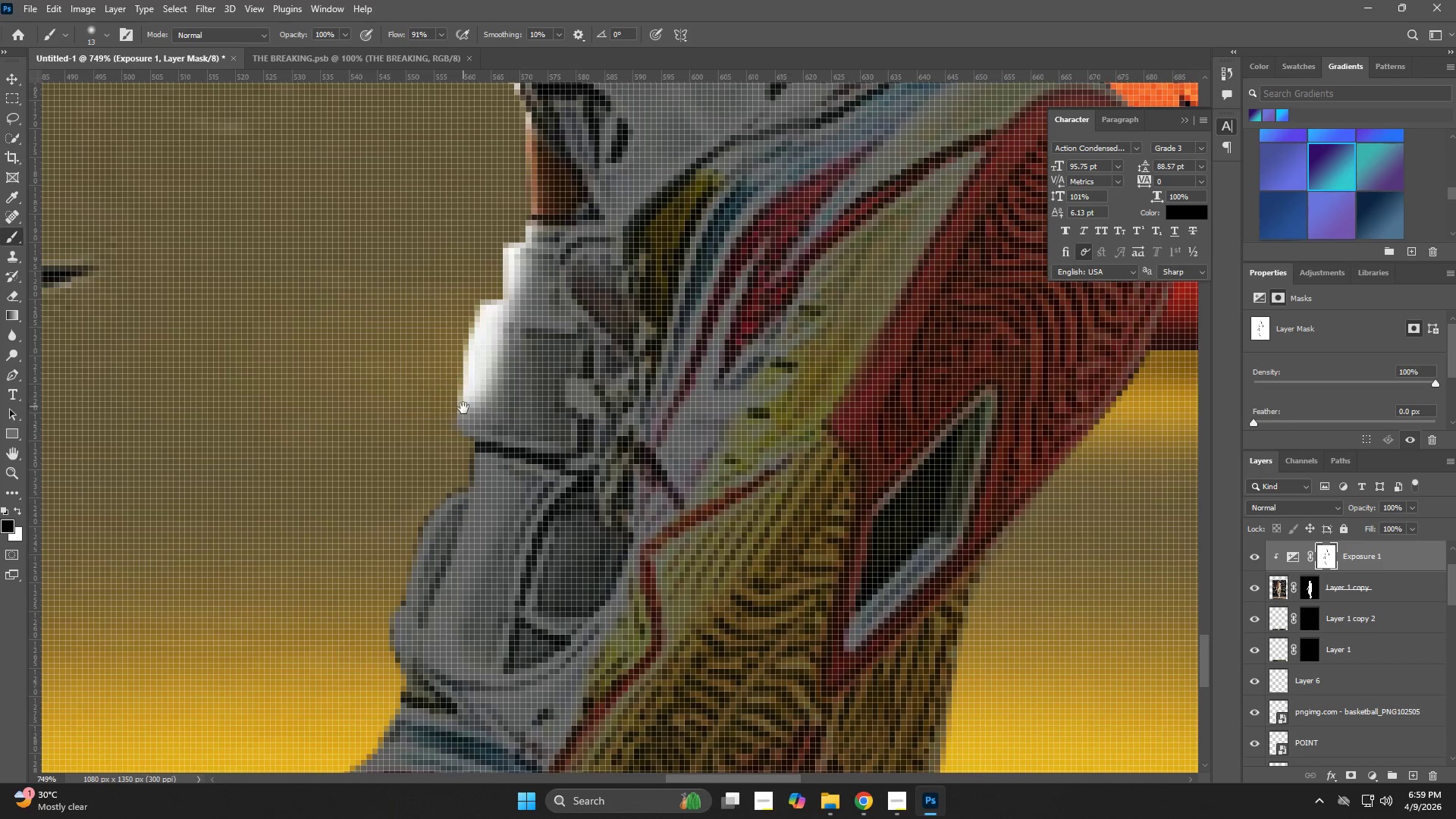 
hold_key(key=Space, duration=0.56)
 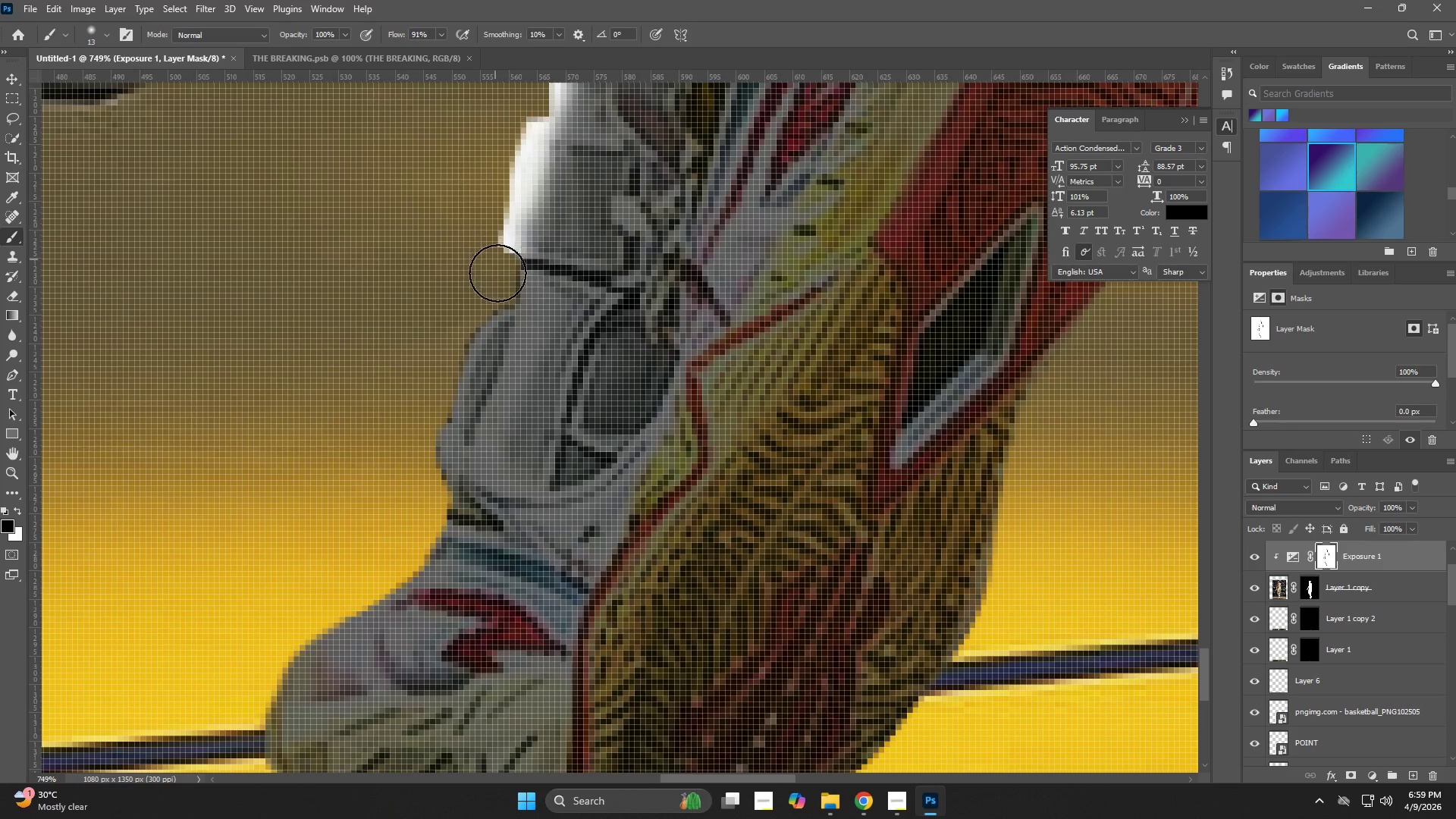 
left_click_drag(start_coordinate=[460, 410], to_coordinate=[507, 228])
 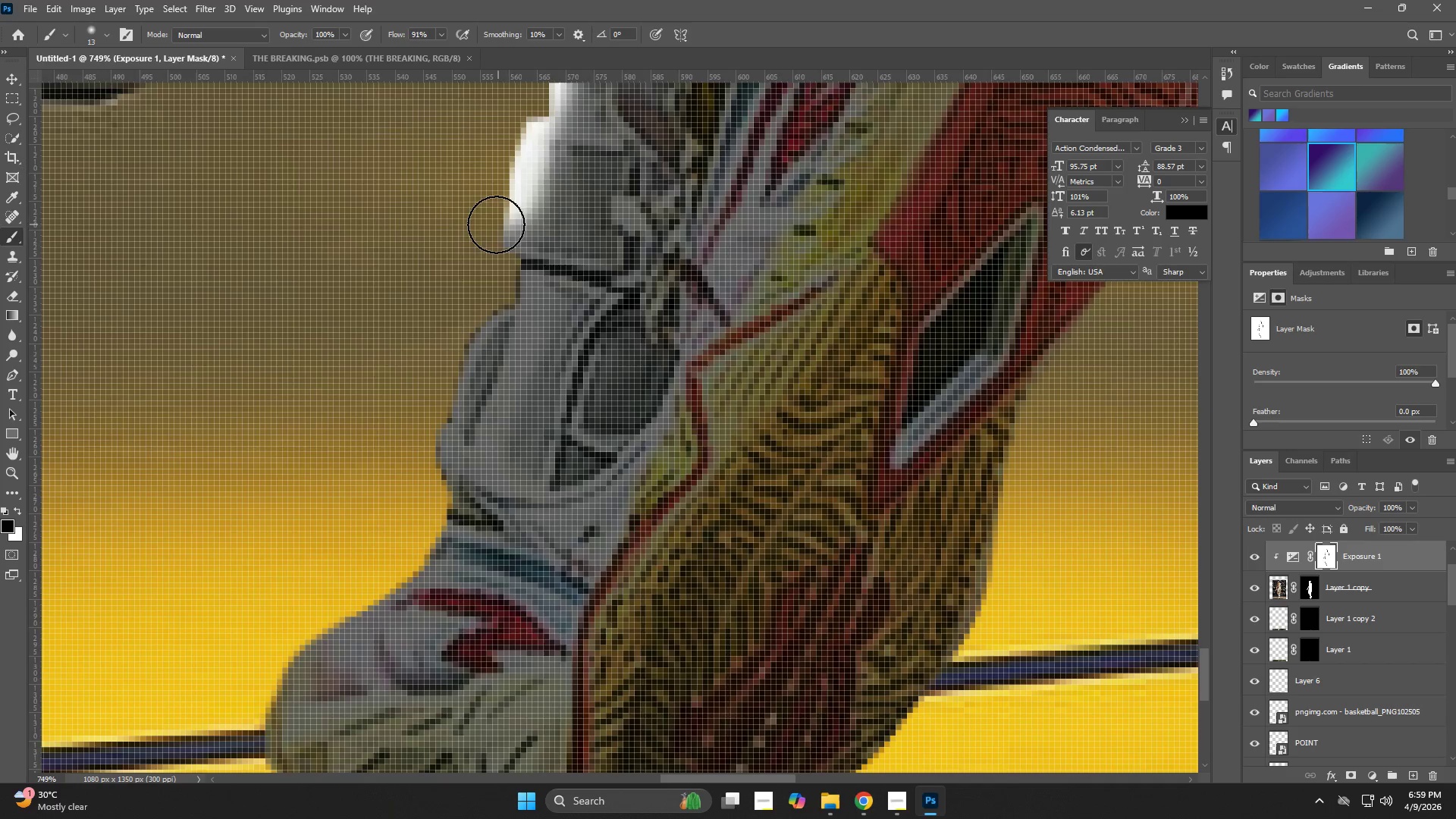 
left_click_drag(start_coordinate=[495, 232], to_coordinate=[437, 503])
 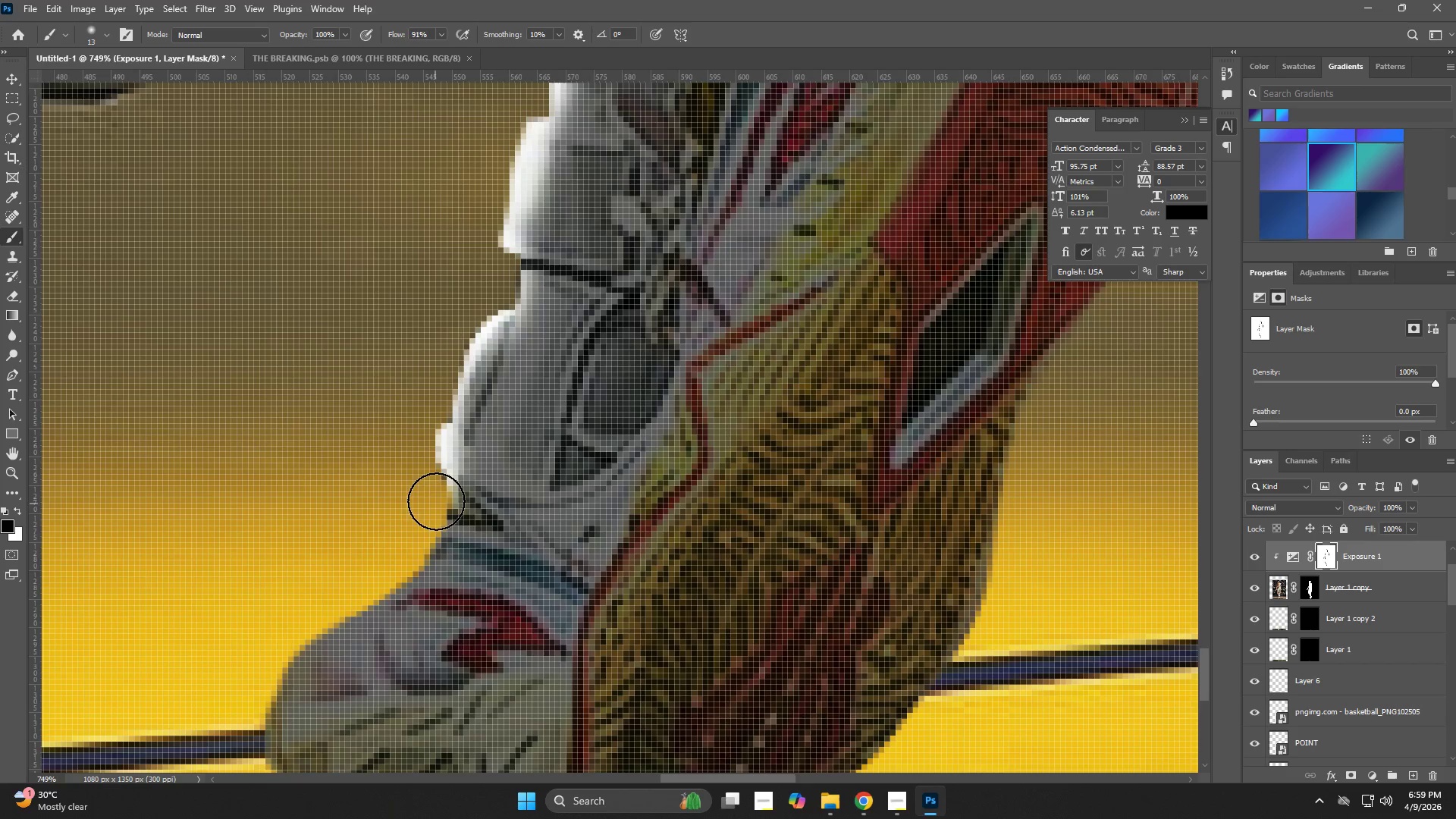 
key(Space)
 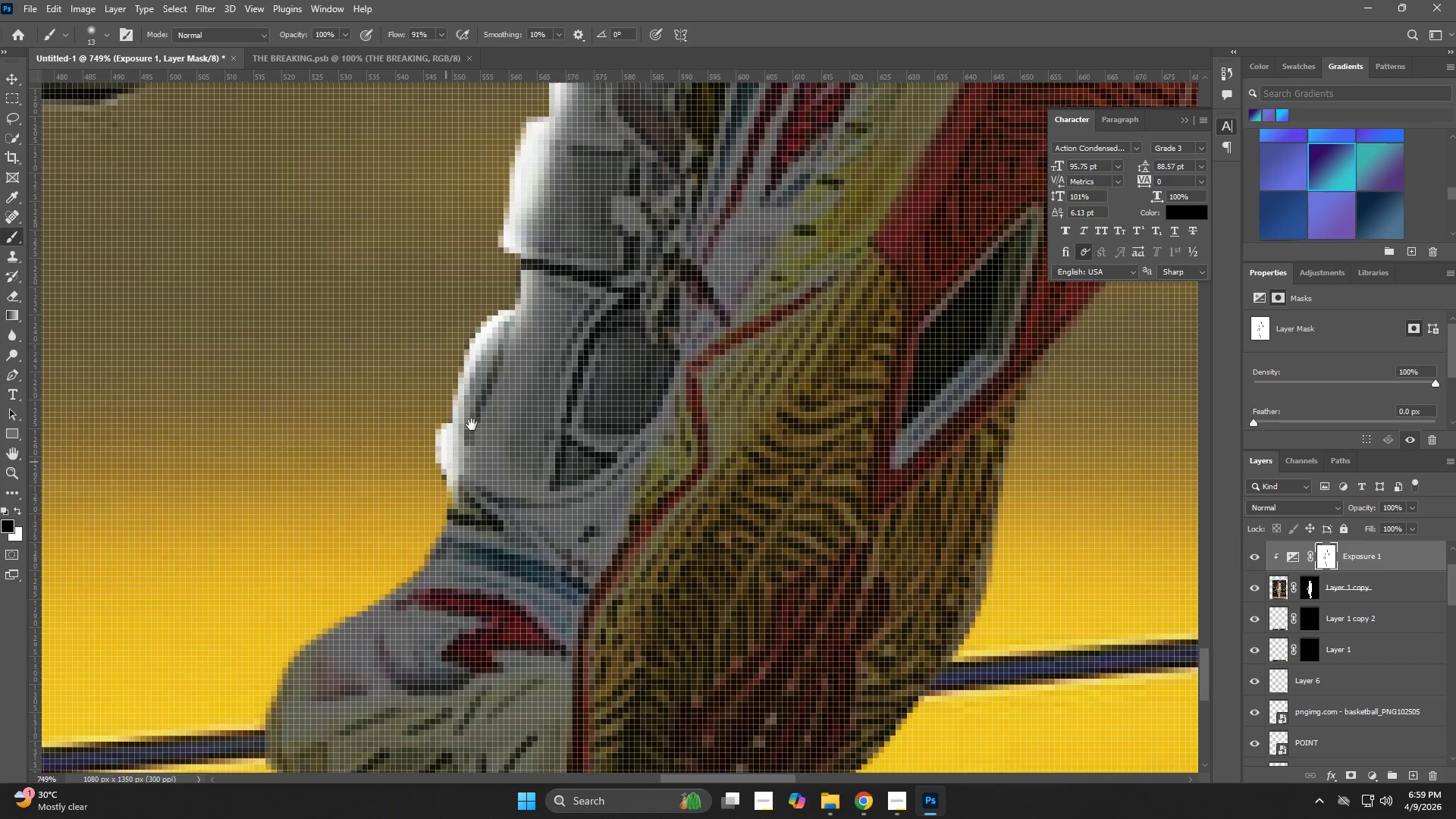 
key(Z)
 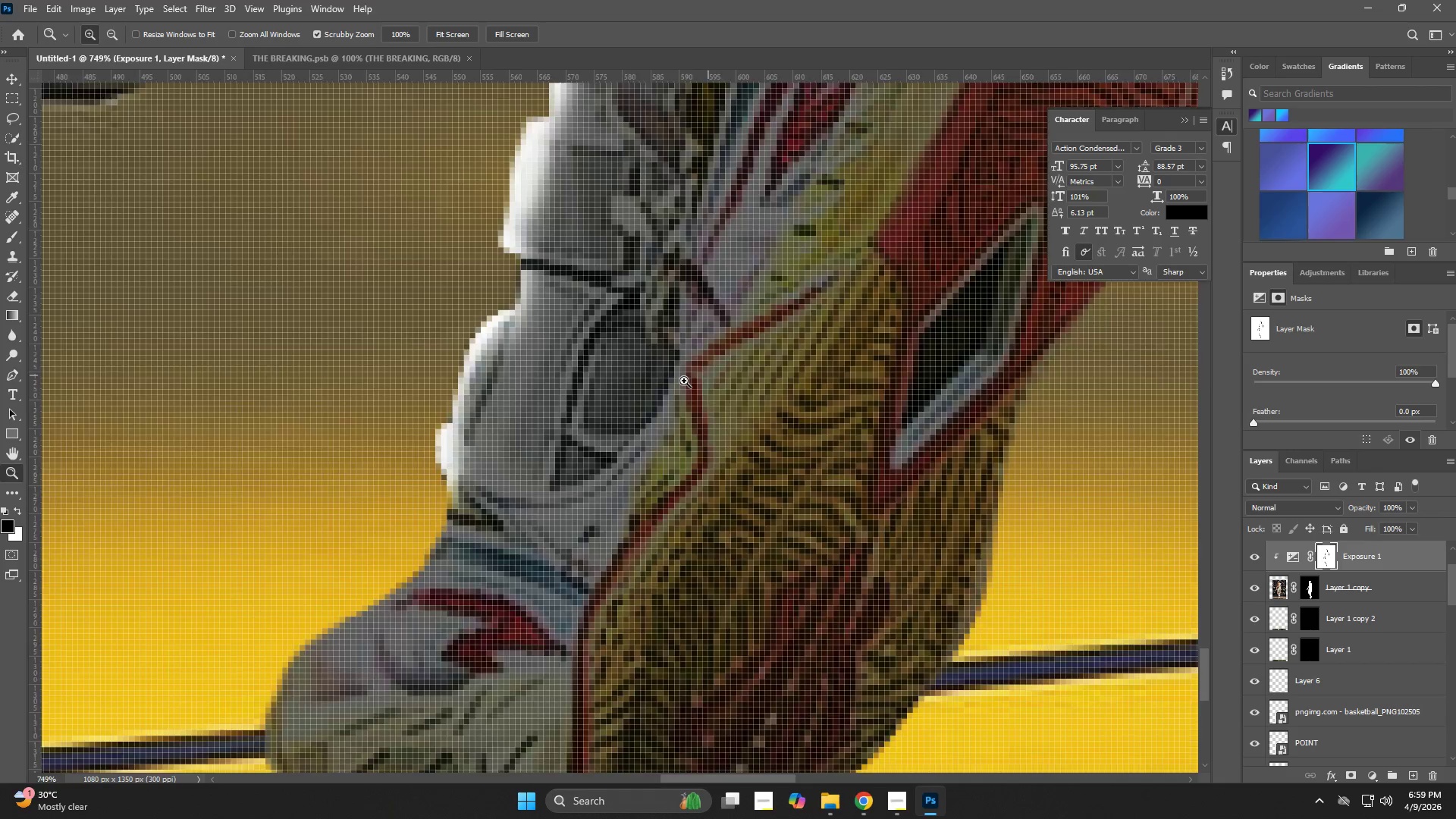 
left_click_drag(start_coordinate=[702, 376], to_coordinate=[567, 402])
 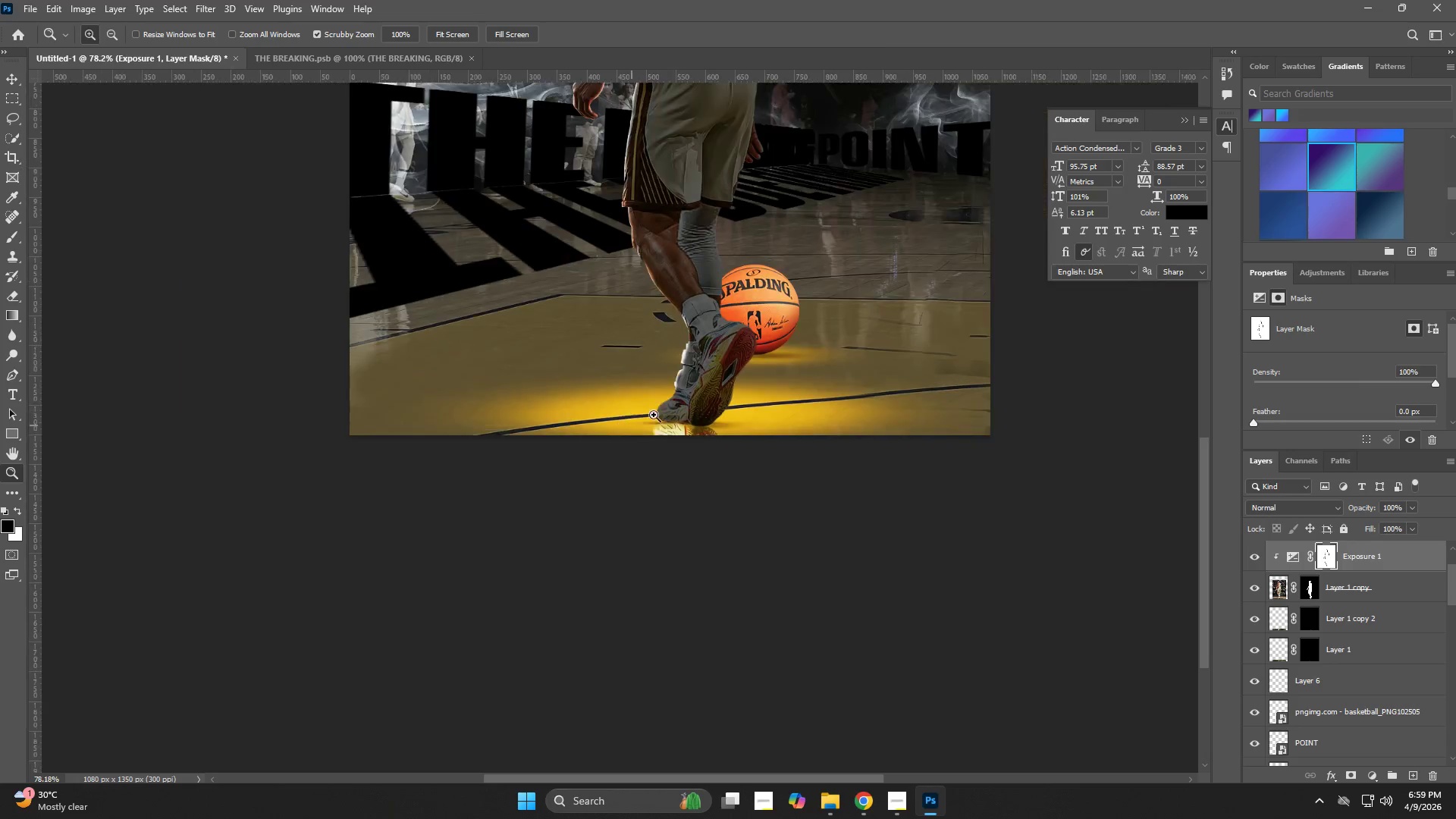 
hold_key(key=Space, duration=0.55)
 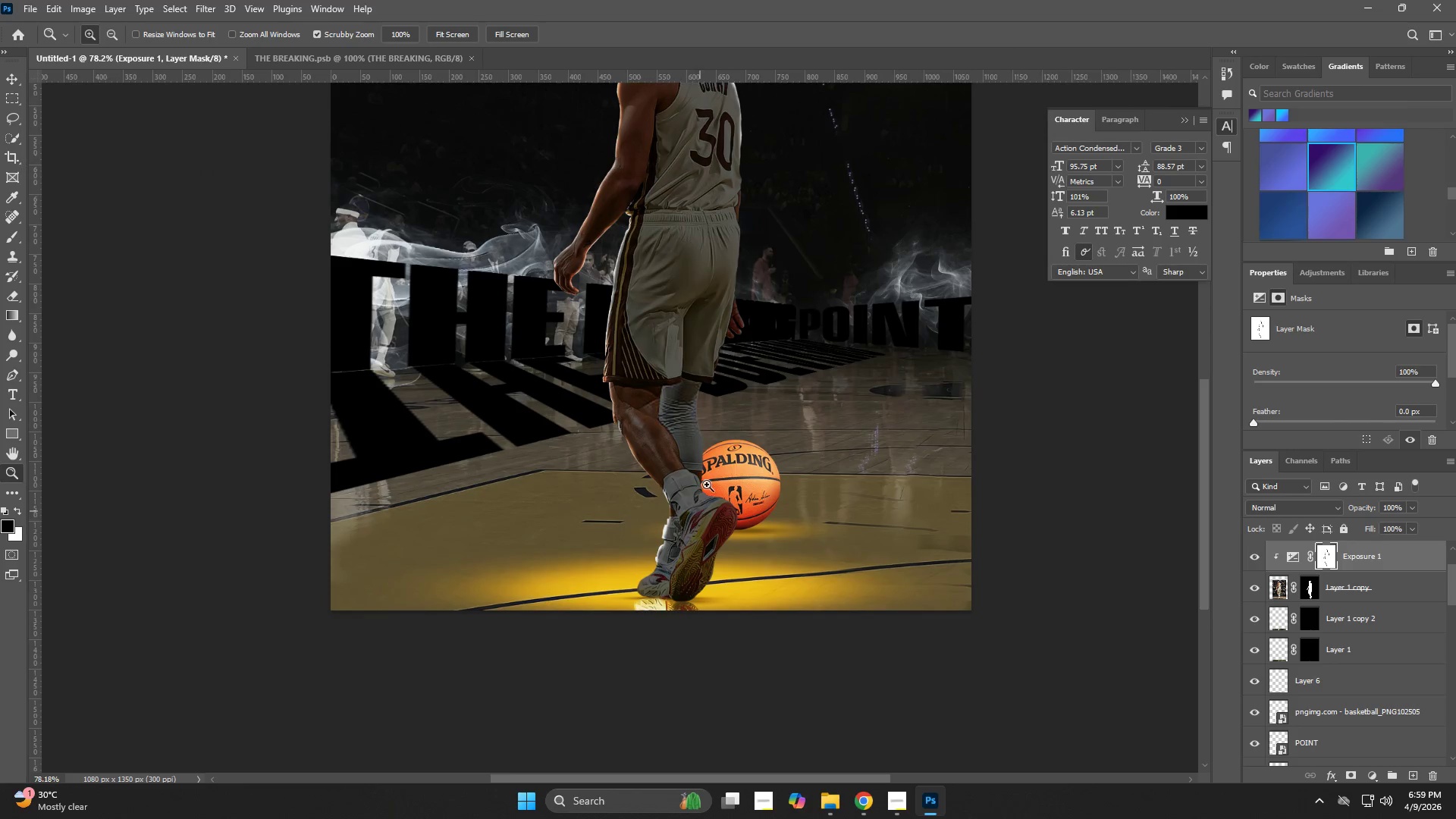 
left_click_drag(start_coordinate=[661, 375], to_coordinate=[644, 522])
 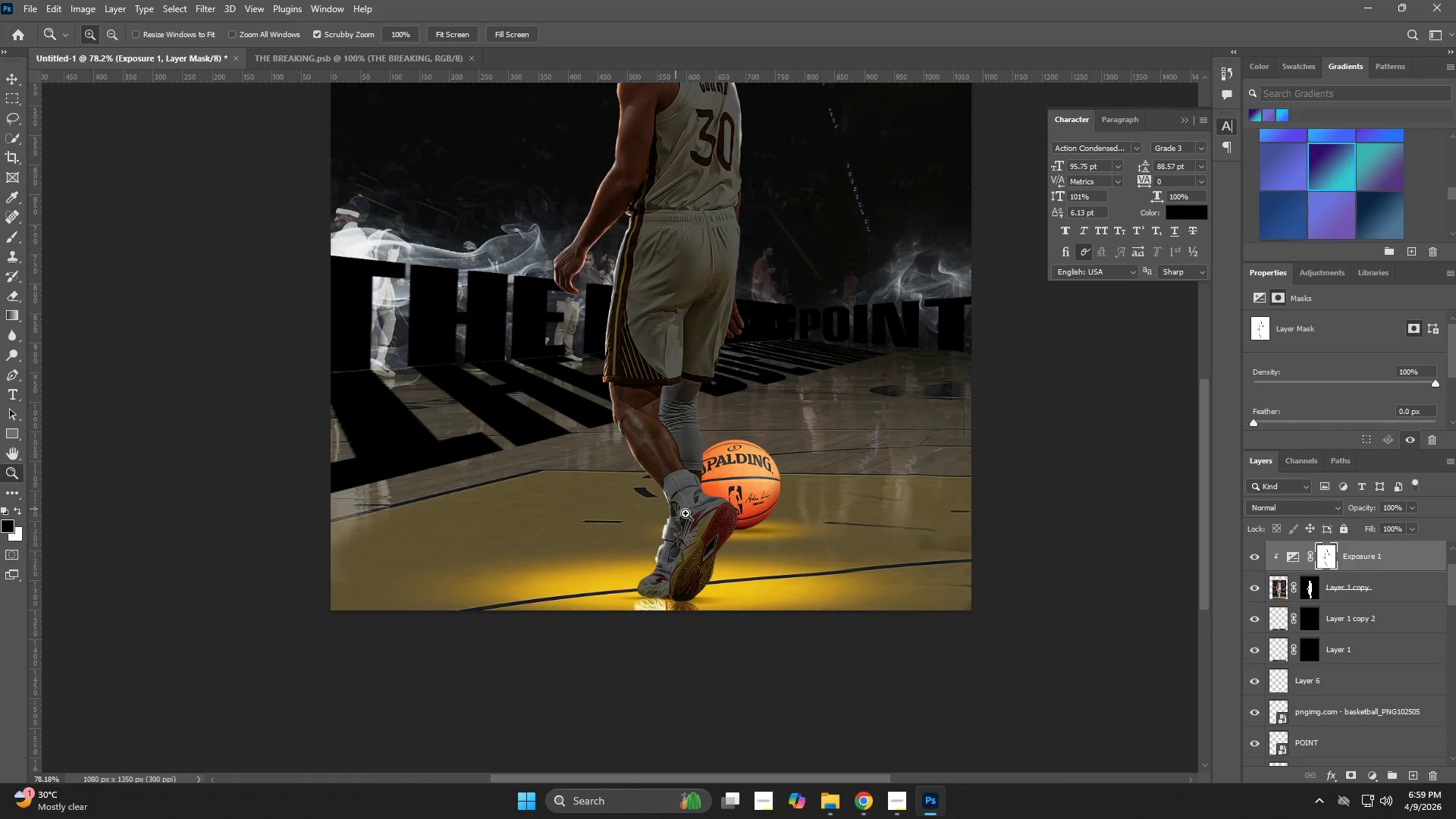 
hold_key(key=Space, duration=0.91)
 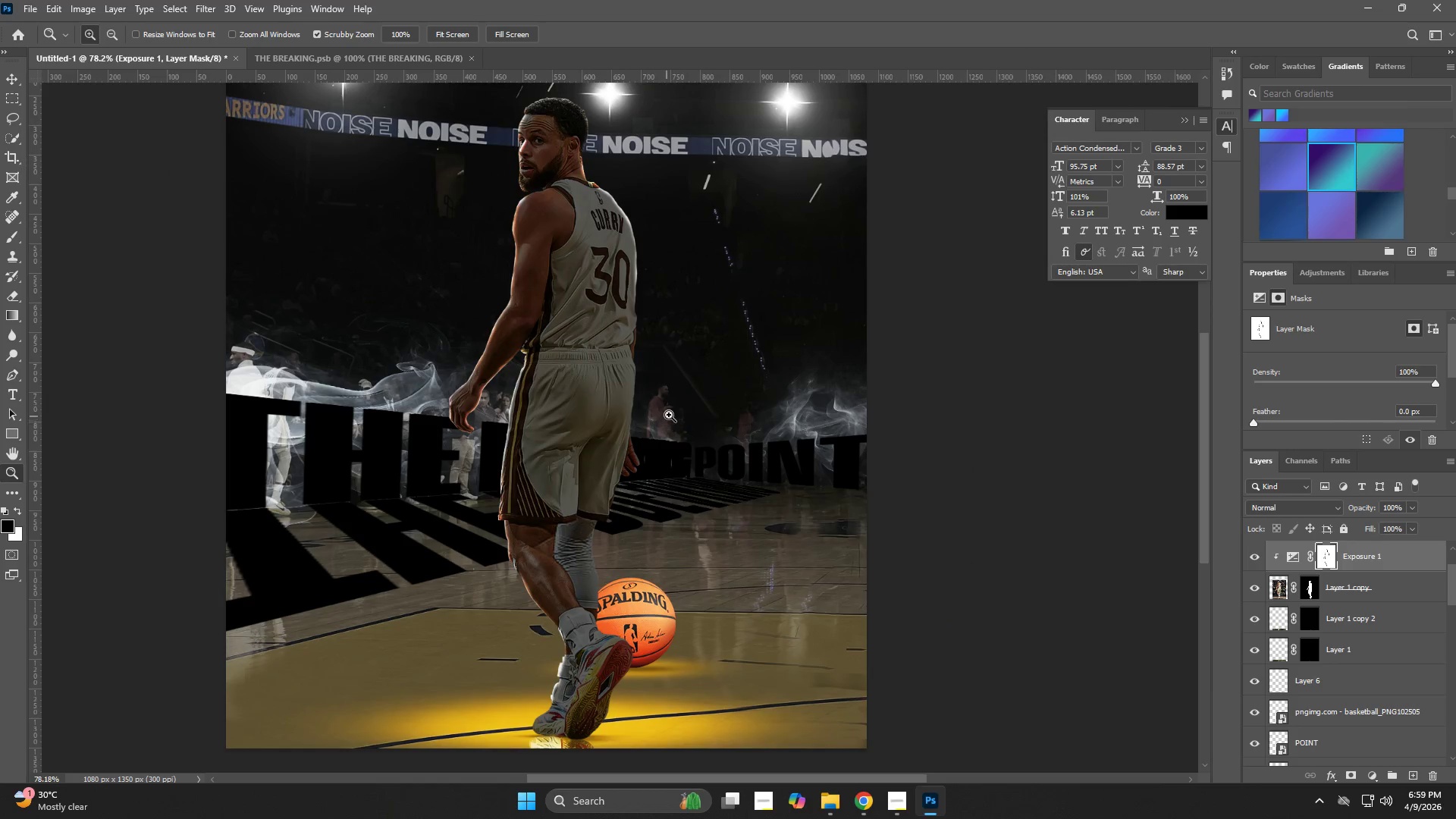 
left_click_drag(start_coordinate=[722, 450], to_coordinate=[617, 588])
 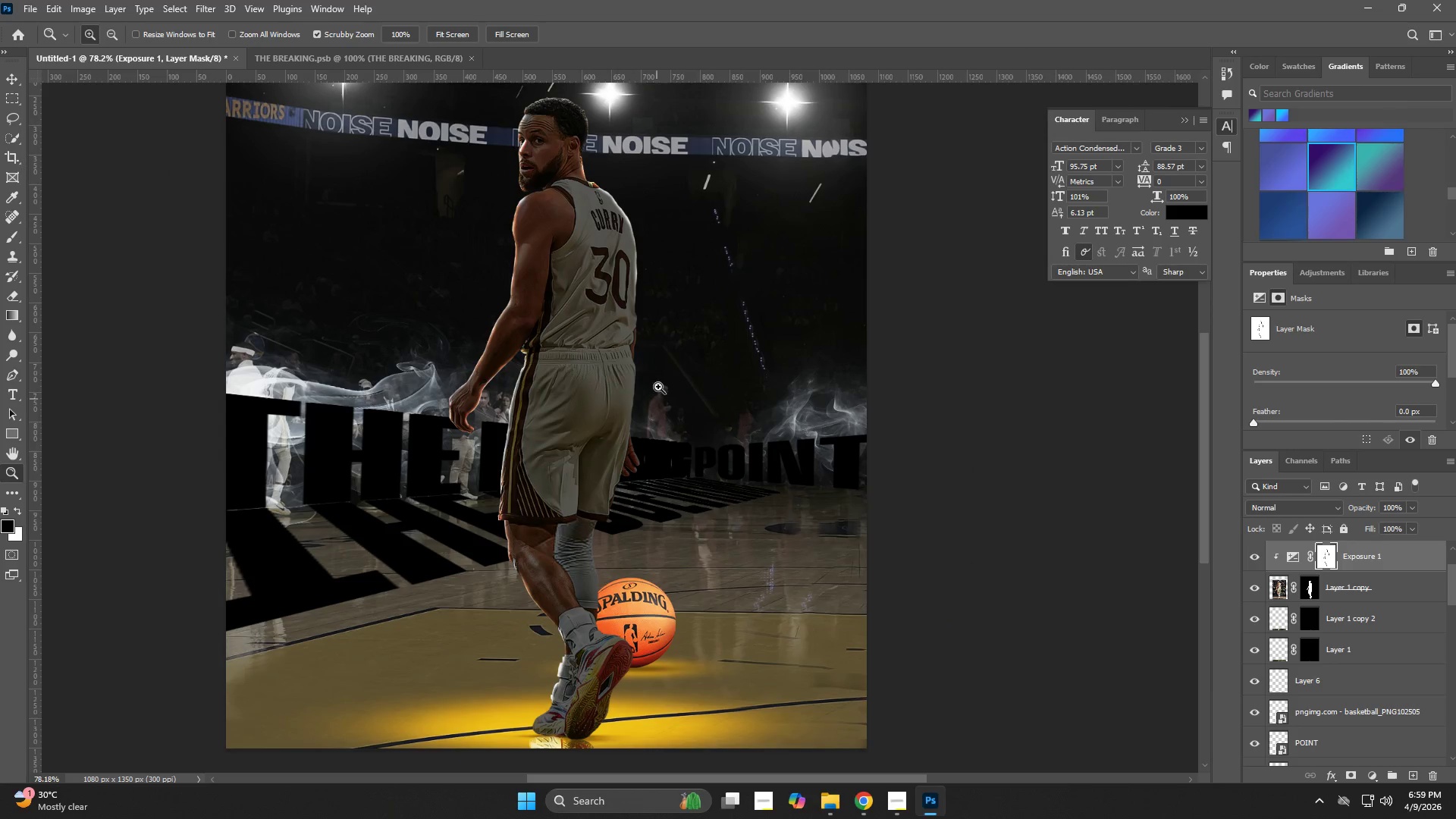 
left_click_drag(start_coordinate=[652, 291], to_coordinate=[734, 419])
 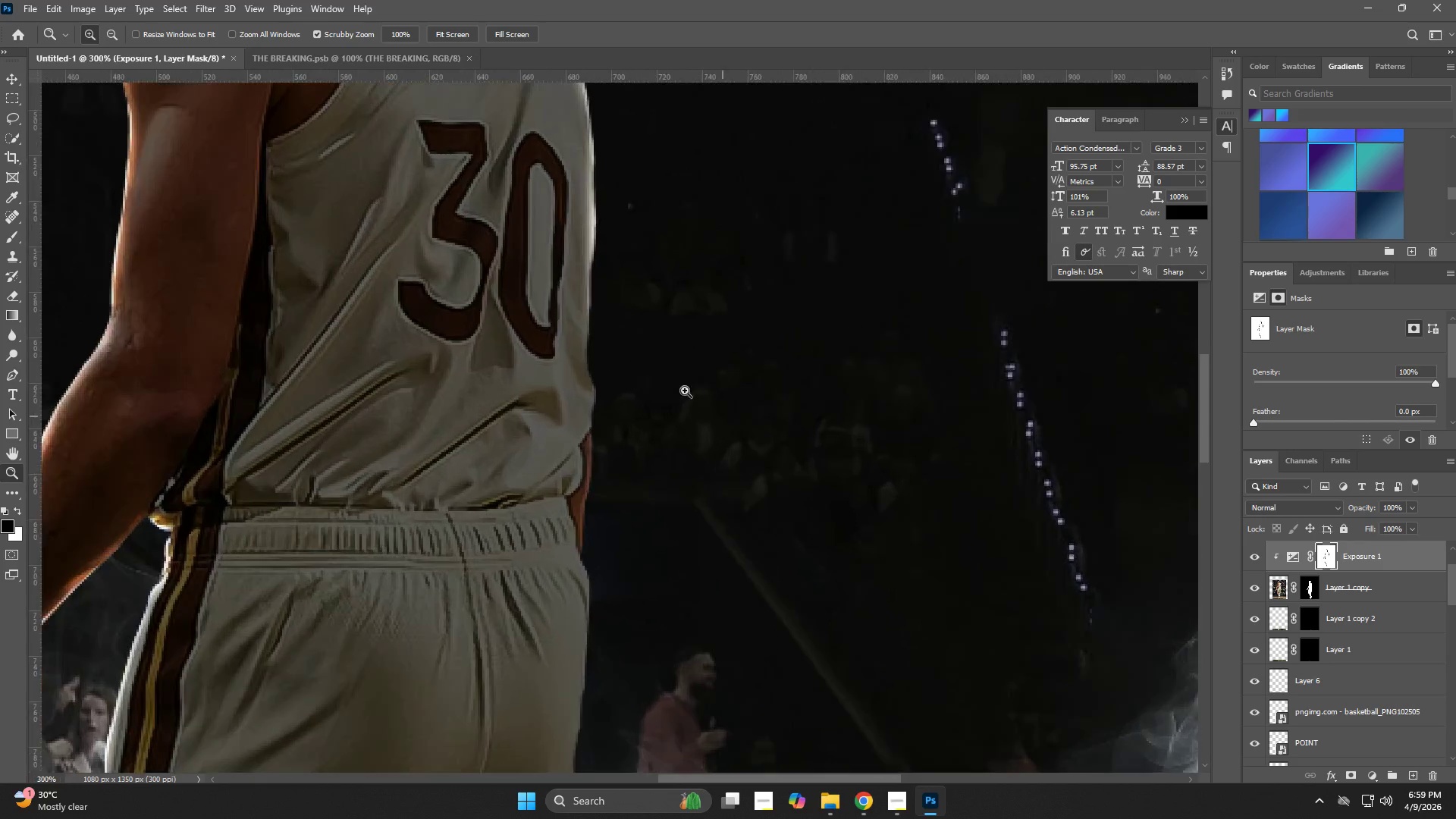 
key(B)
 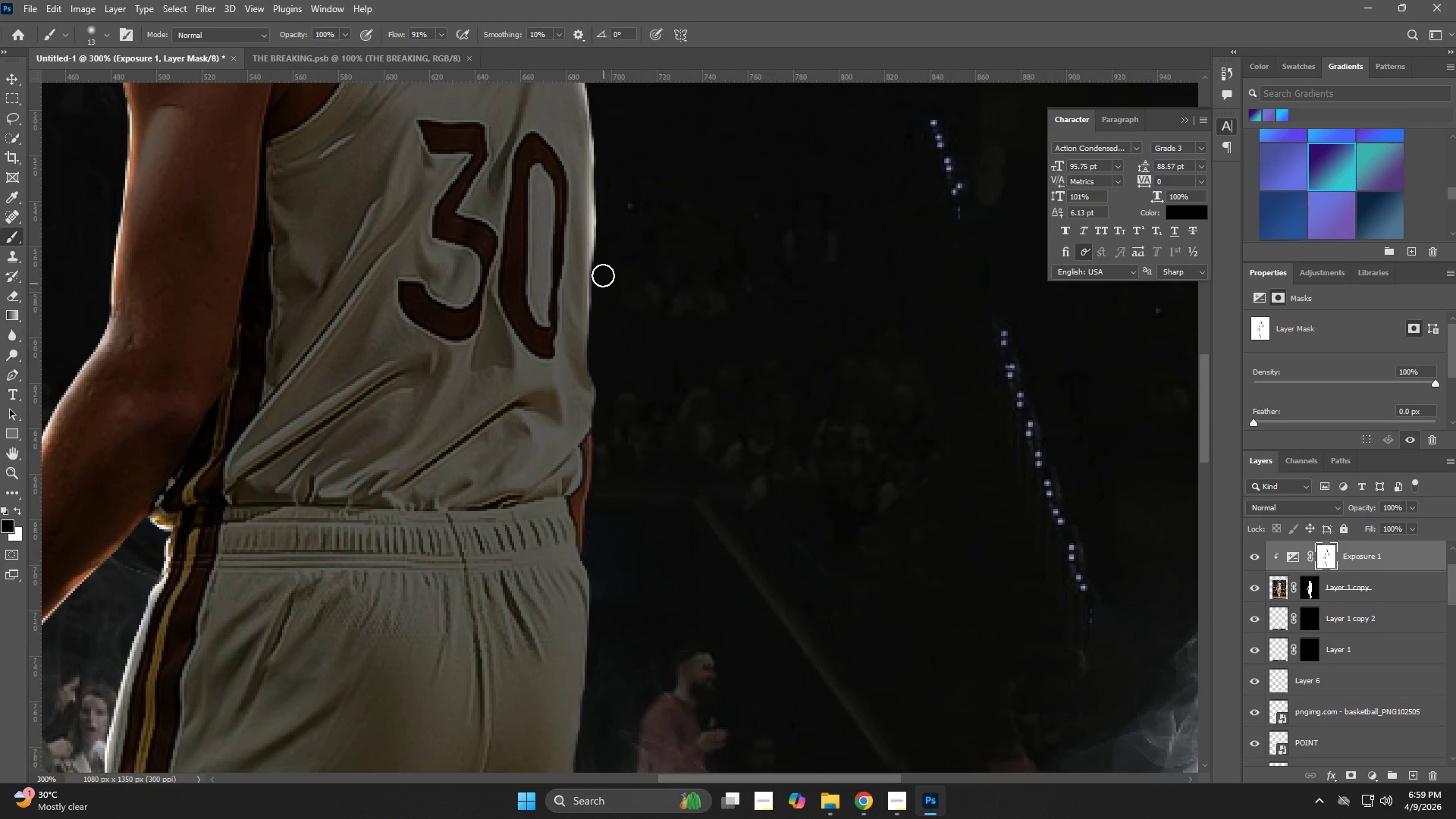 
left_click_drag(start_coordinate=[601, 265], to_coordinate=[595, 534])
 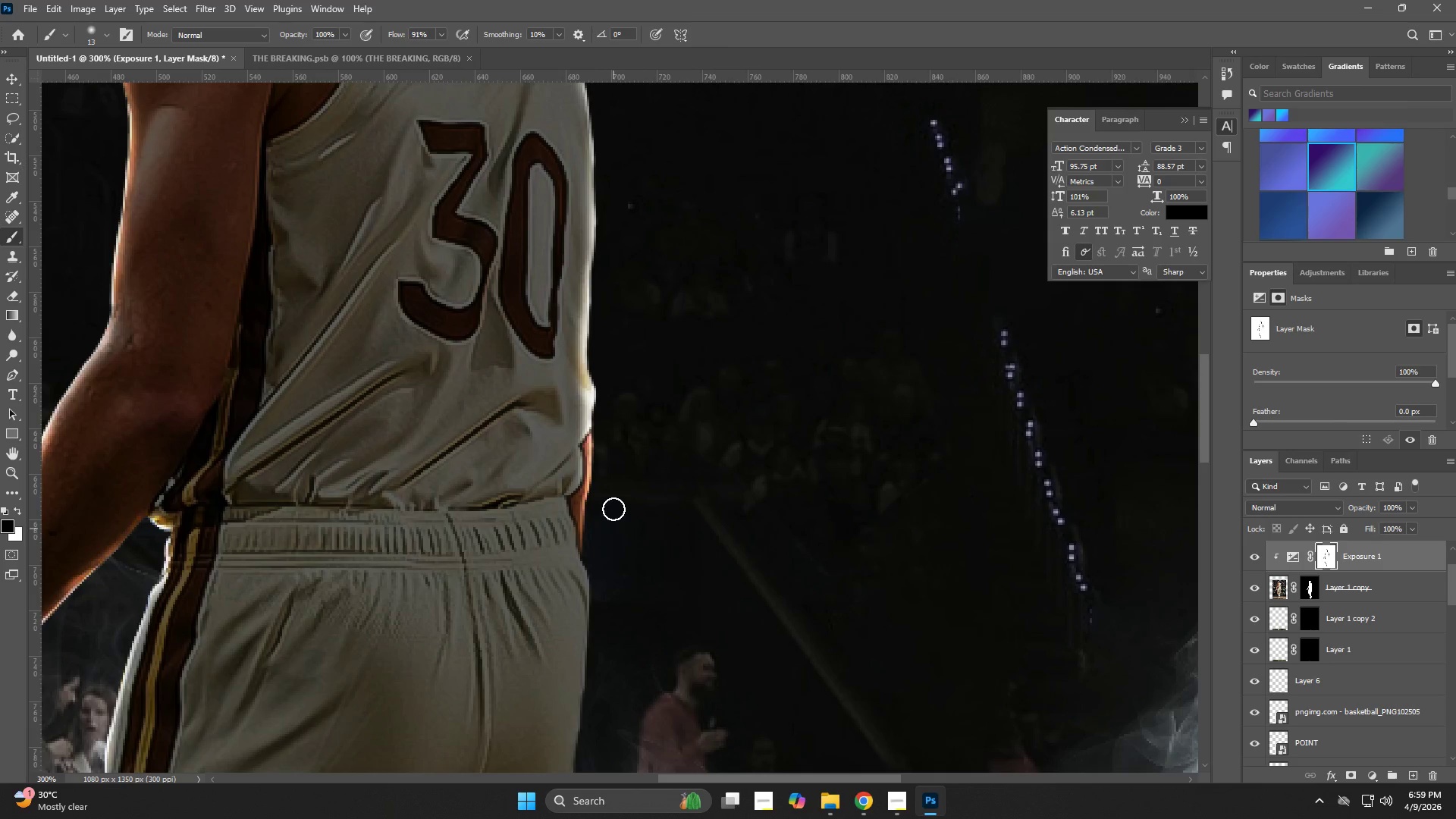 
key(Control+Z)
 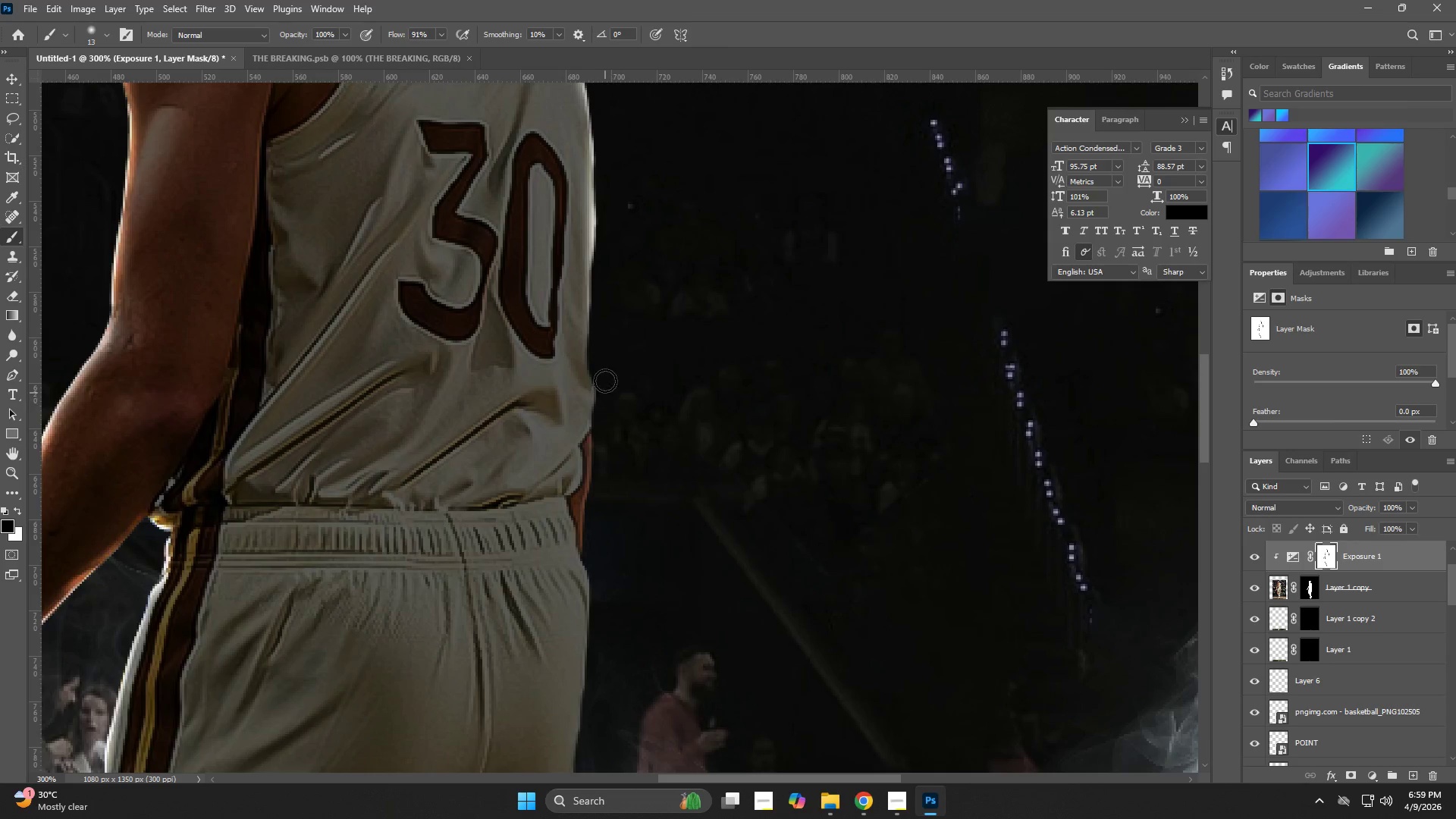 
type(zb)
 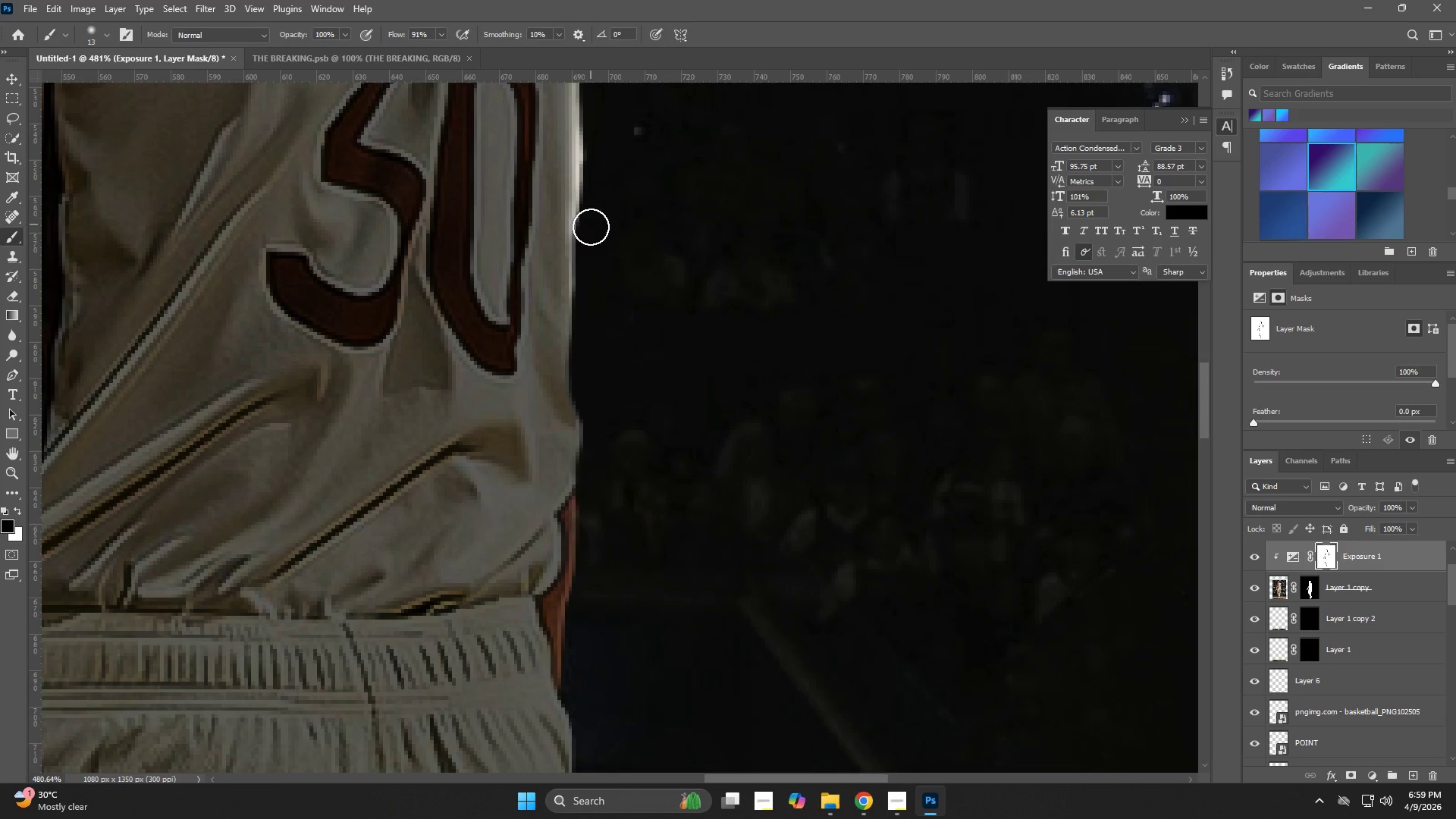 
left_click_drag(start_coordinate=[617, 331], to_coordinate=[652, 341])
 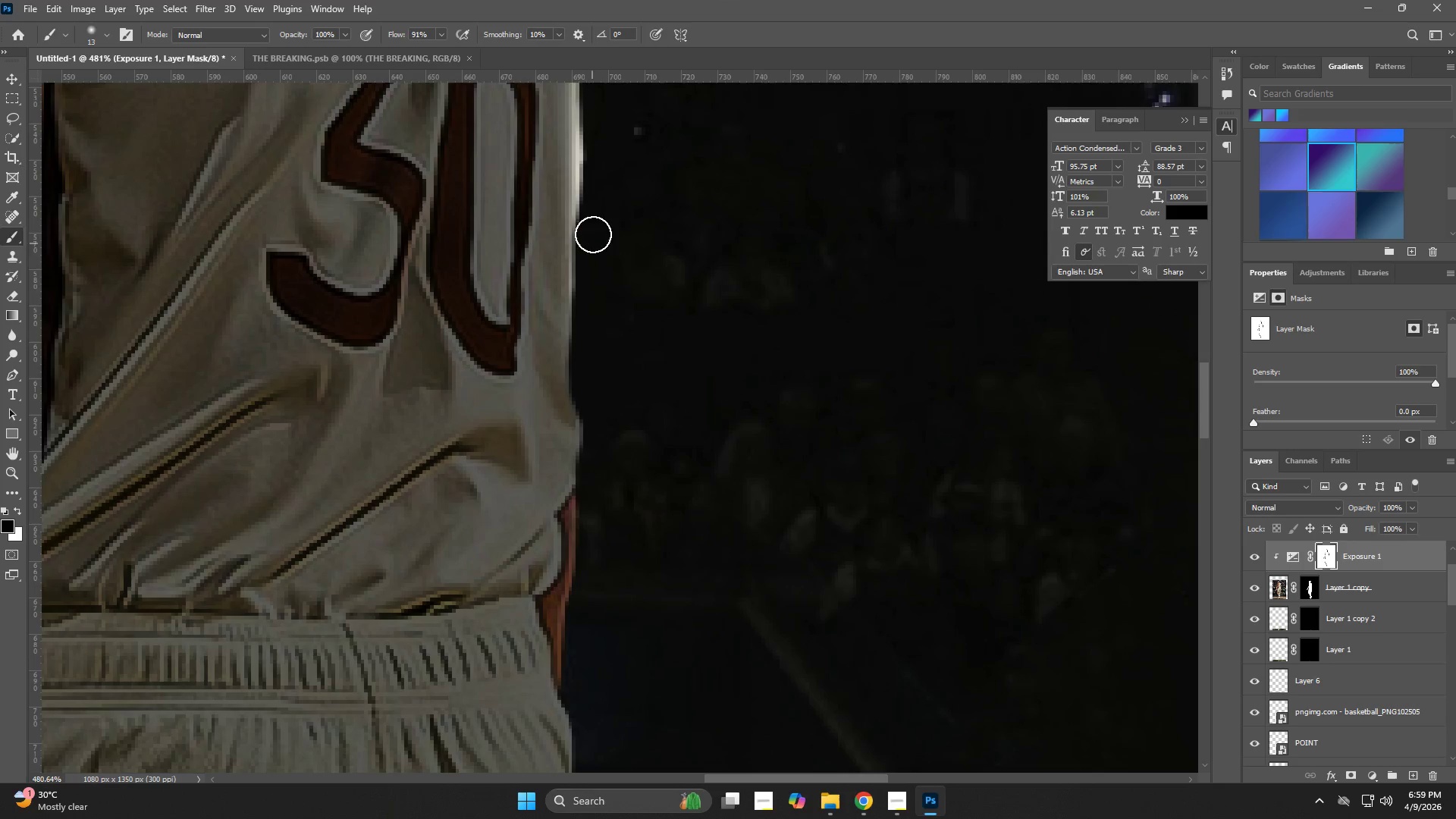 
left_click_drag(start_coordinate=[591, 224], to_coordinate=[593, 570])
 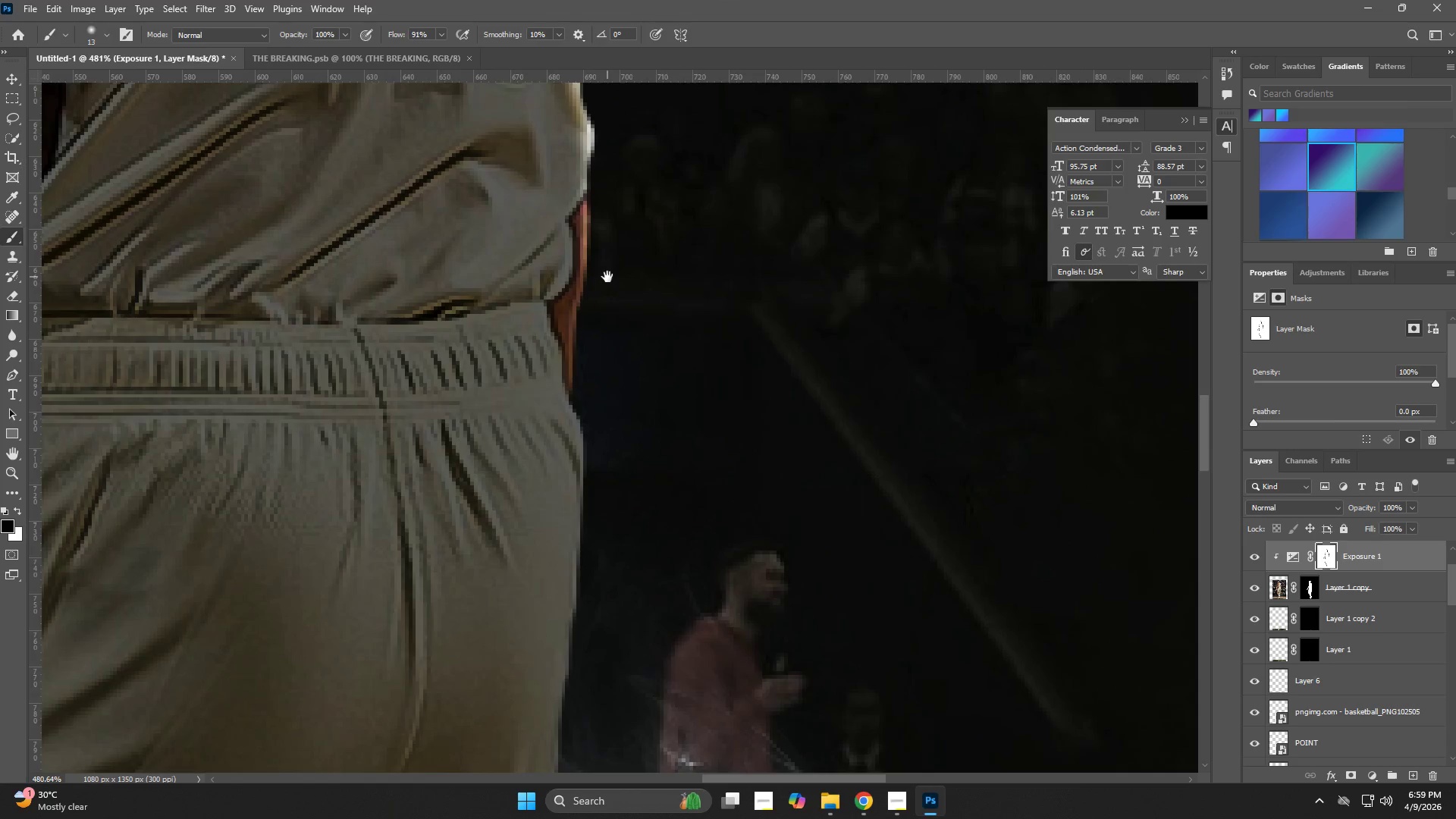 
hold_key(key=Space, duration=0.69)
 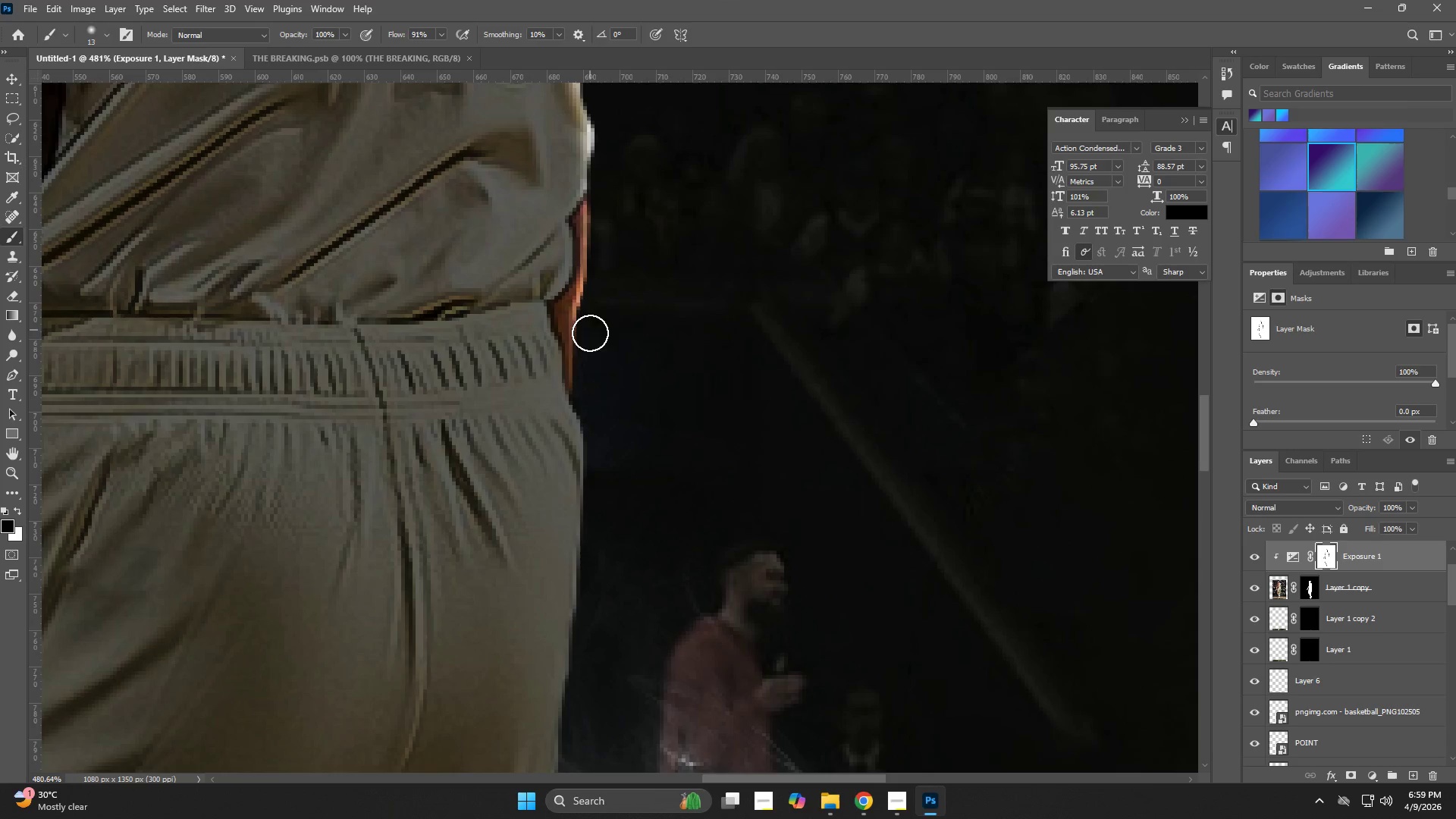 
left_click_drag(start_coordinate=[596, 572], to_coordinate=[607, 277])
 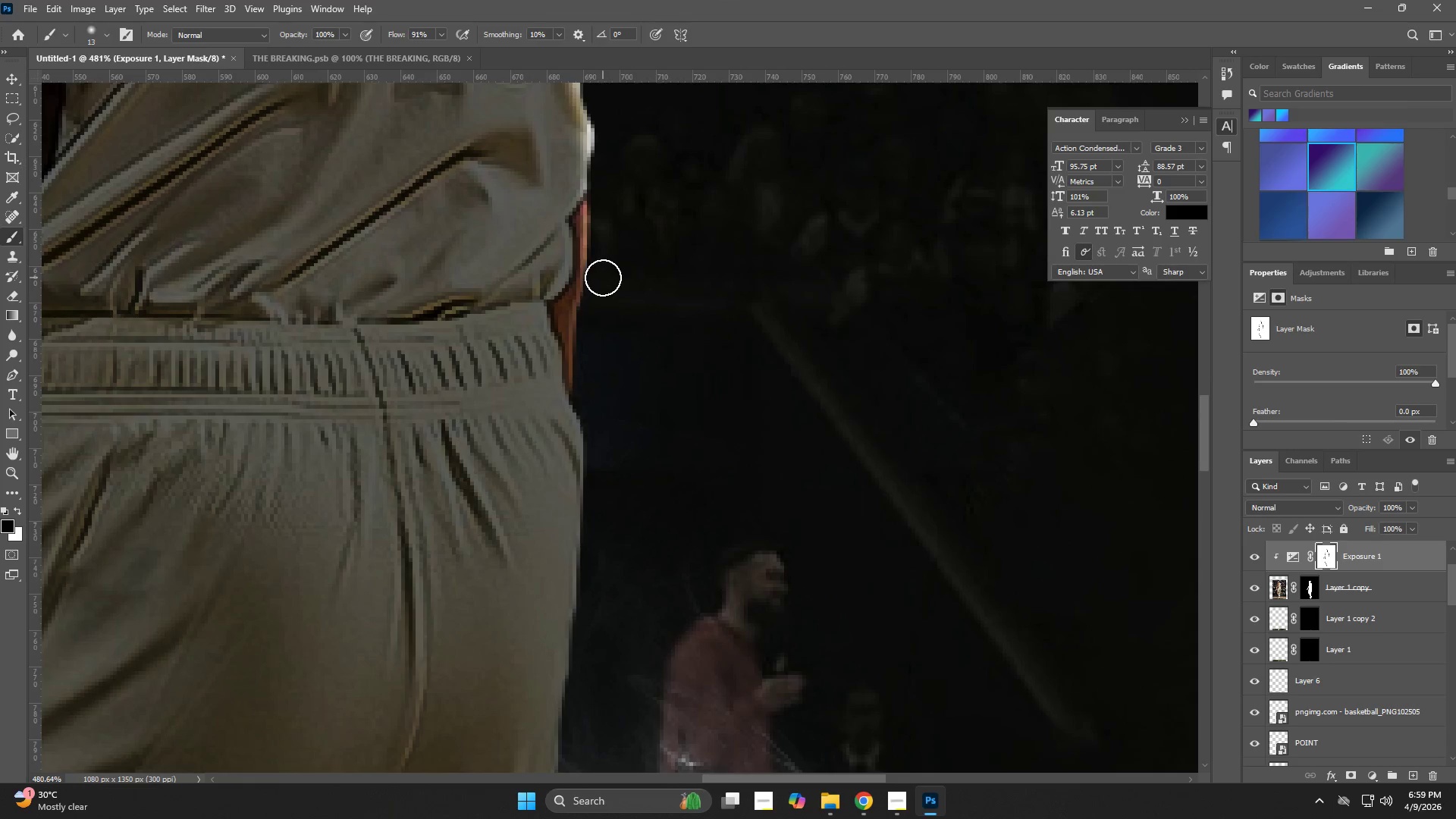 
left_click_drag(start_coordinate=[601, 279], to_coordinate=[601, 509])
 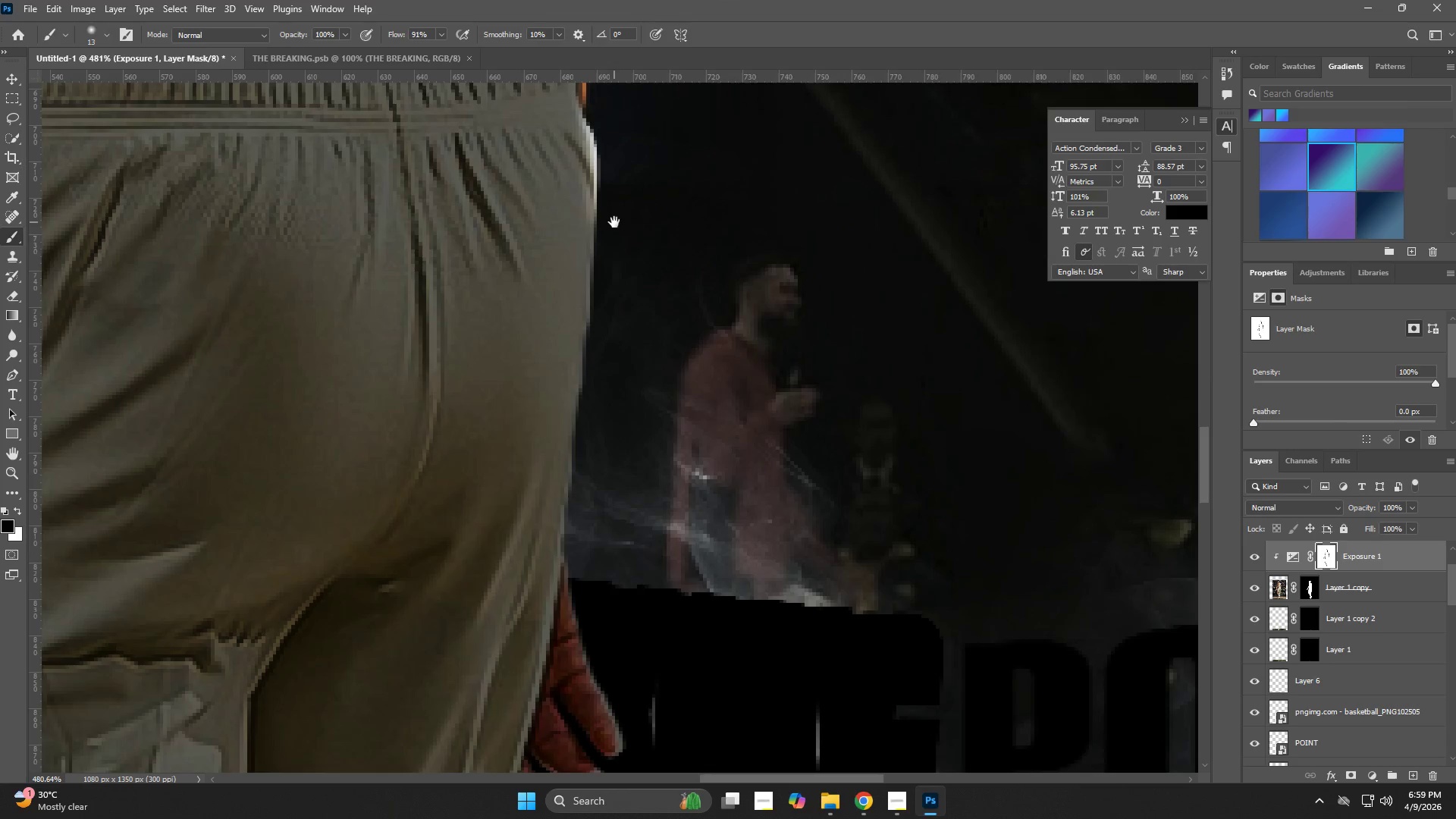 
hold_key(key=Space, duration=0.7)
 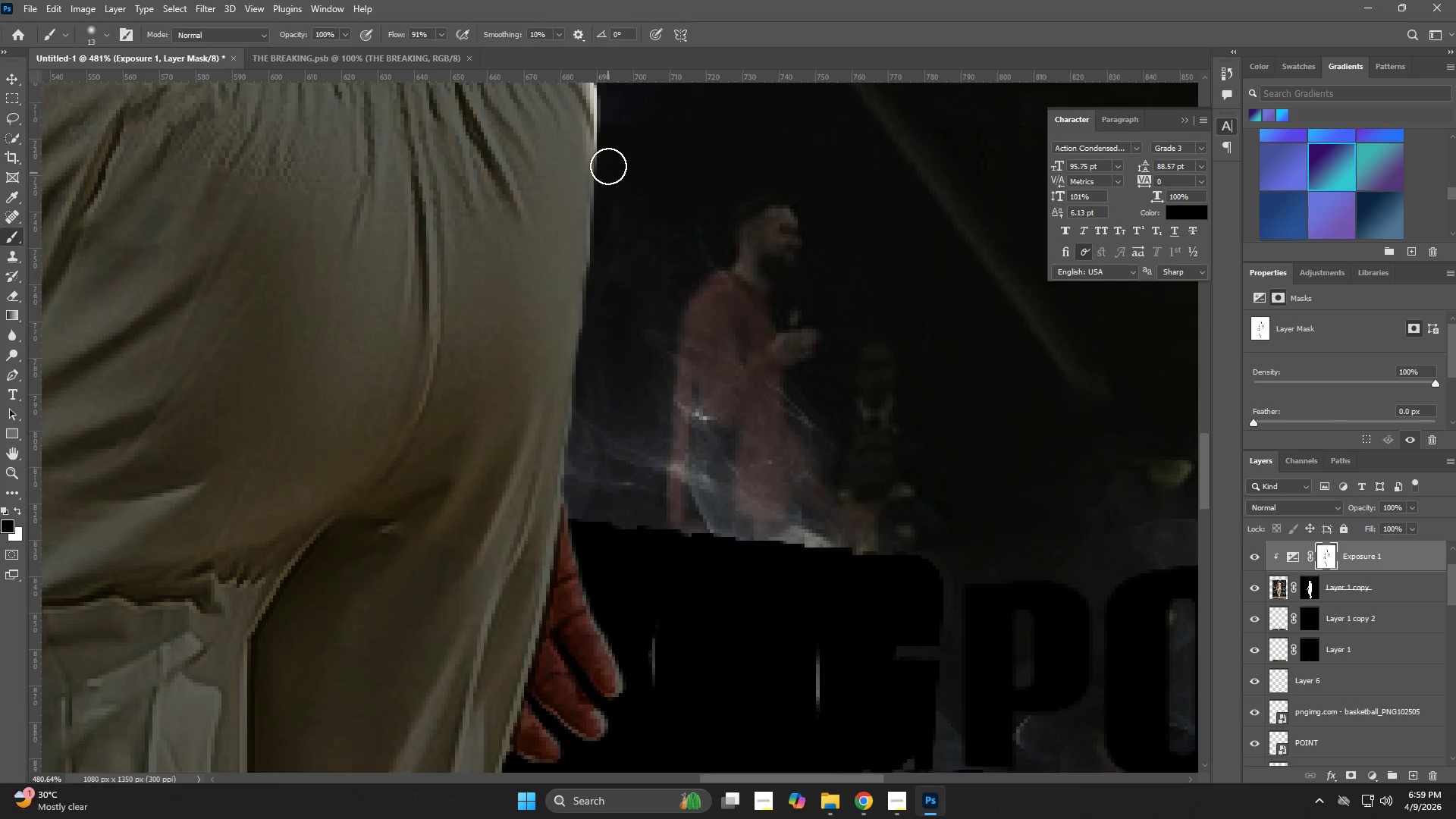 
left_click_drag(start_coordinate=[601, 509], to_coordinate=[614, 222])
 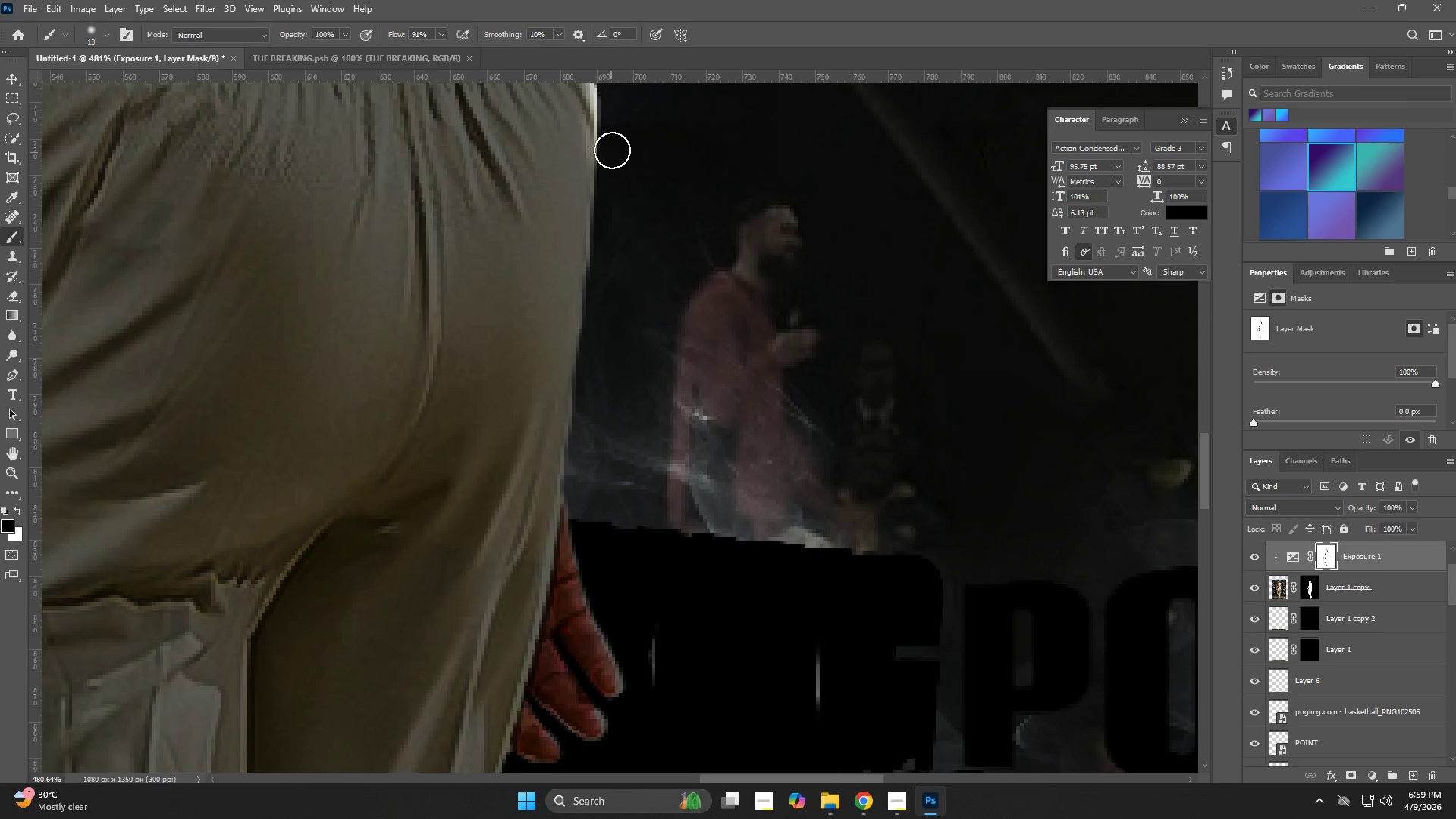 
left_click_drag(start_coordinate=[610, 146], to_coordinate=[585, 517])
 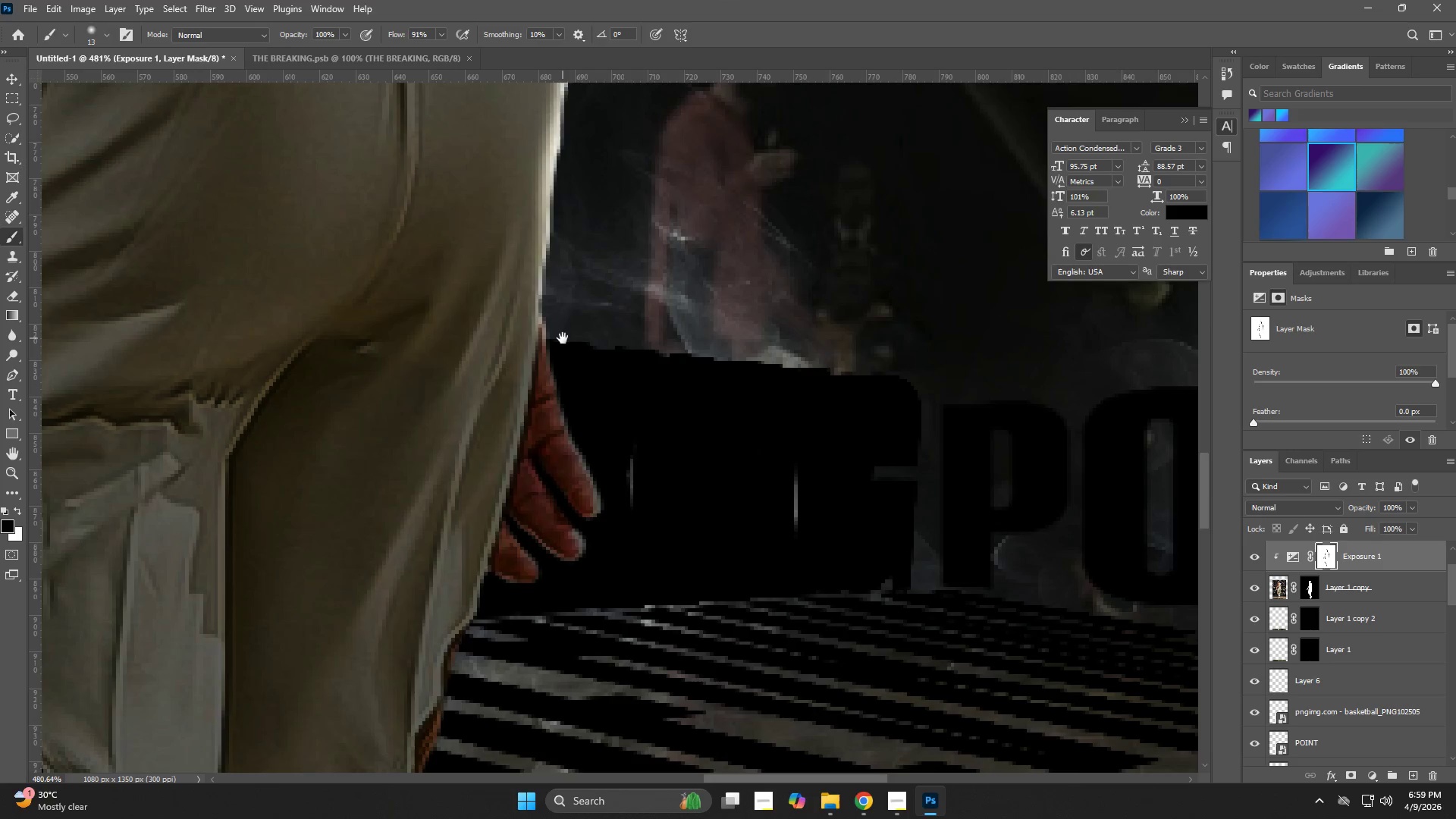 
hold_key(key=Space, duration=0.59)
 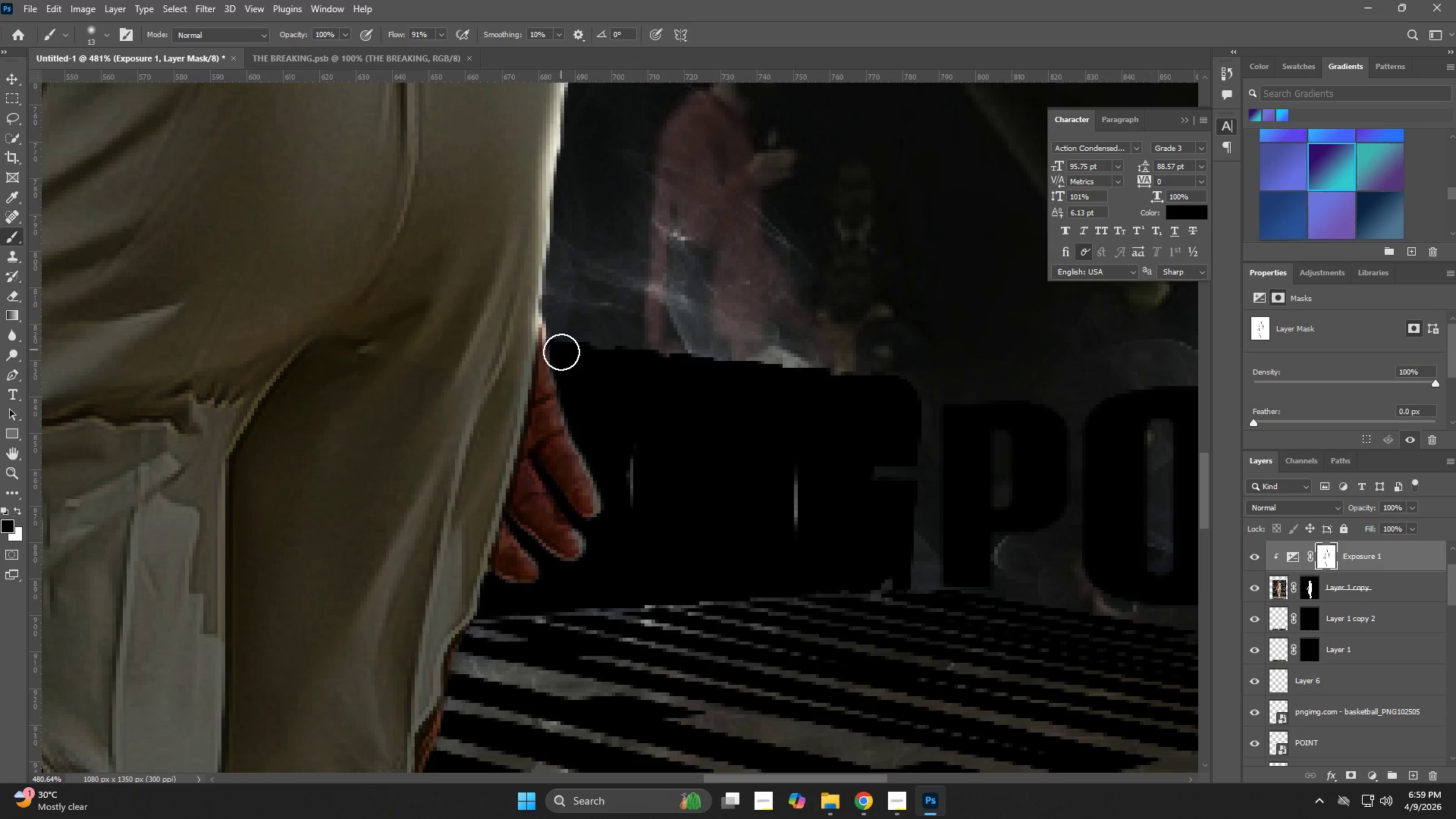 
left_click_drag(start_coordinate=[585, 518], to_coordinate=[563, 338])
 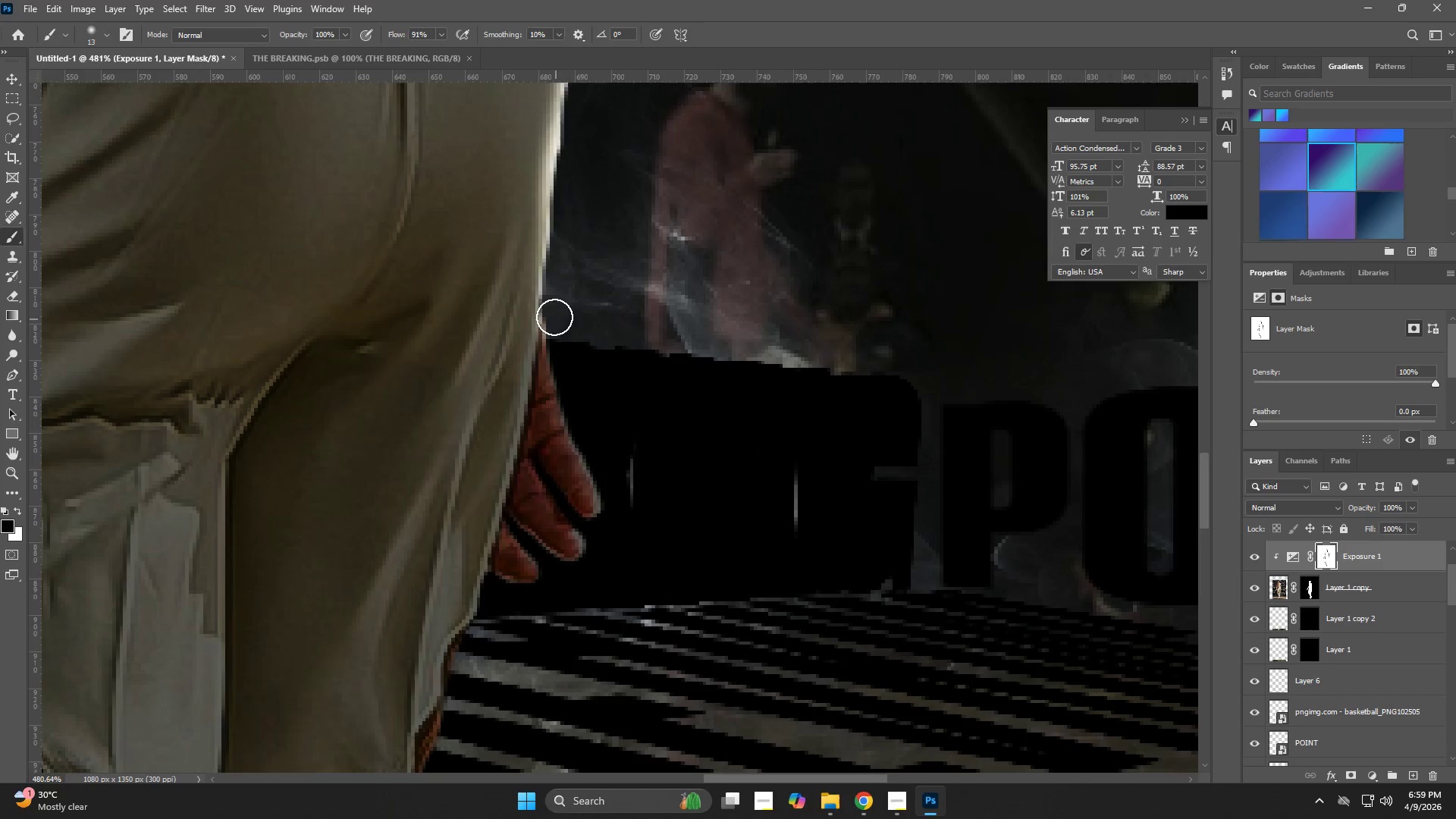 
left_click_drag(start_coordinate=[554, 317], to_coordinate=[627, 516])
 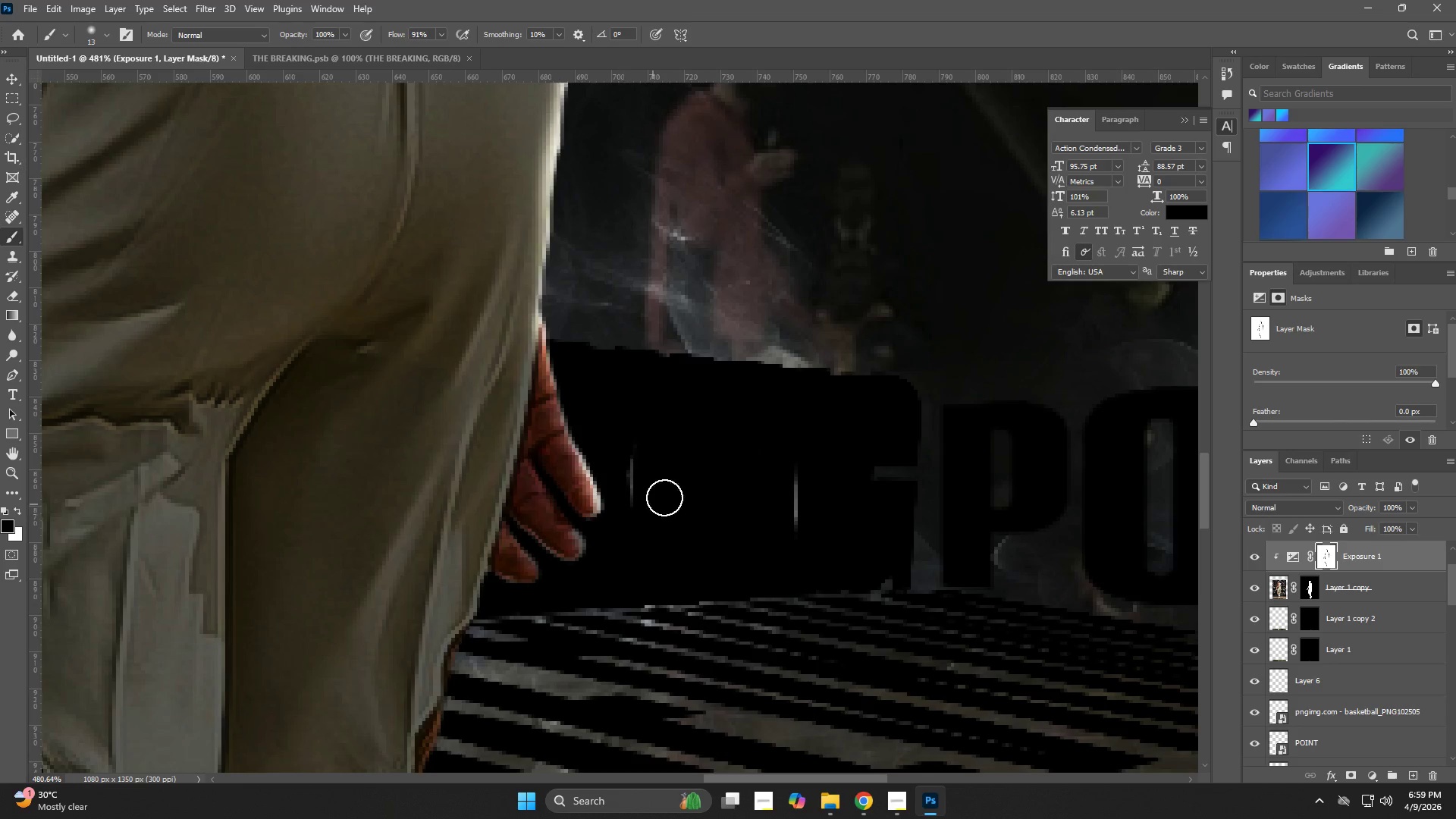 
type(zbzzb)
 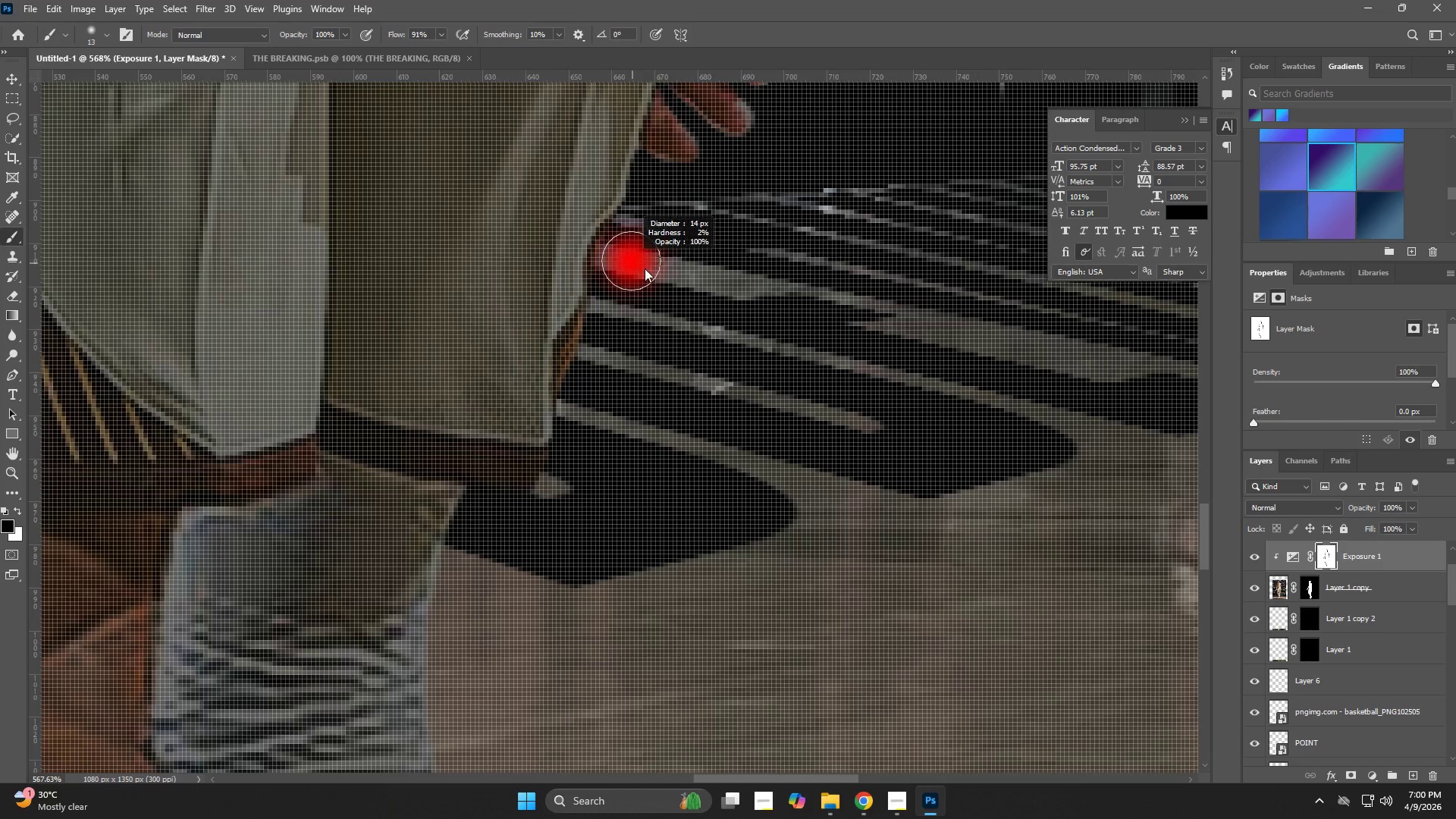 
left_click_drag(start_coordinate=[554, 321], to_coordinate=[624, 474])
 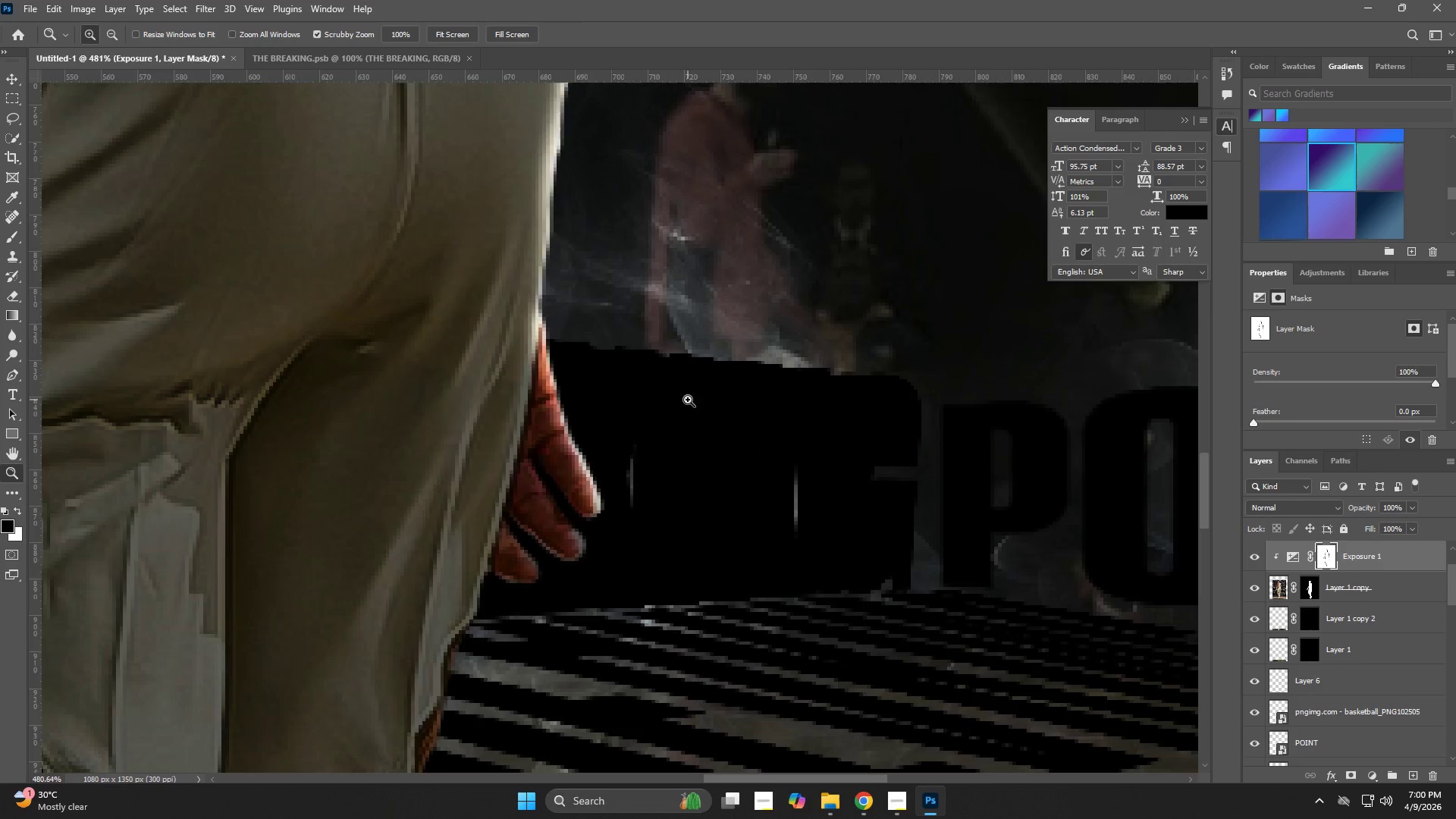 
left_click_drag(start_coordinate=[688, 400], to_coordinate=[578, 423])
 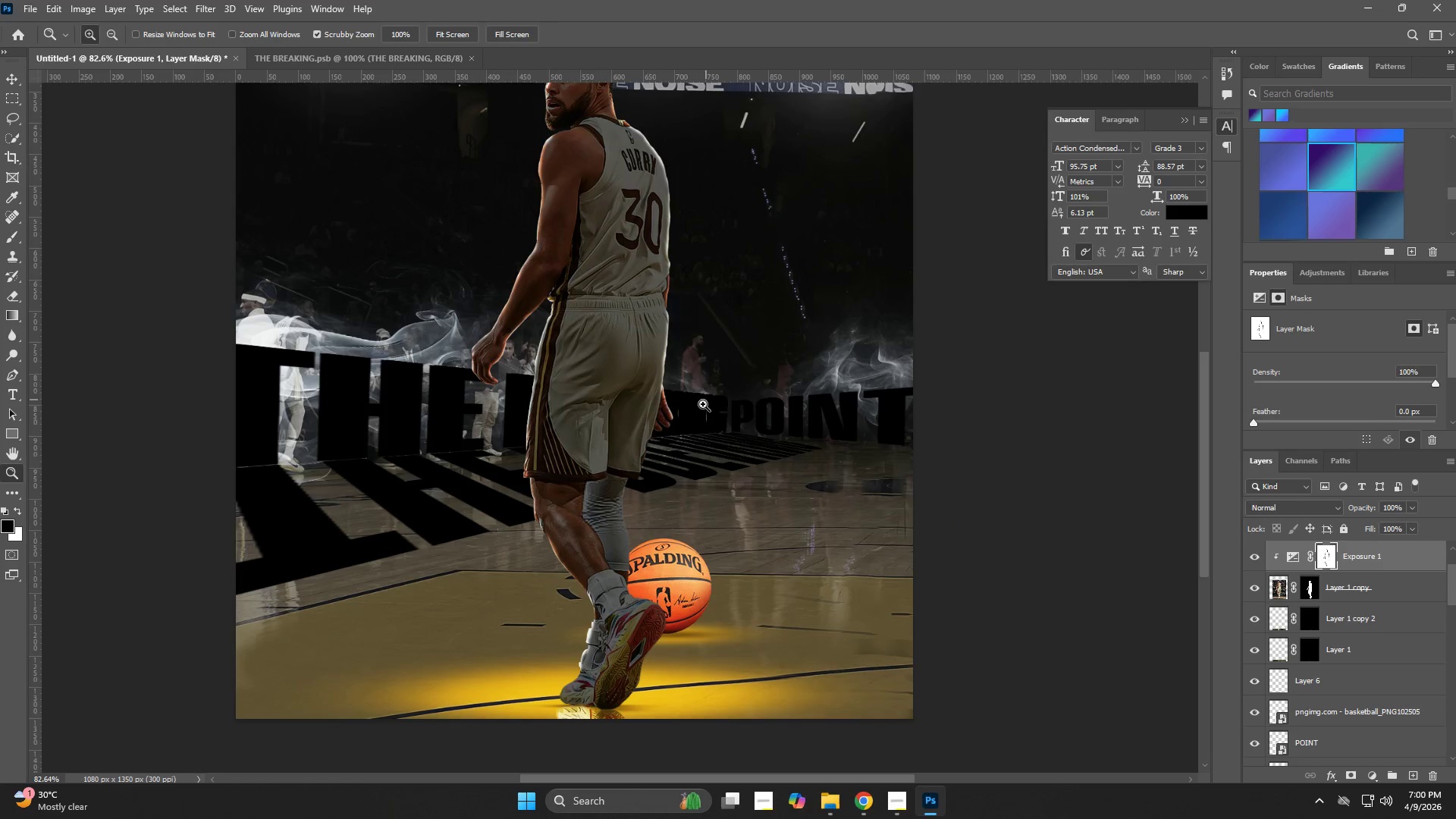 
hold_key(key=Space, duration=0.5)
 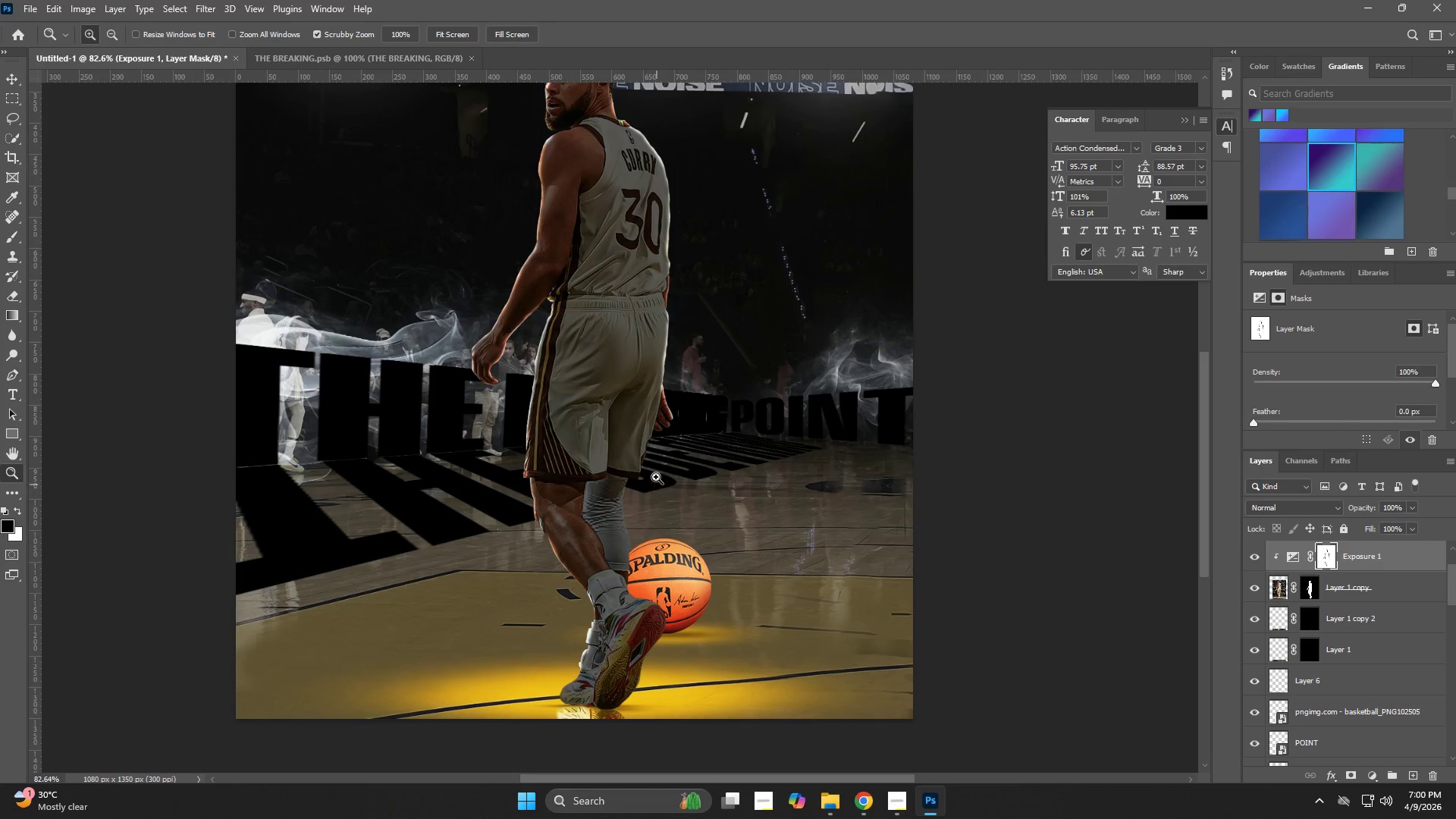 
left_click_drag(start_coordinate=[656, 477], to_coordinate=[770, 529])
 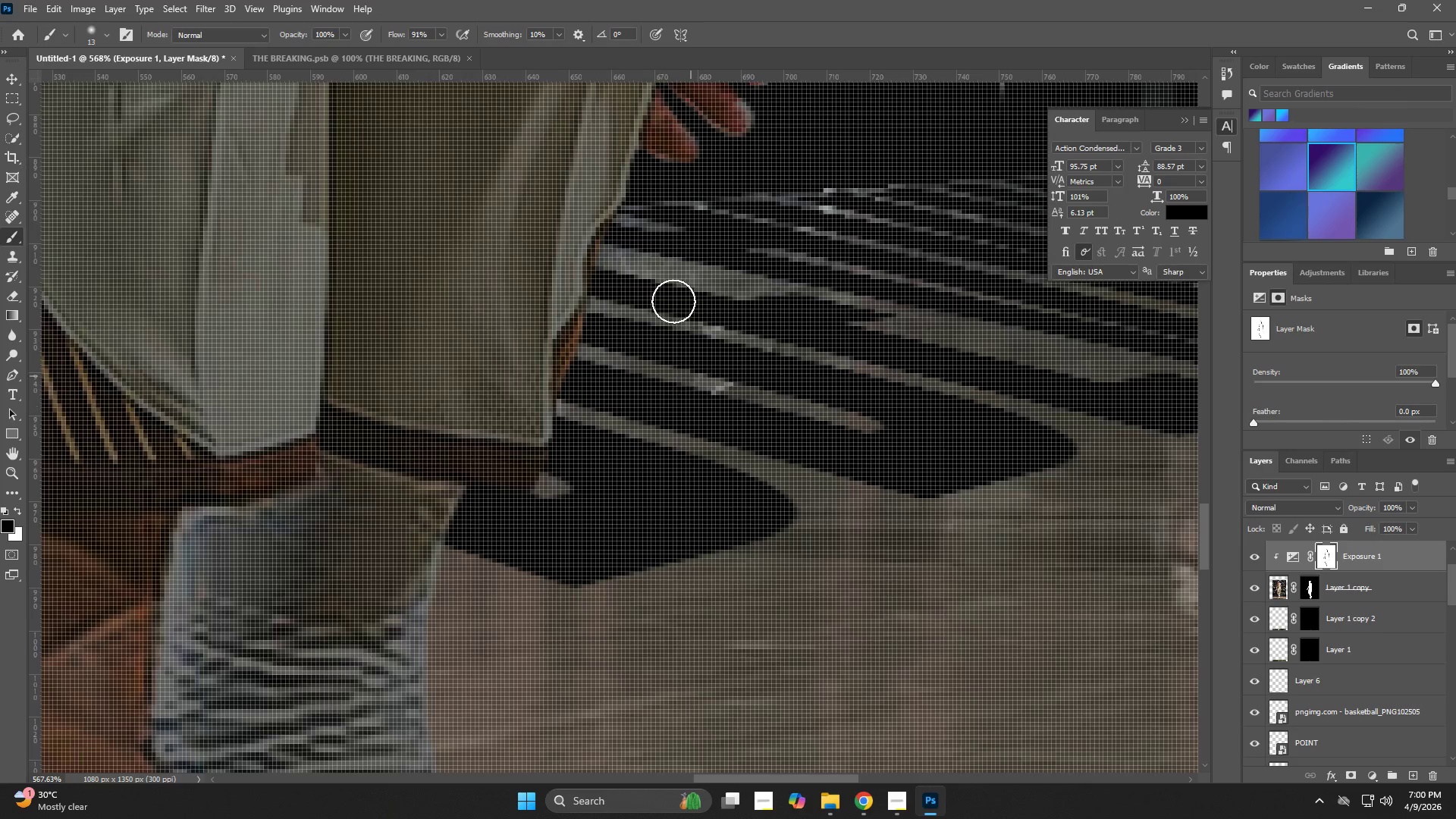 
hold_key(key=AltLeft, duration=0.41)
 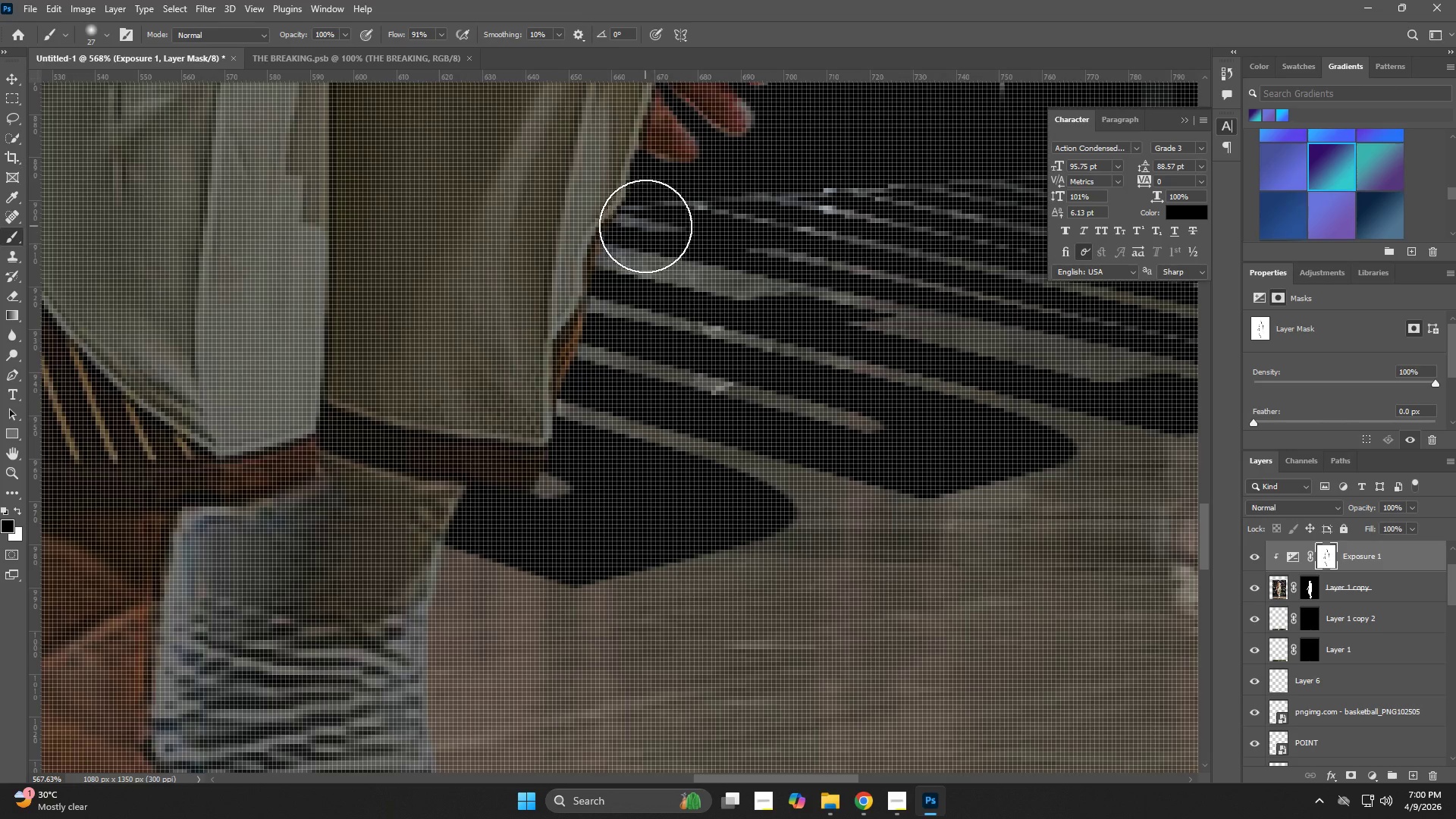 
left_click_drag(start_coordinate=[645, 226], to_coordinate=[473, 544])
 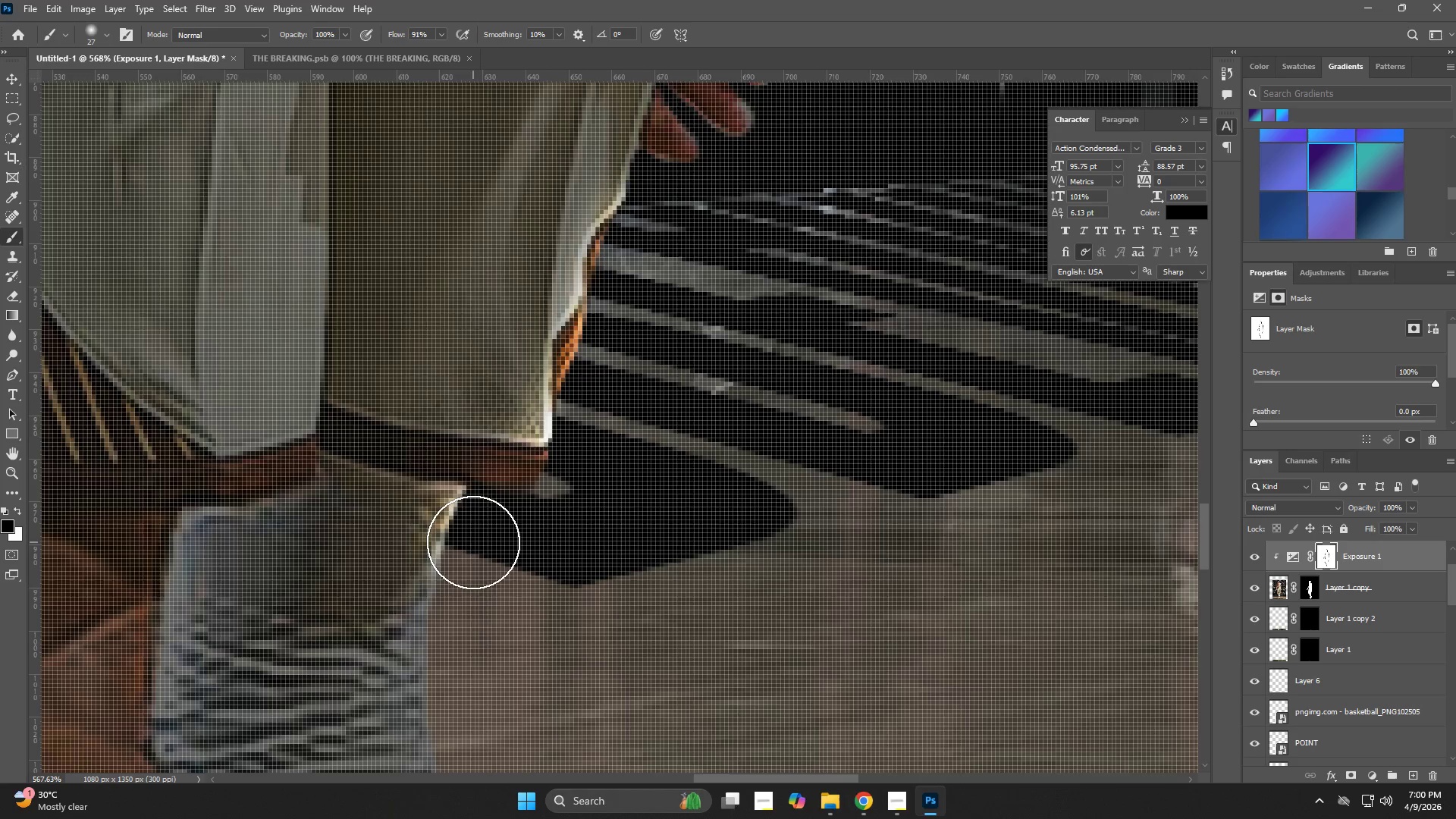 
left_click_drag(start_coordinate=[473, 542], to_coordinate=[459, 686])
 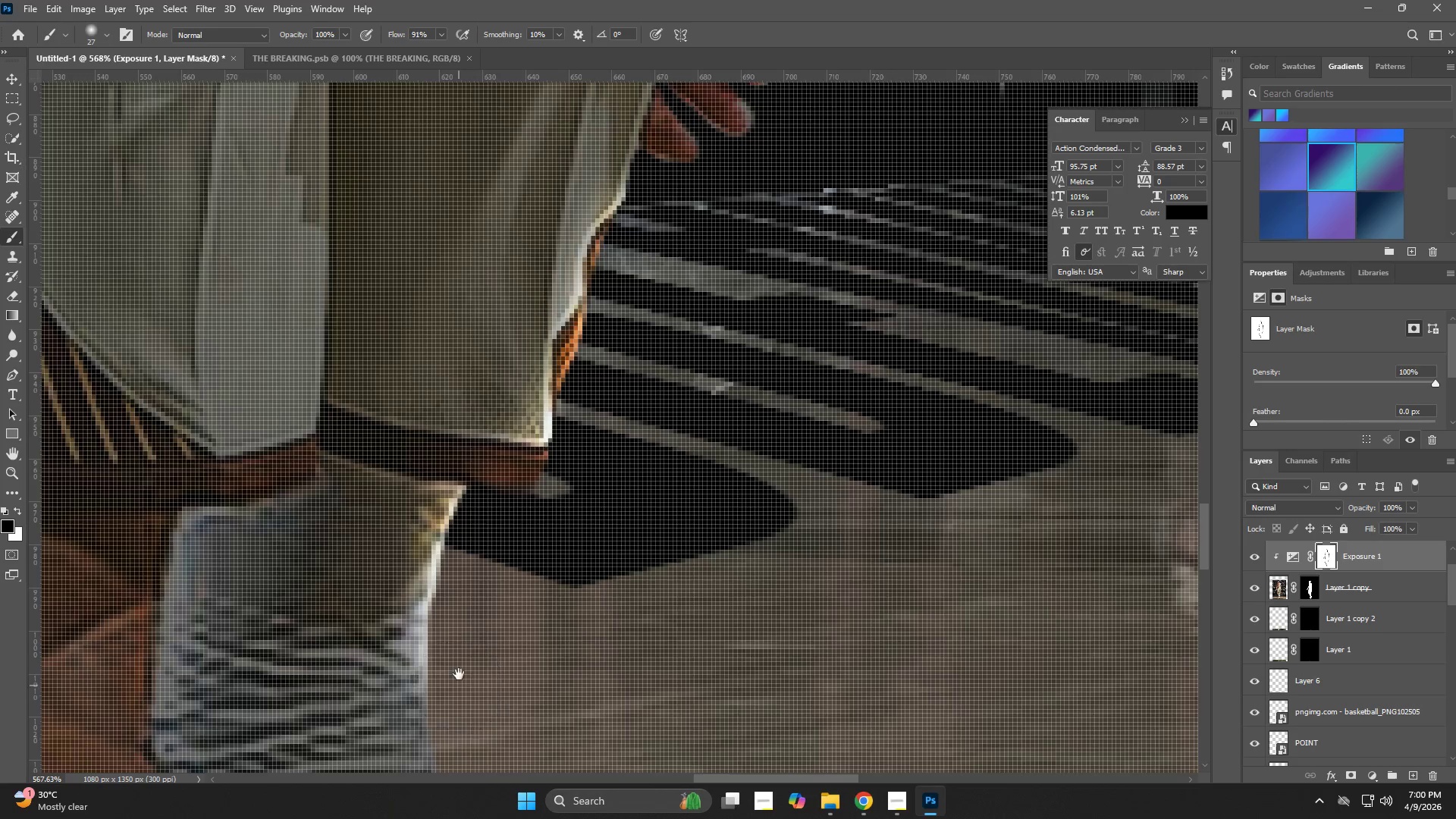 
hold_key(key=Space, duration=0.58)
 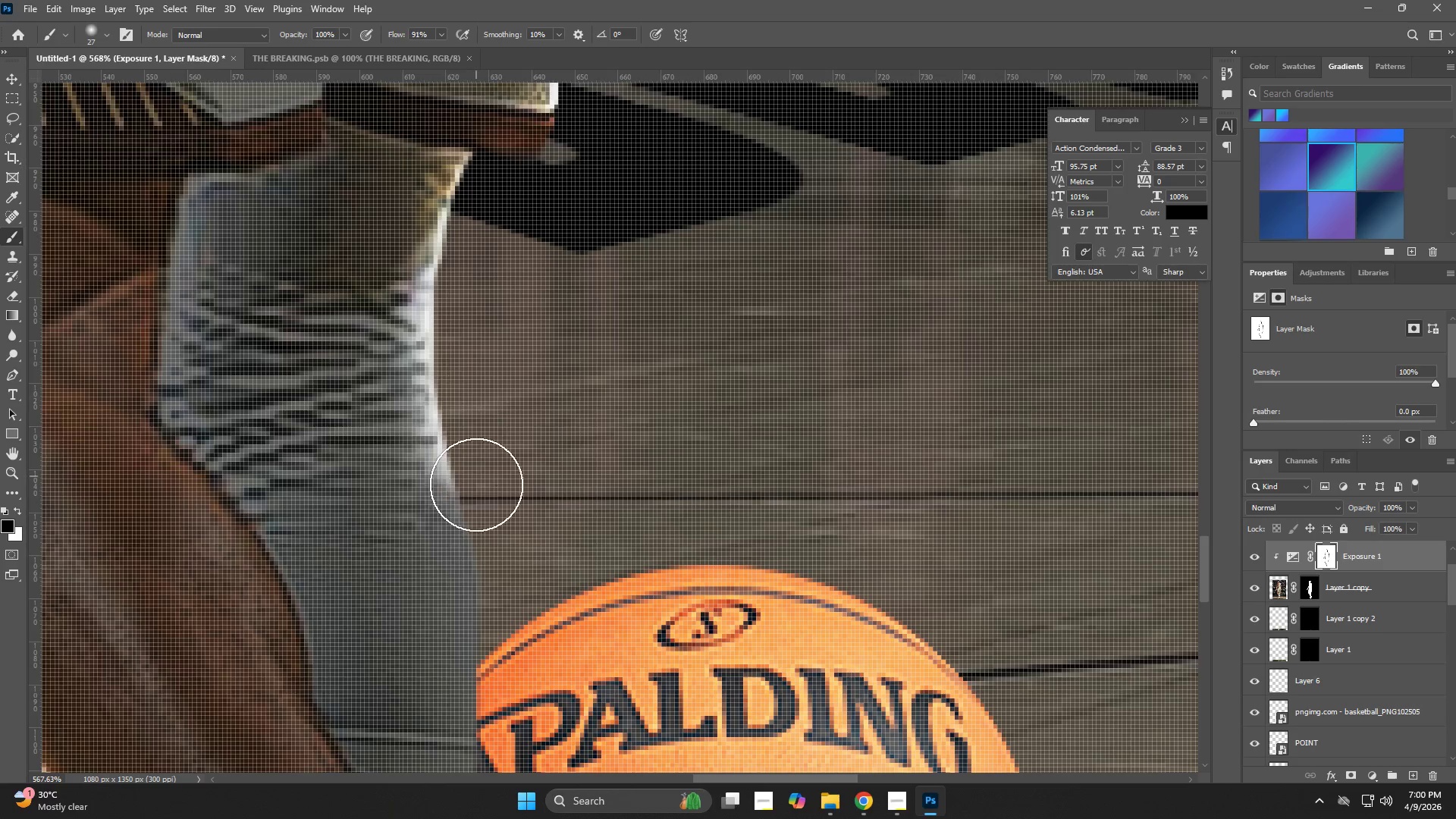 
left_click_drag(start_coordinate=[456, 621], to_coordinate=[462, 287])
 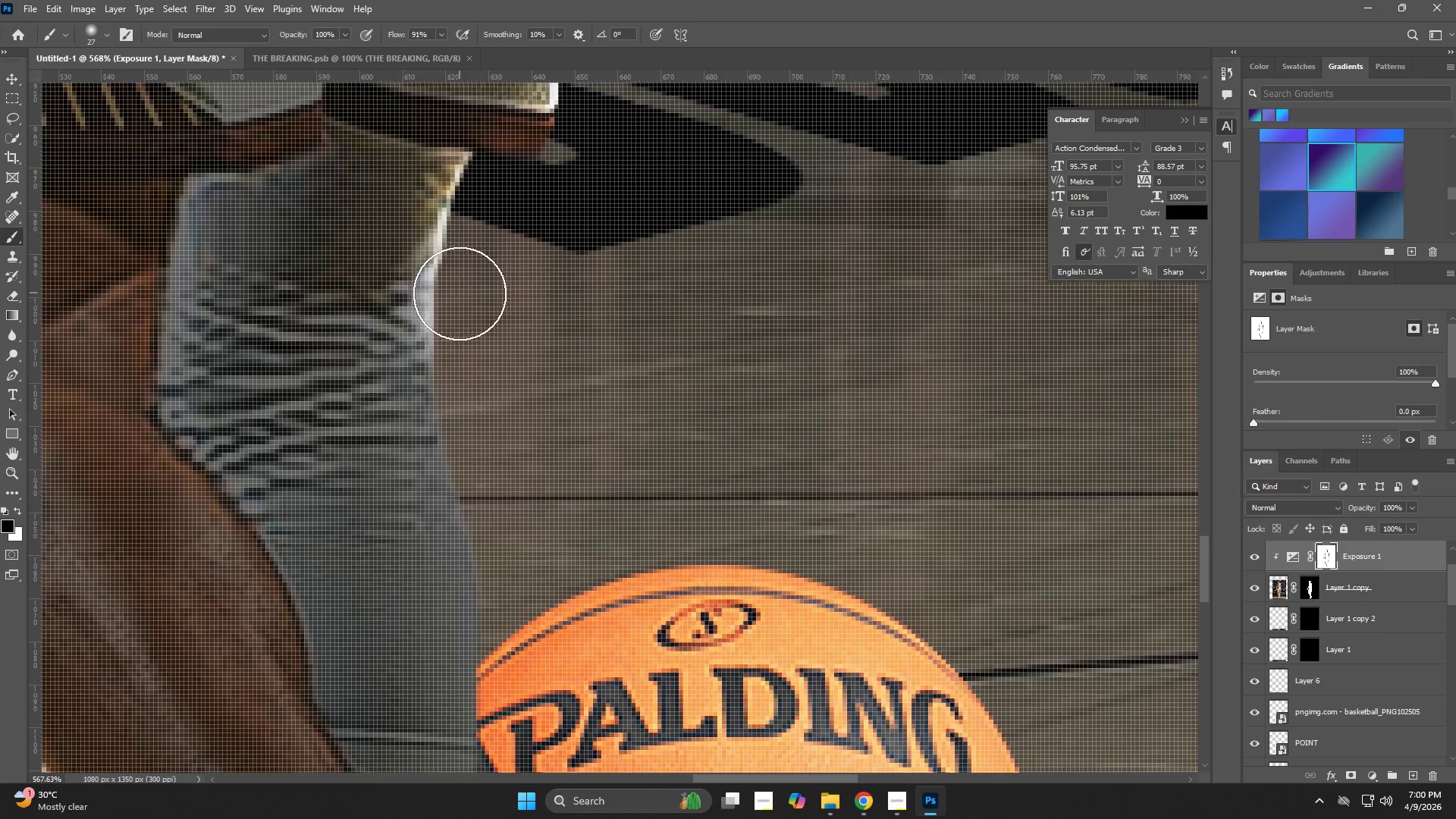 
left_click_drag(start_coordinate=[459, 304], to_coordinate=[518, 654])
 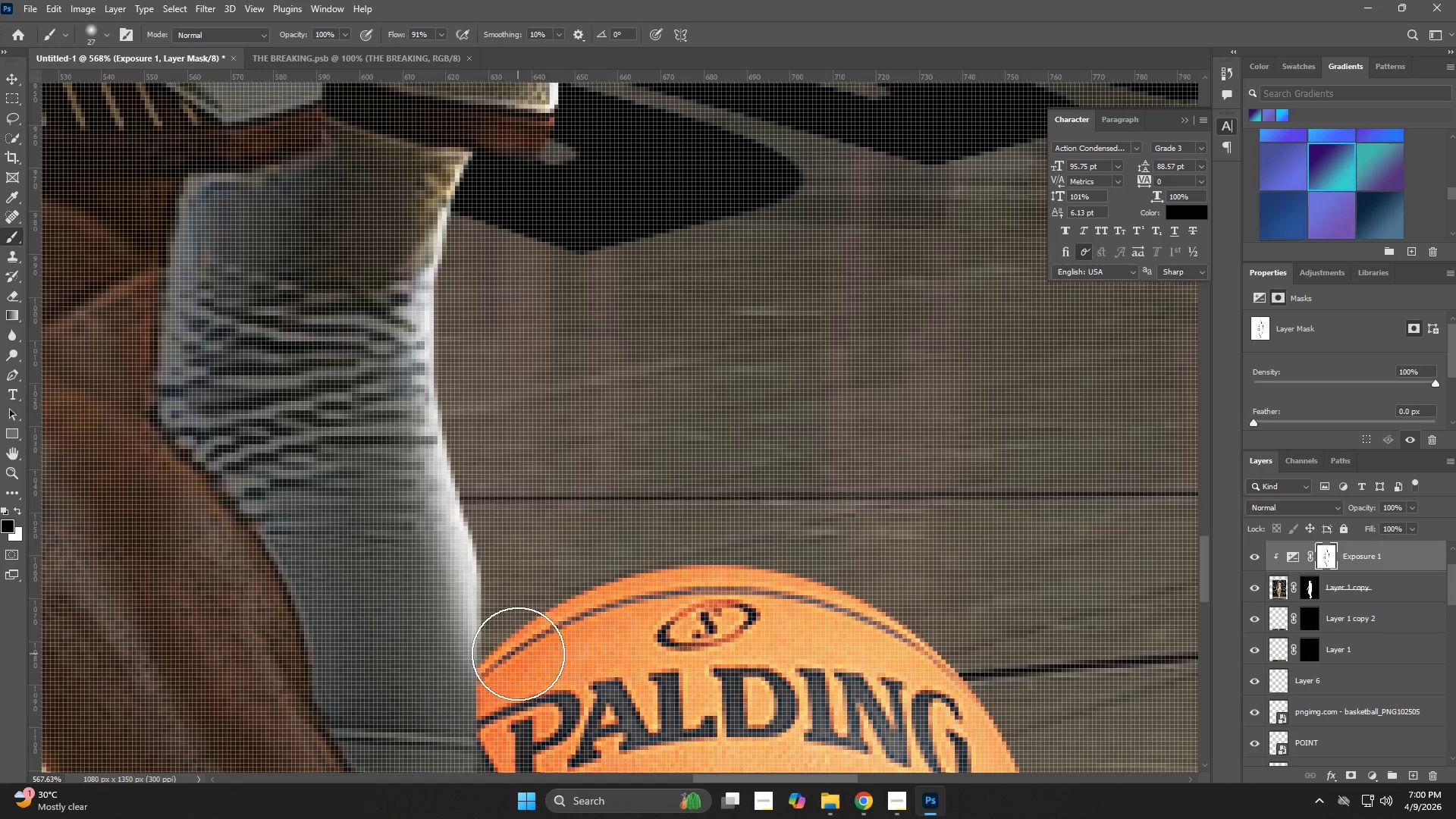 
hold_key(key=Space, duration=0.58)
 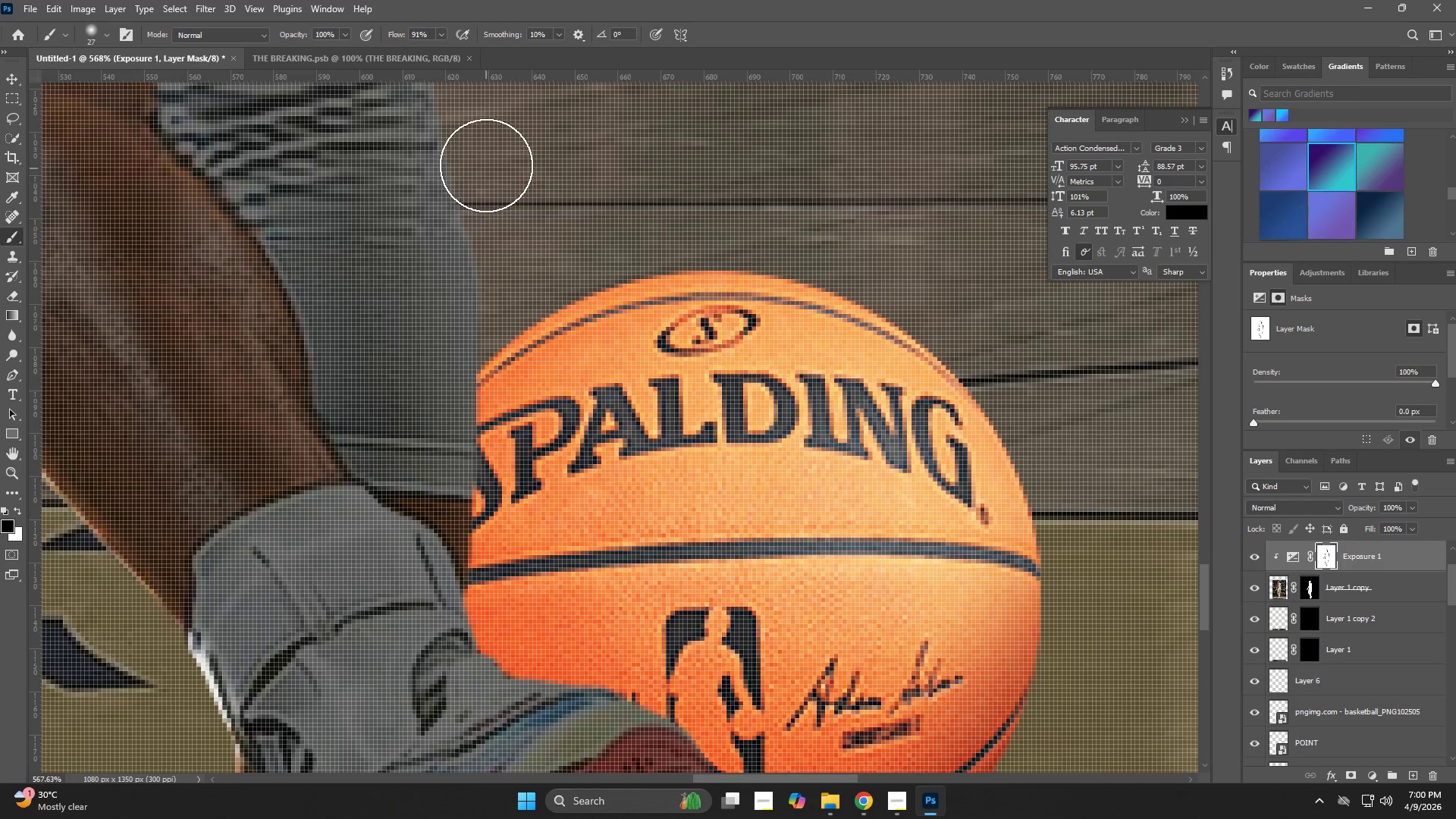 
left_click_drag(start_coordinate=[505, 613], to_coordinate=[505, 319])
 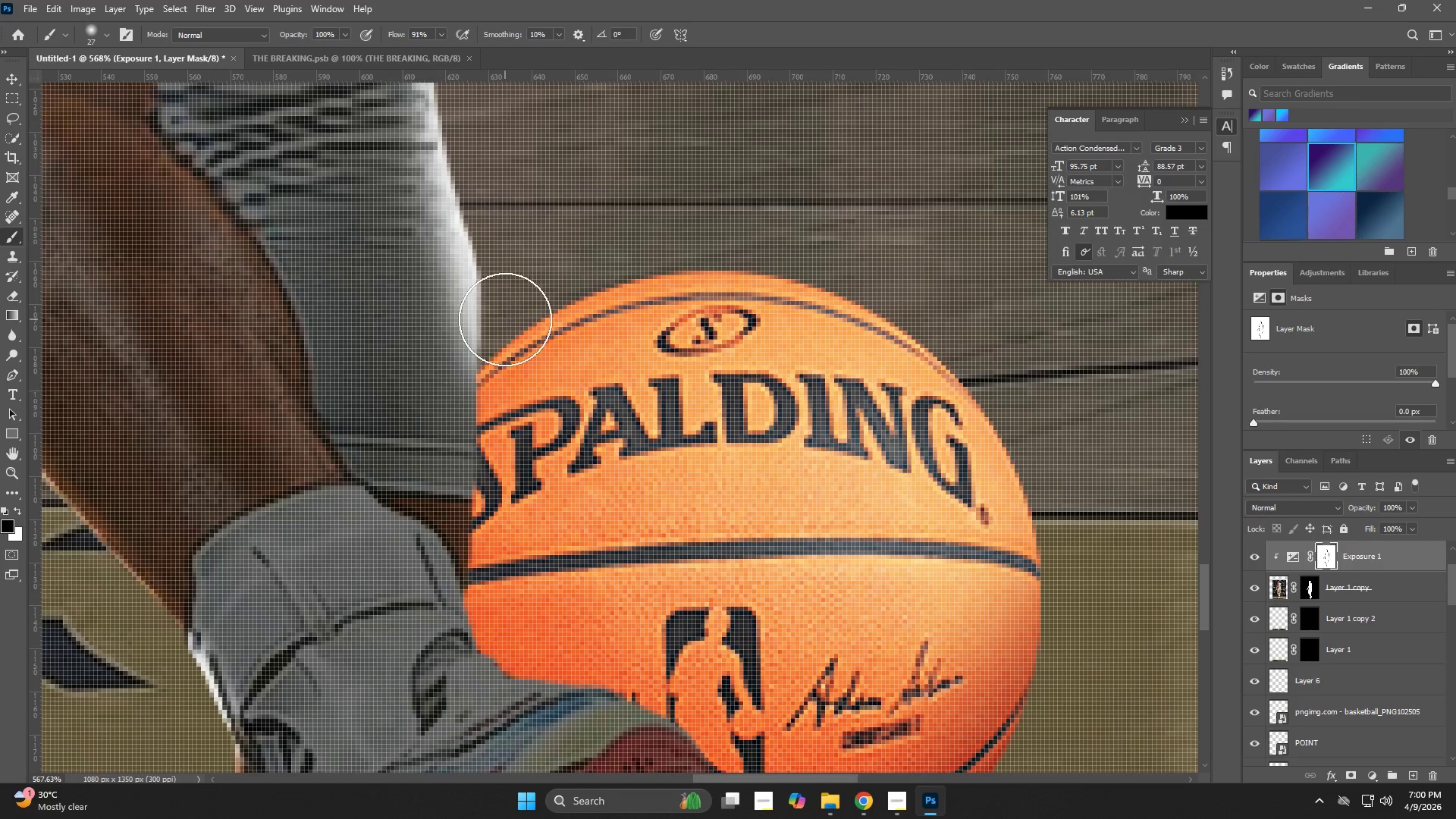 
key(Control+ControlLeft)
 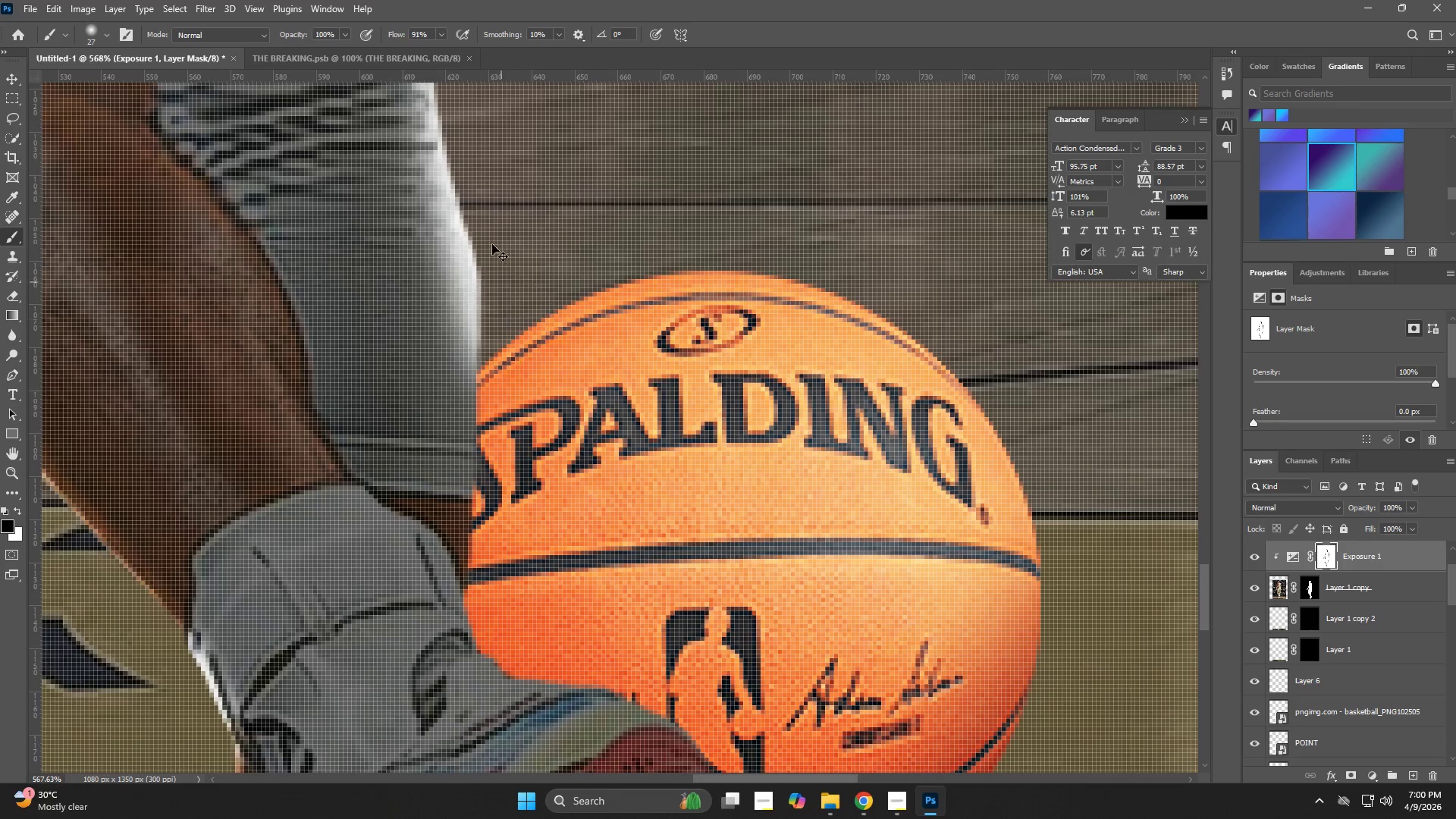 
key(Control+Z)
 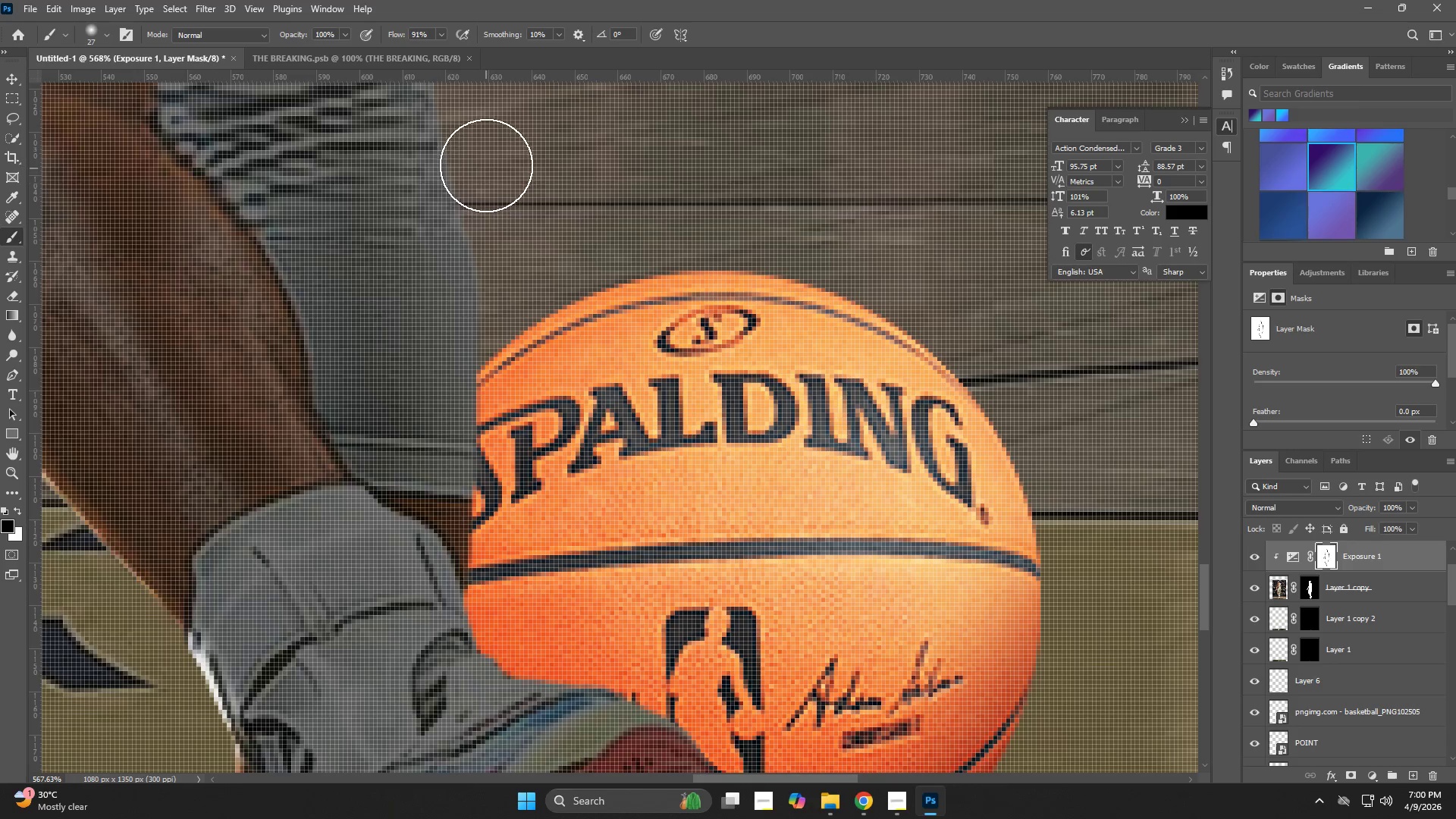 
left_click_drag(start_coordinate=[484, 168], to_coordinate=[522, 485])
 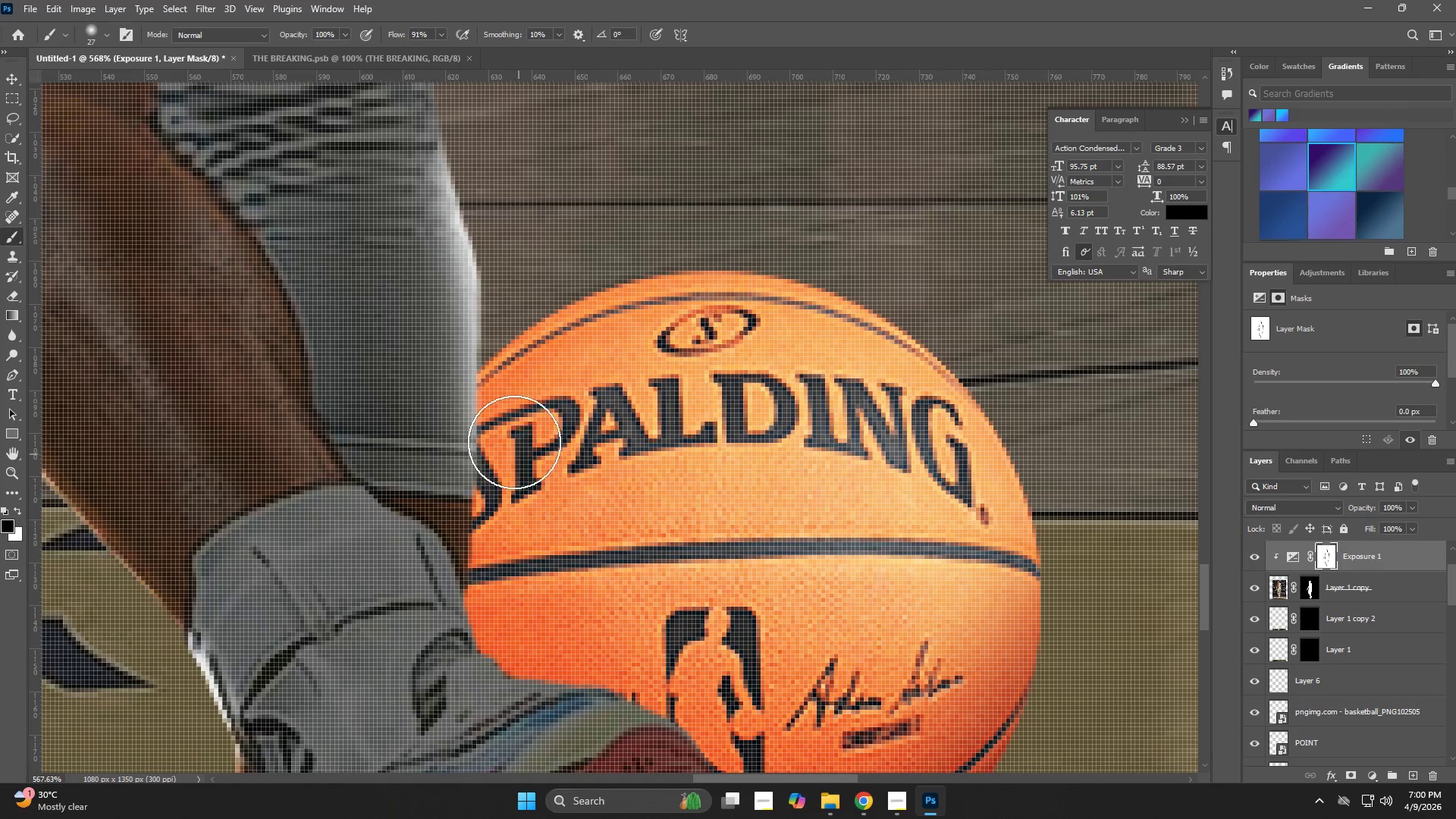 
left_click_drag(start_coordinate=[514, 441], to_coordinate=[504, 594])
 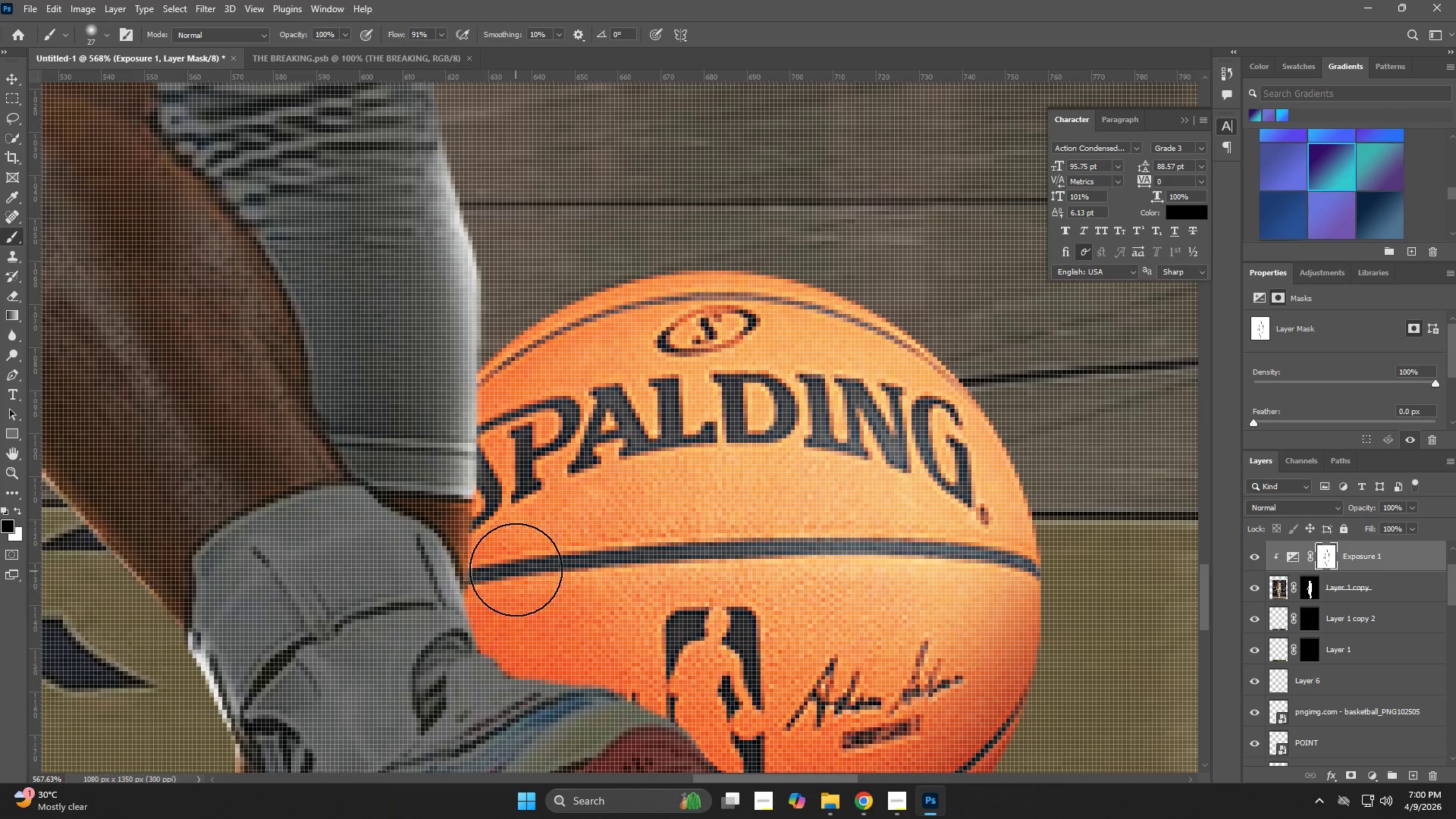 
hold_key(key=Space, duration=0.5)
 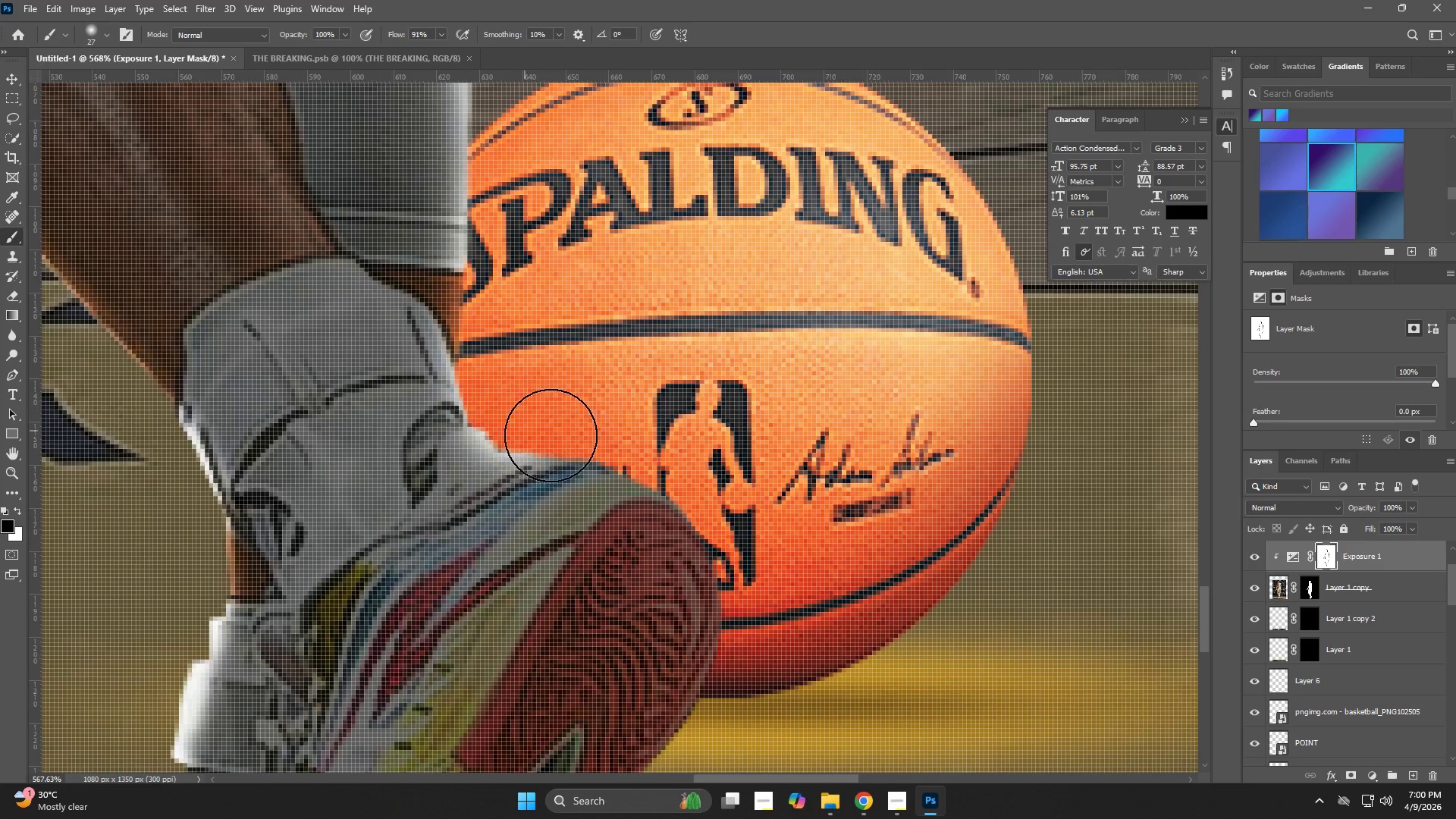 
left_click_drag(start_coordinate=[516, 543], to_coordinate=[507, 316])
 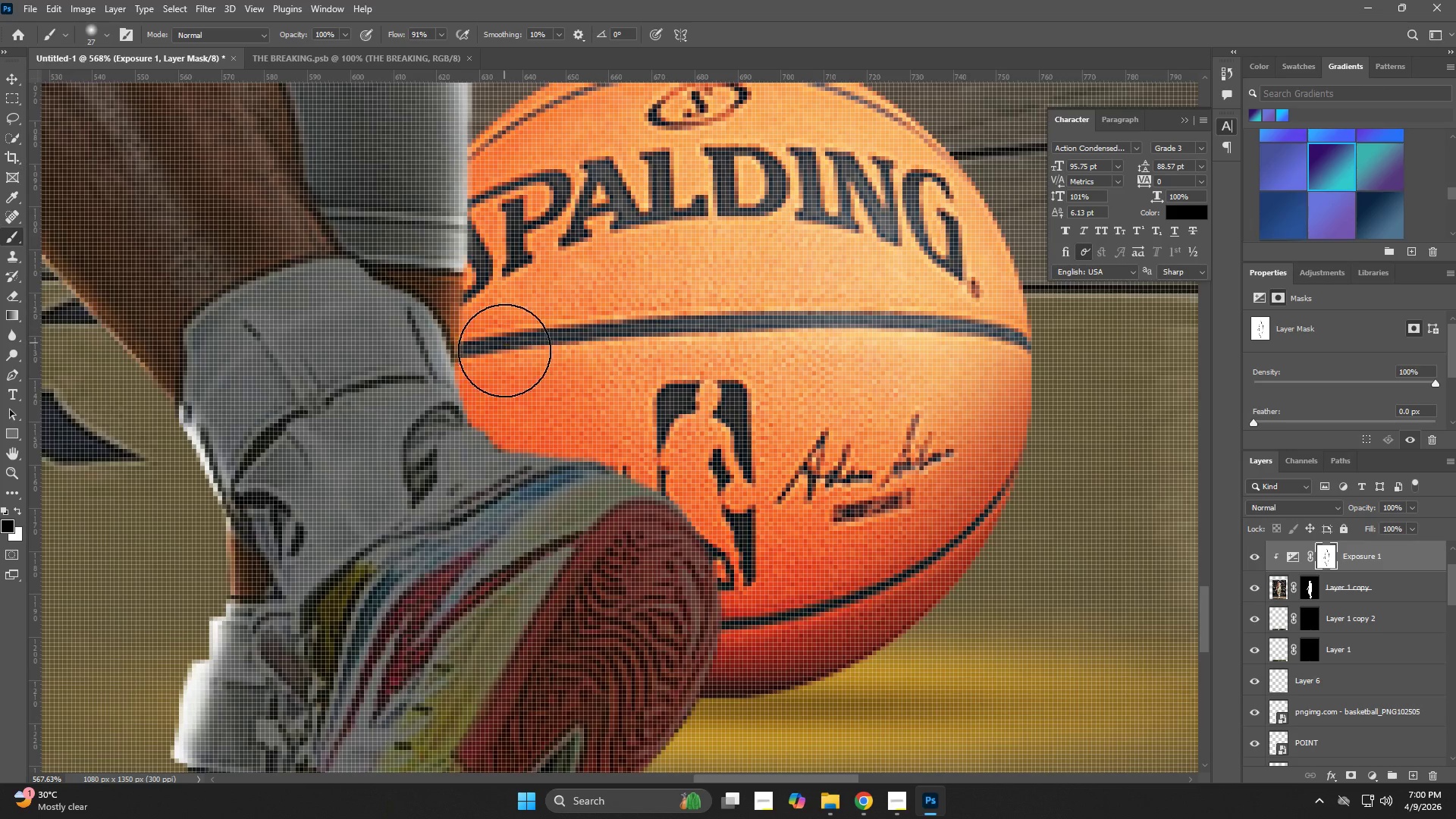 
left_click_drag(start_coordinate=[503, 366], to_coordinate=[723, 555])
 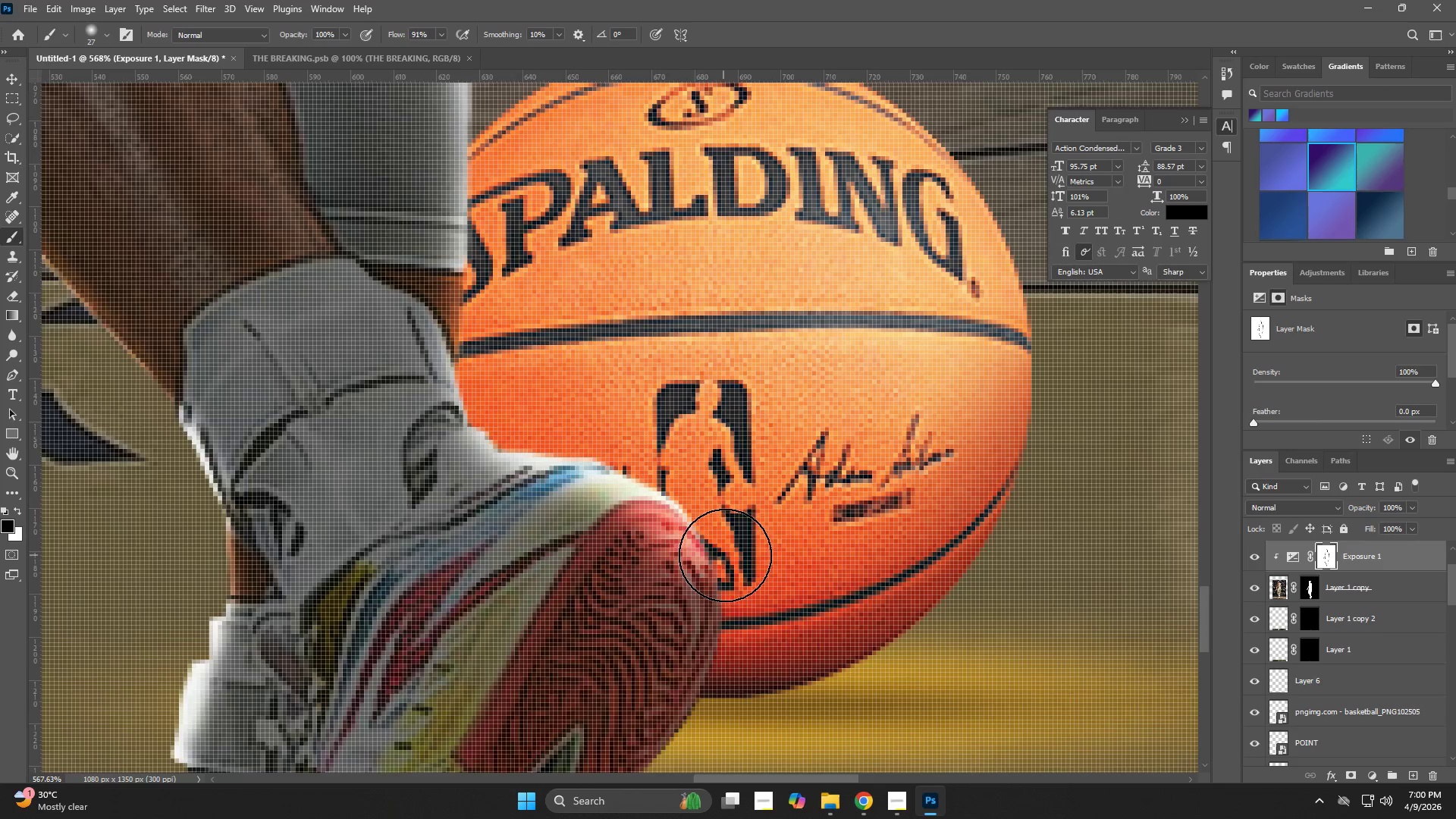 
hold_key(key=Space, duration=0.53)
 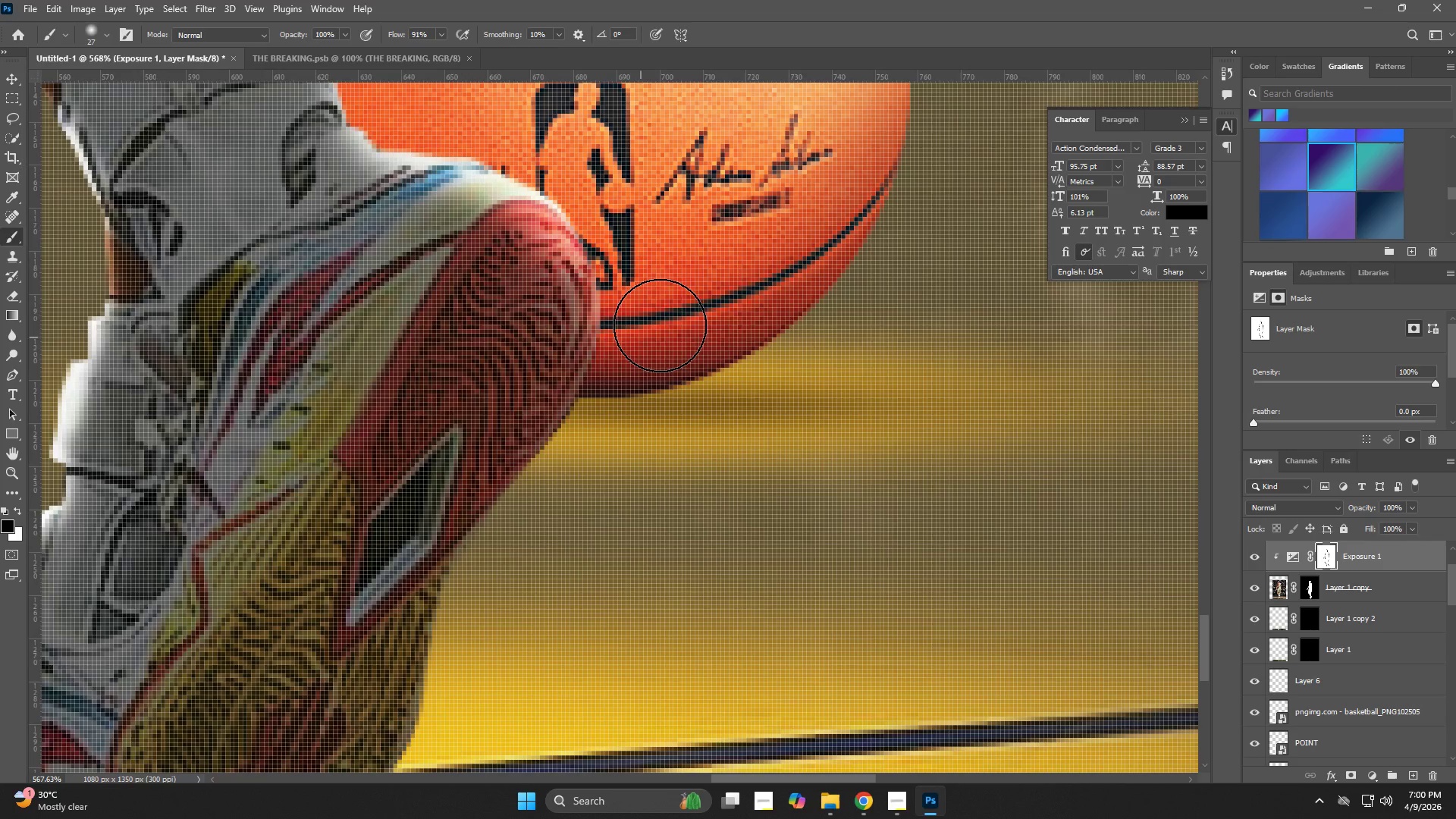 
left_click_drag(start_coordinate=[713, 510], to_coordinate=[620, 262])
 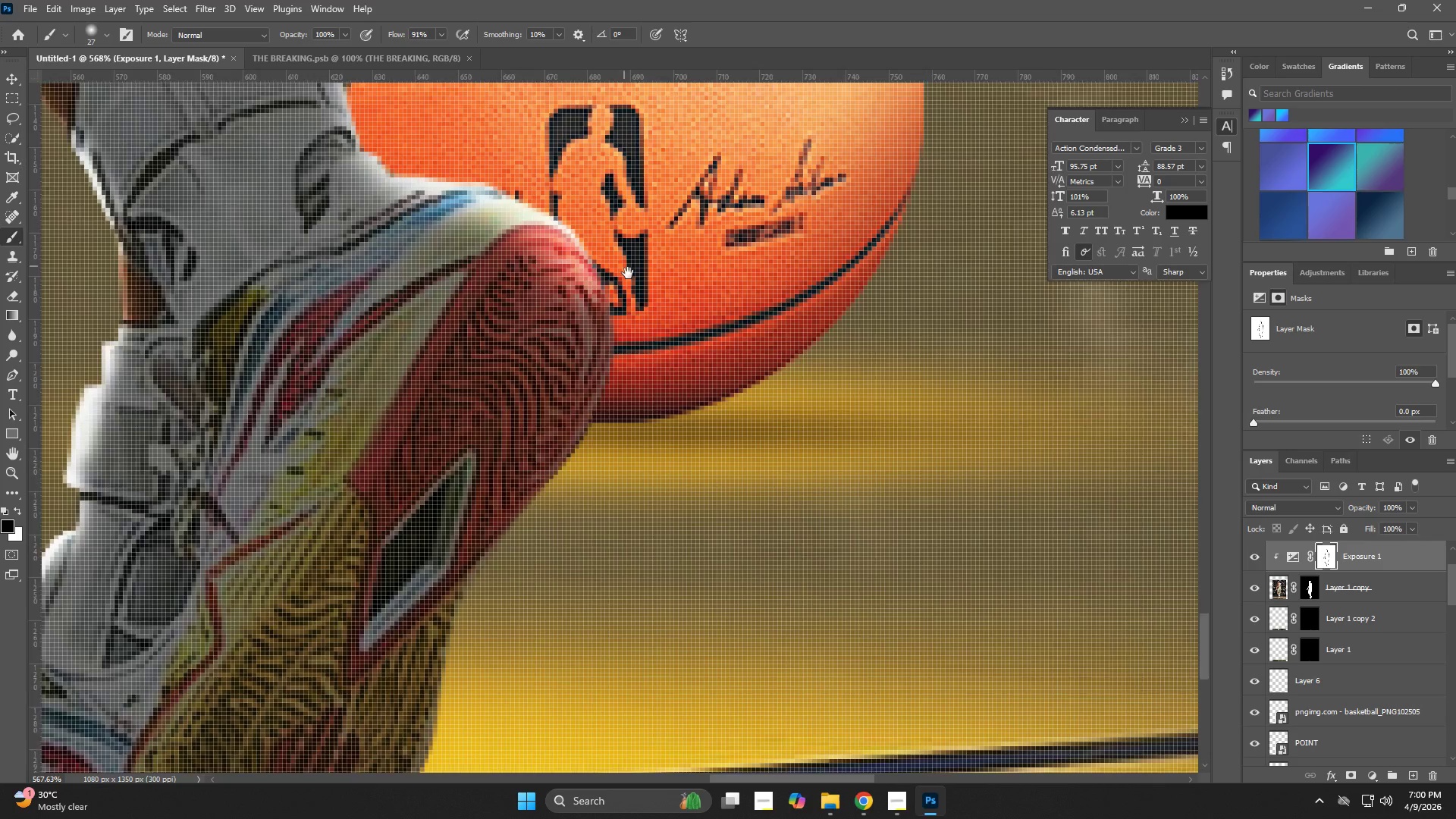 
left_click_drag(start_coordinate=[632, 290], to_coordinate=[635, 337])
 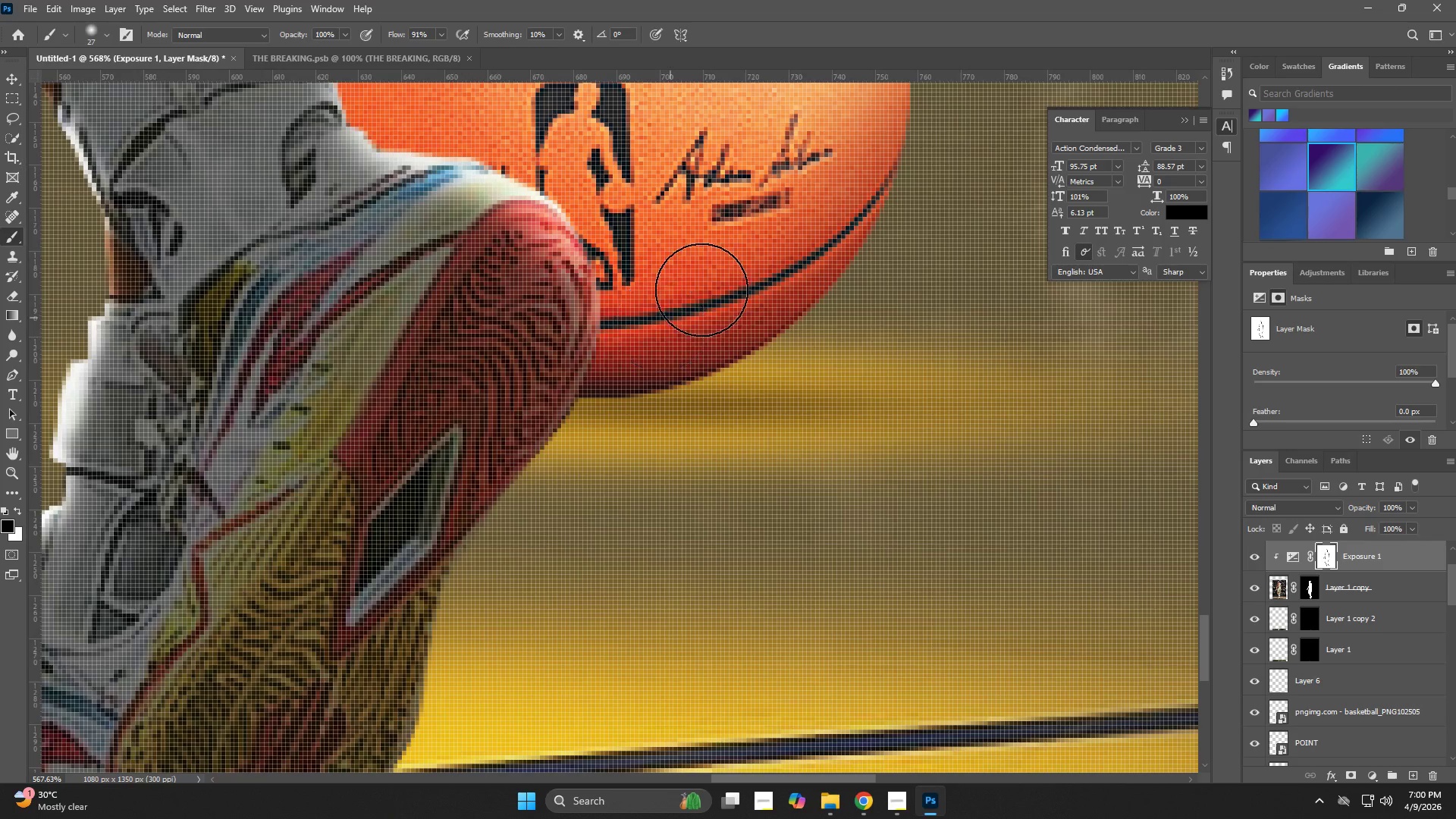 
type(zzb)
 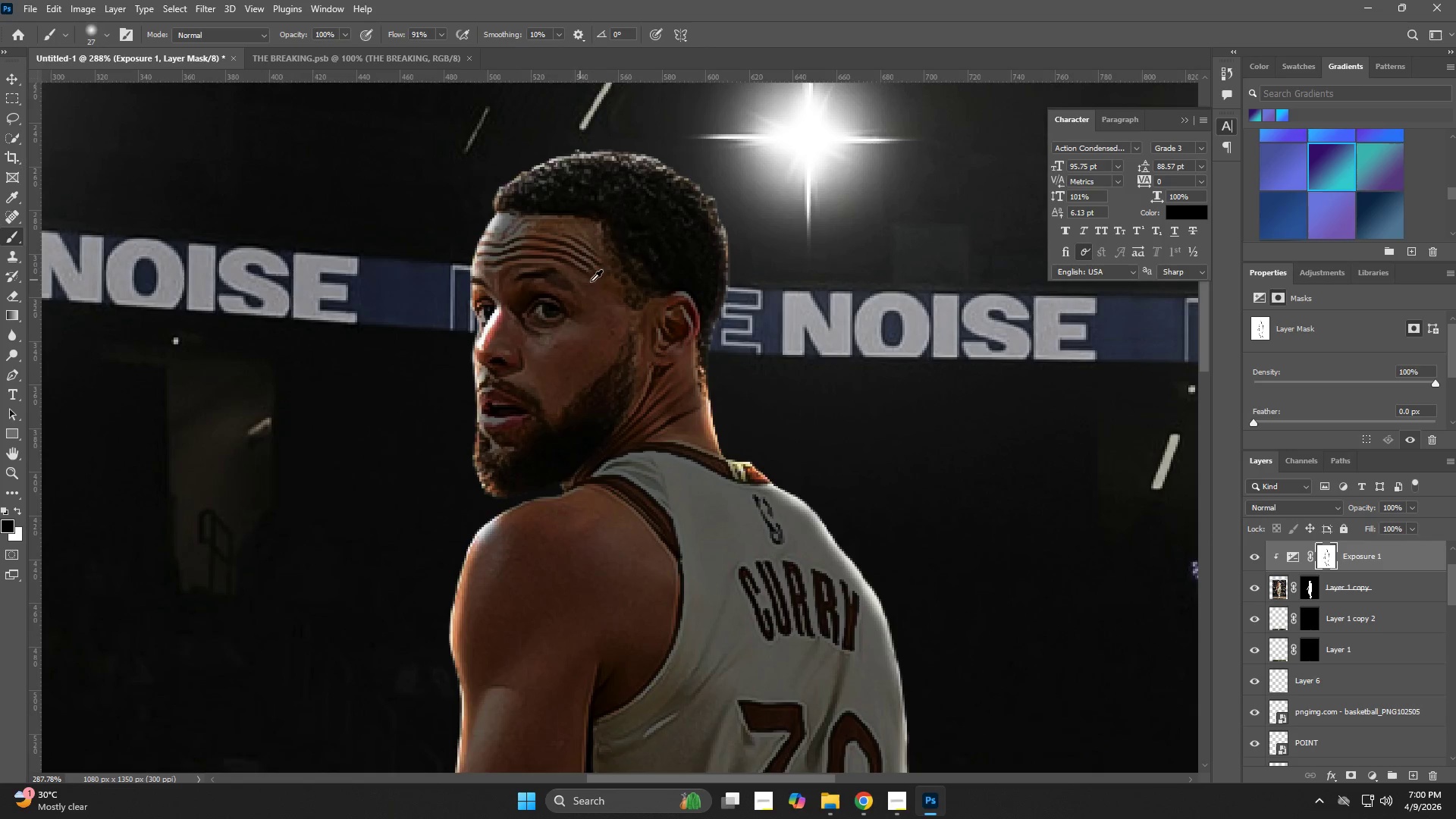 
left_click_drag(start_coordinate=[708, 287], to_coordinate=[586, 334])
 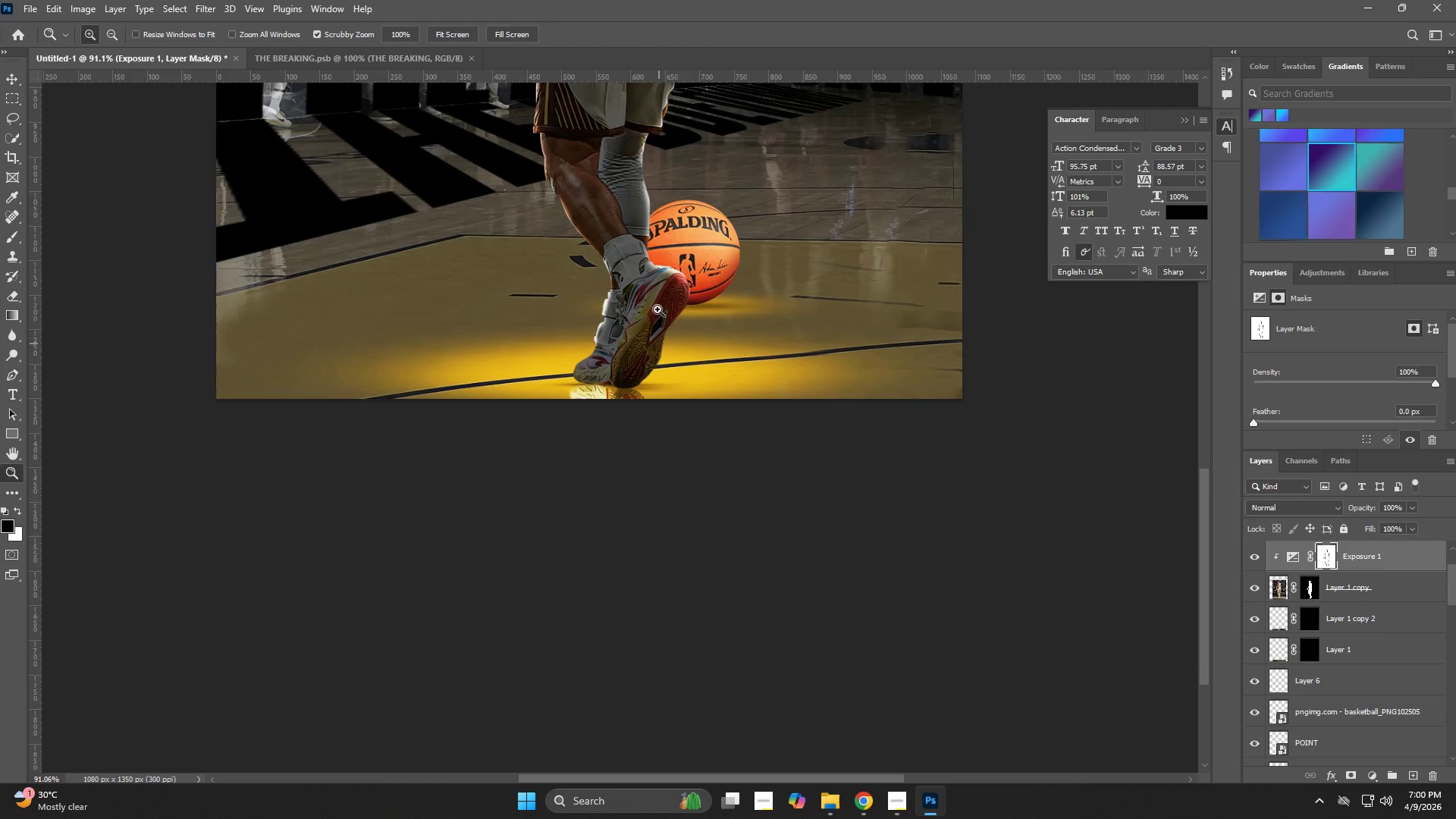 
hold_key(key=Space, duration=0.38)
 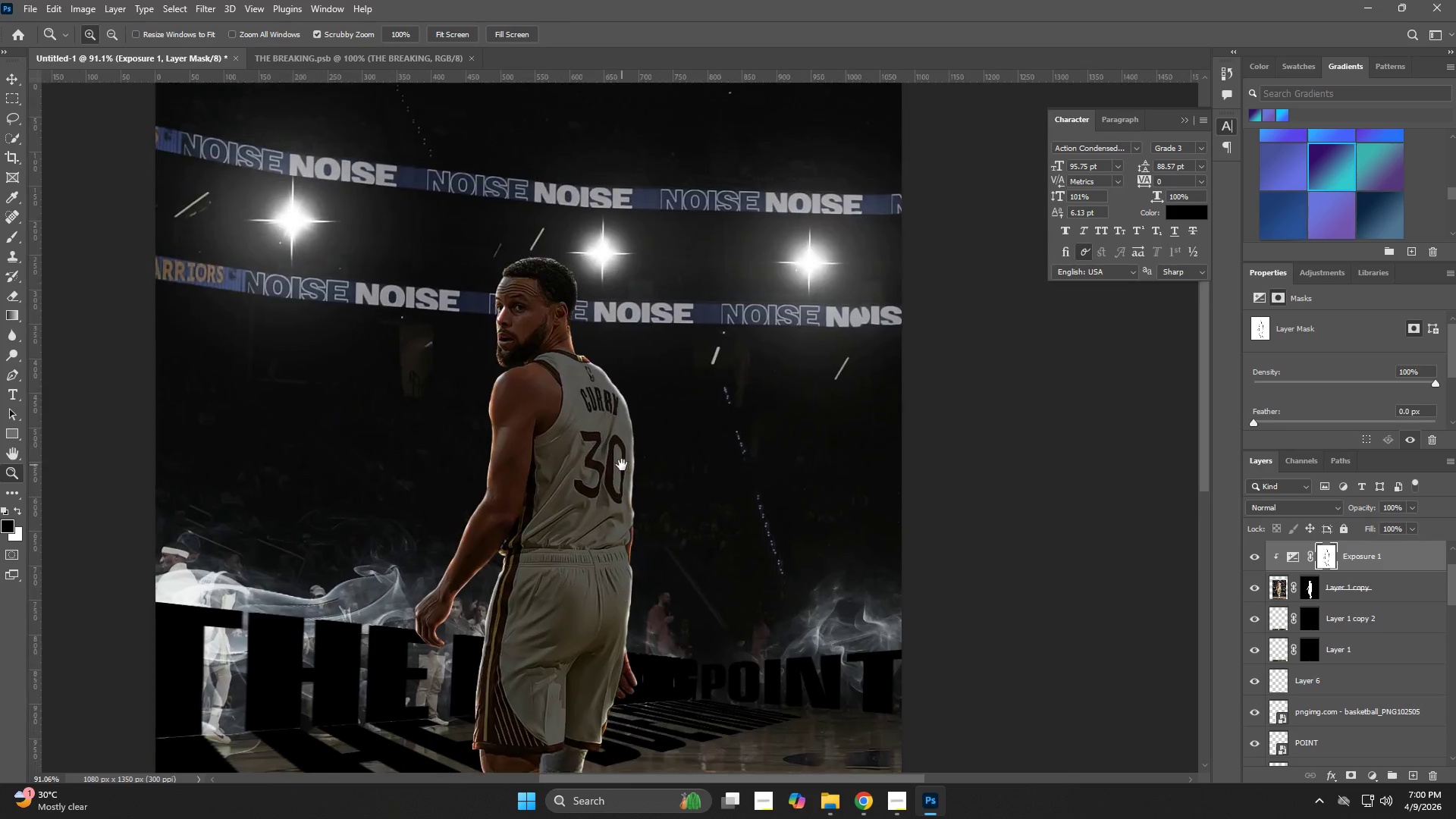 
left_click_drag(start_coordinate=[654, 335], to_coordinate=[611, 610])
 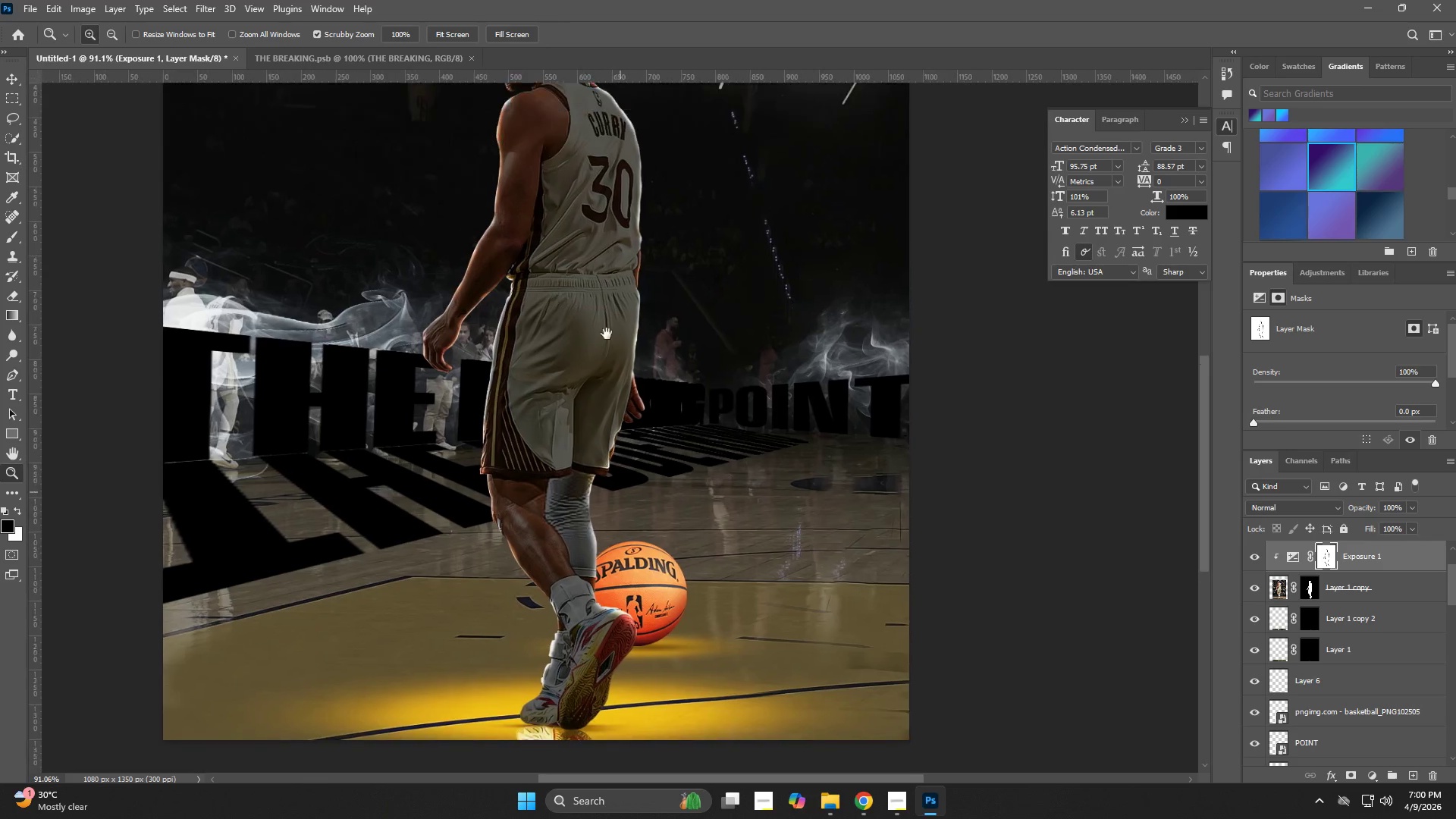 
hold_key(key=Space, duration=0.5)
 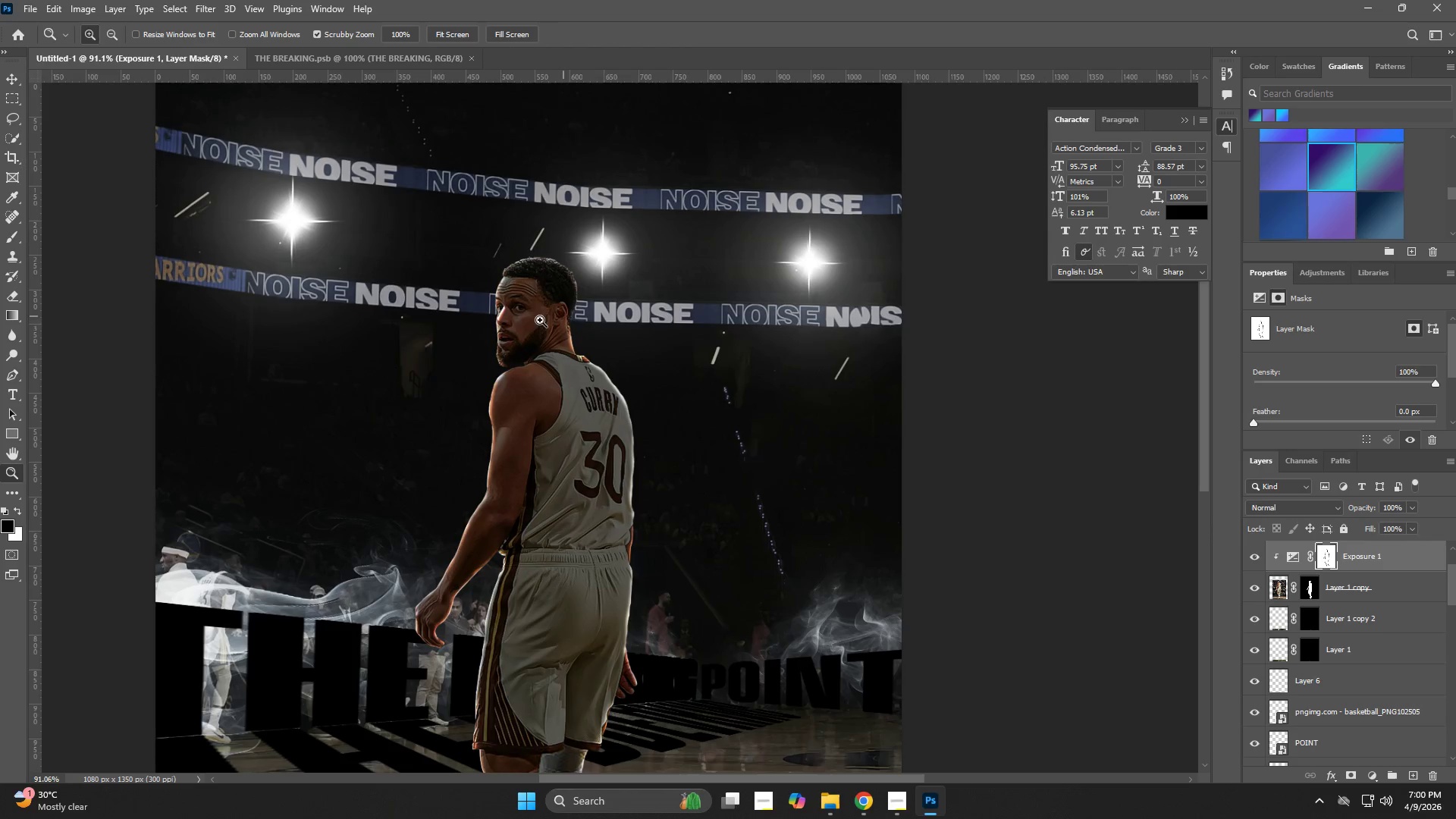 
left_click_drag(start_coordinate=[617, 275], to_coordinate=[622, 465])
 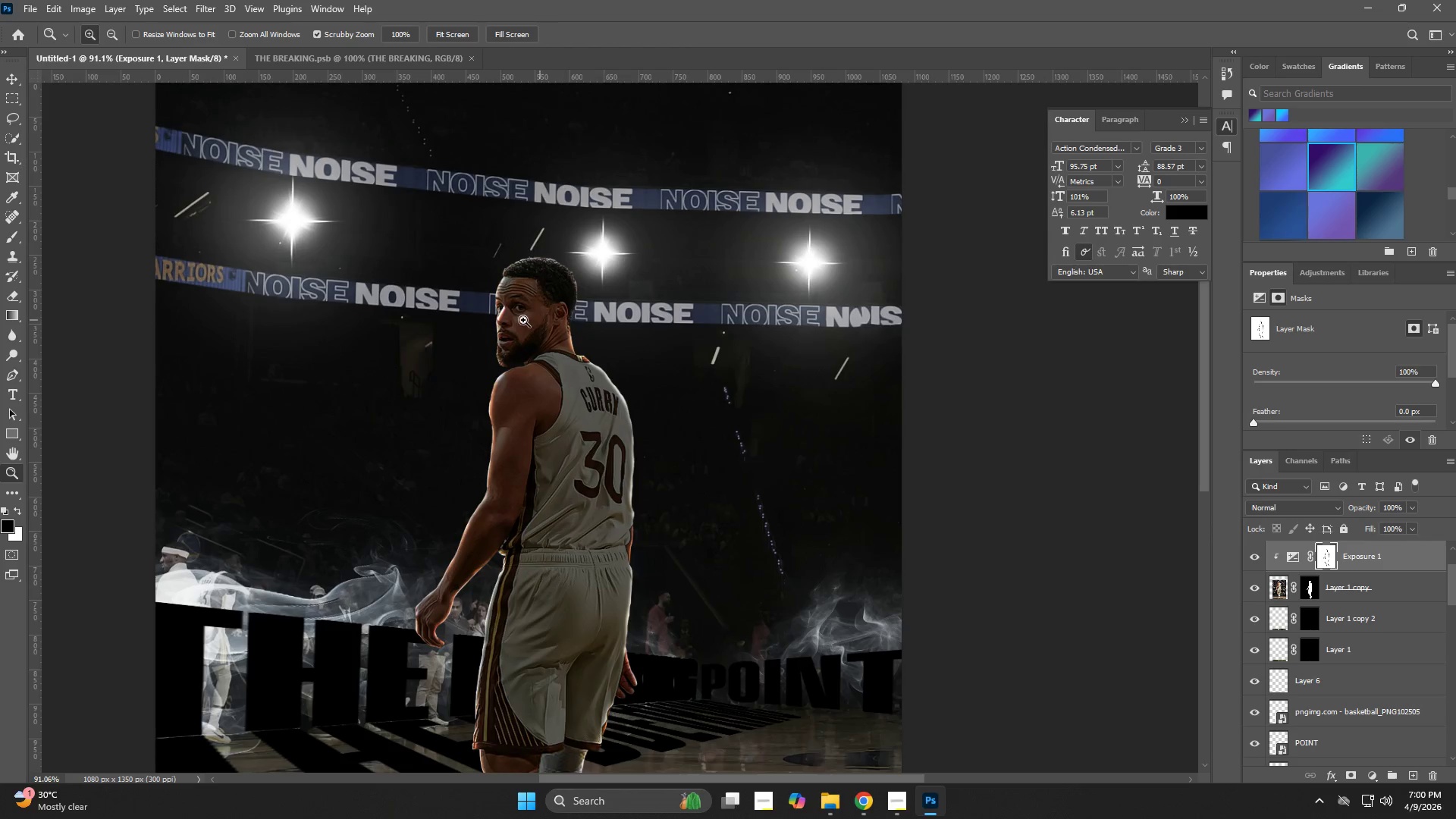 
left_click_drag(start_coordinate=[507, 306], to_coordinate=[579, 330])
 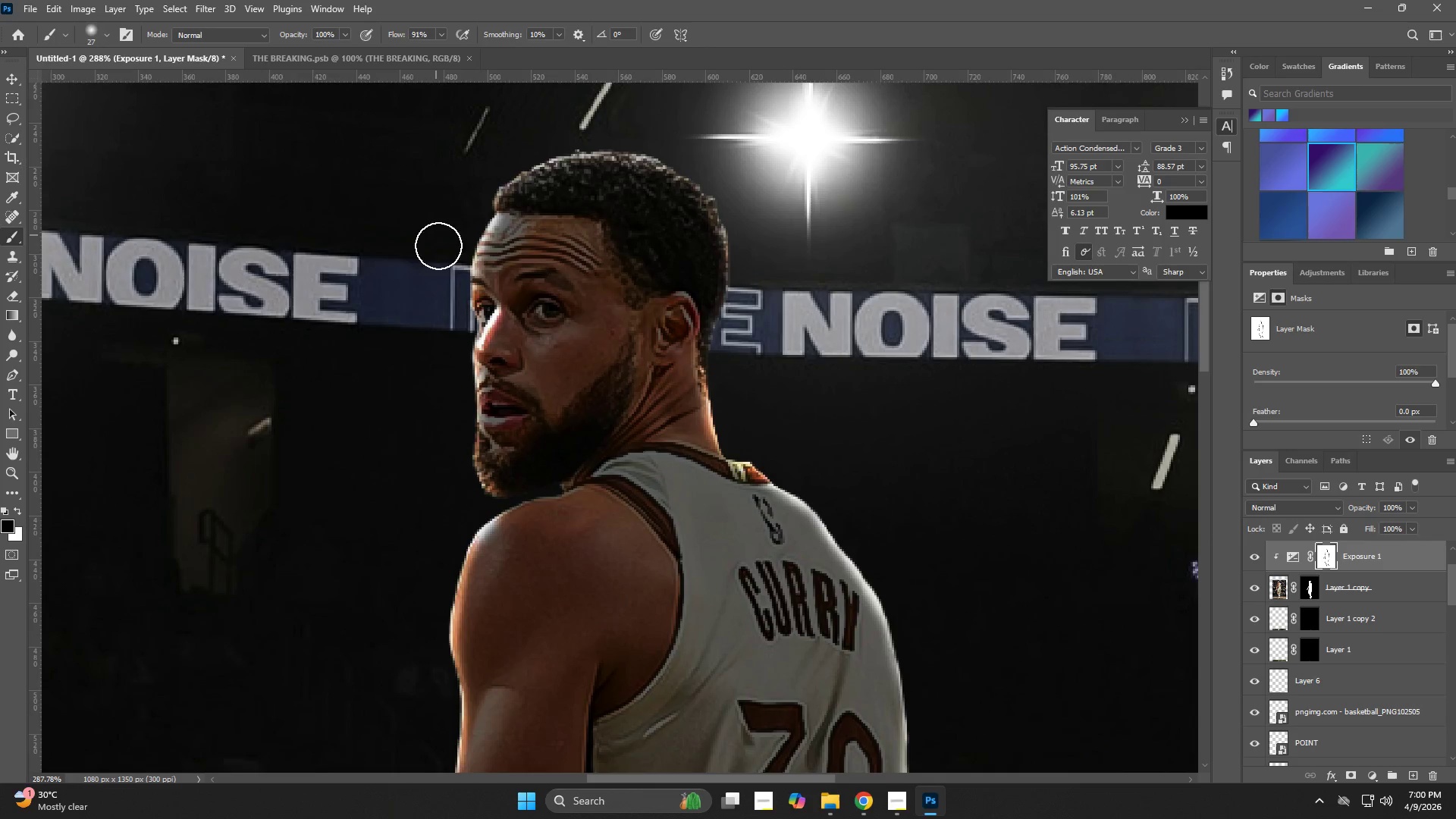 
hold_key(key=AltLeft, duration=0.67)
 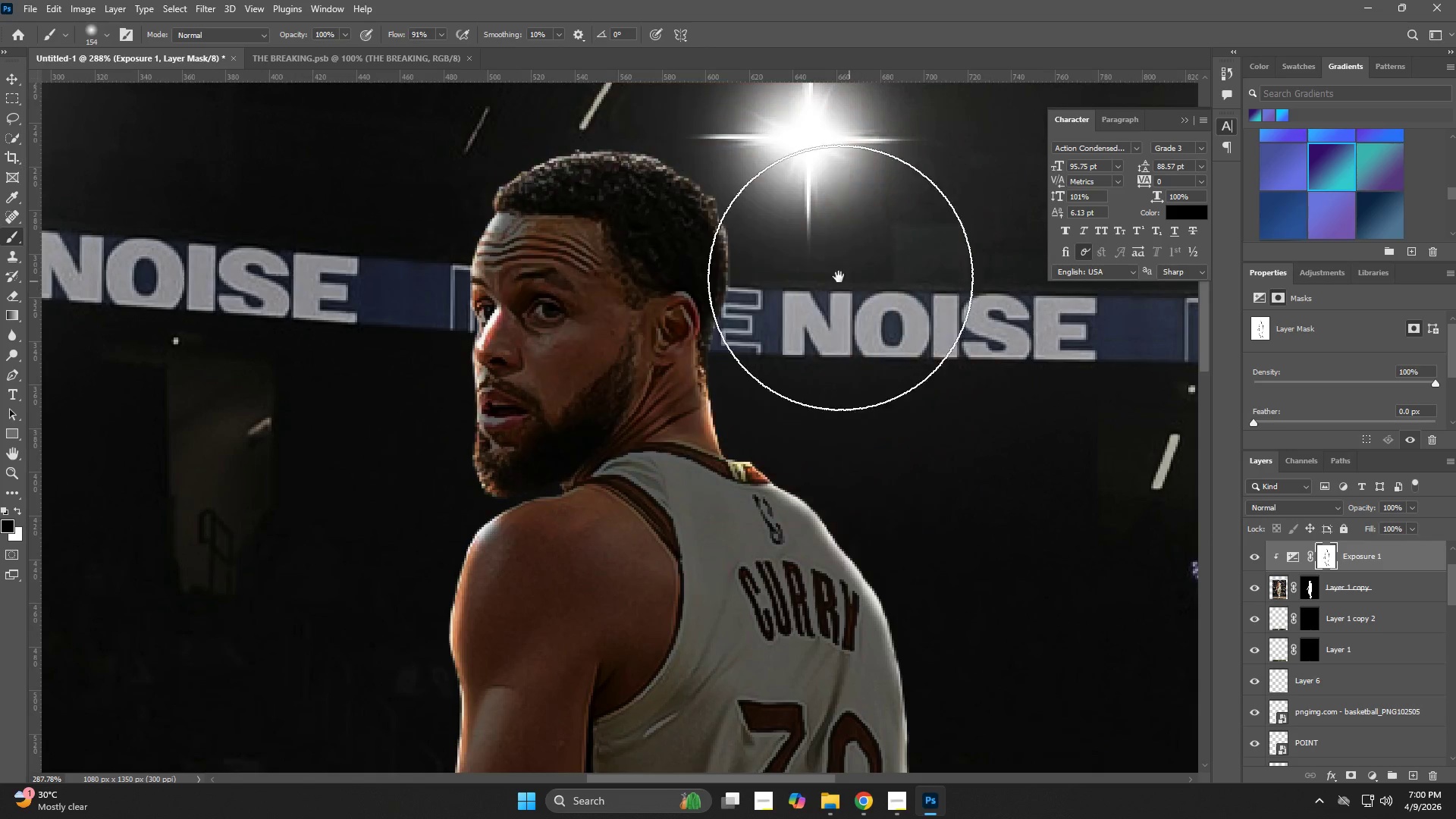 
hold_key(key=Space, duration=0.45)
 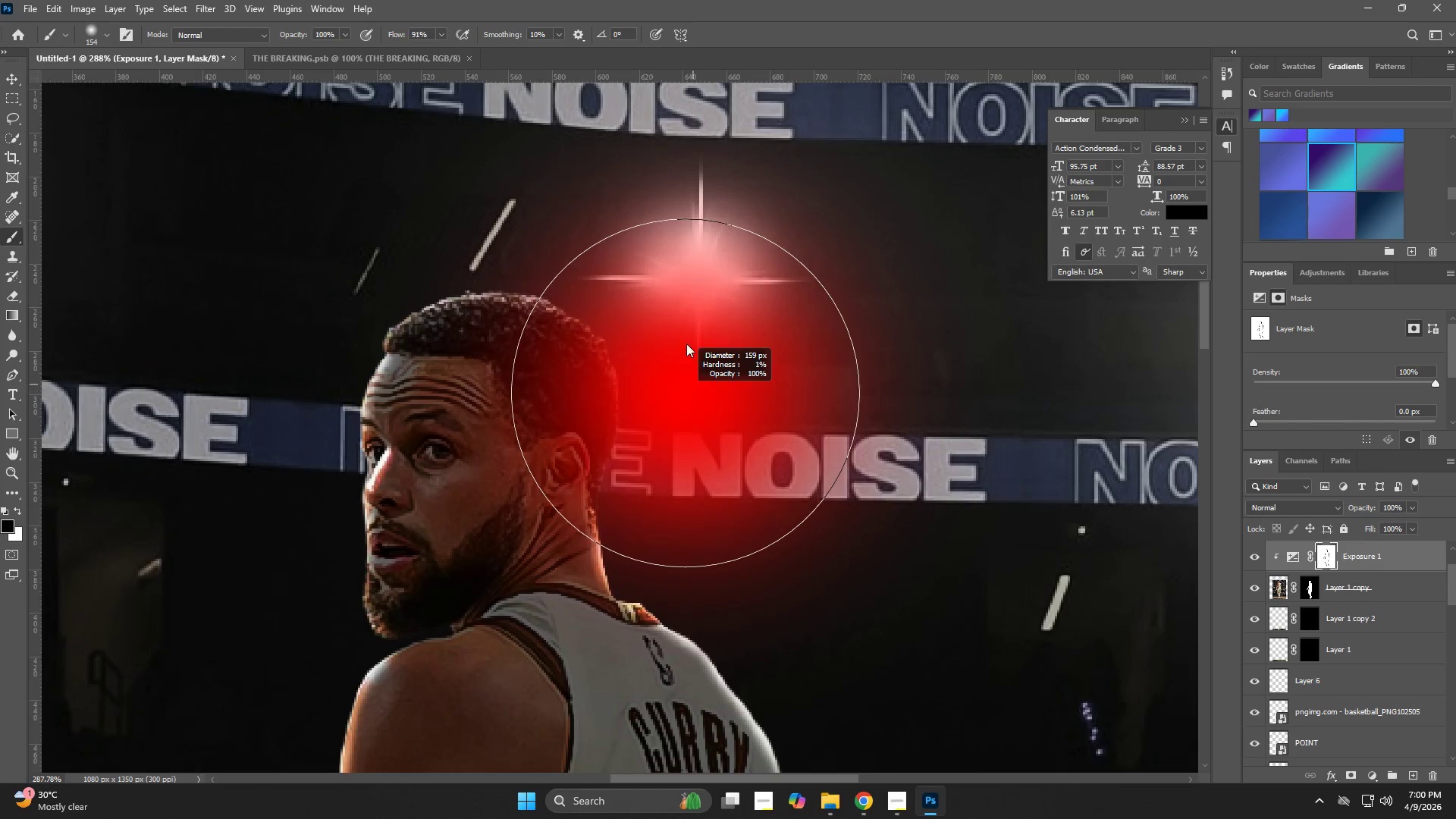 
left_click_drag(start_coordinate=[808, 276], to_coordinate=[718, 389])
 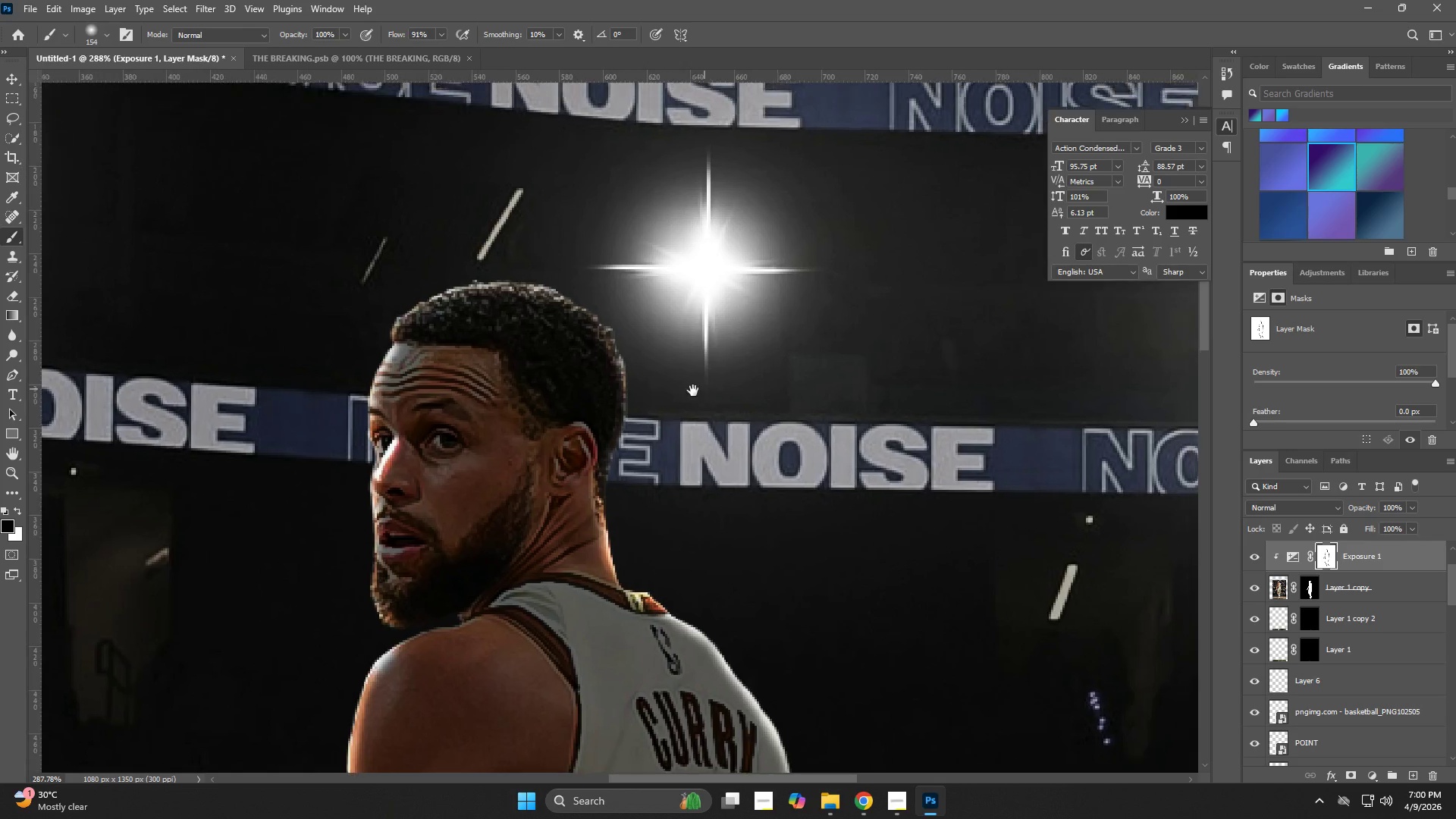 
hold_key(key=AltLeft, duration=0.64)
 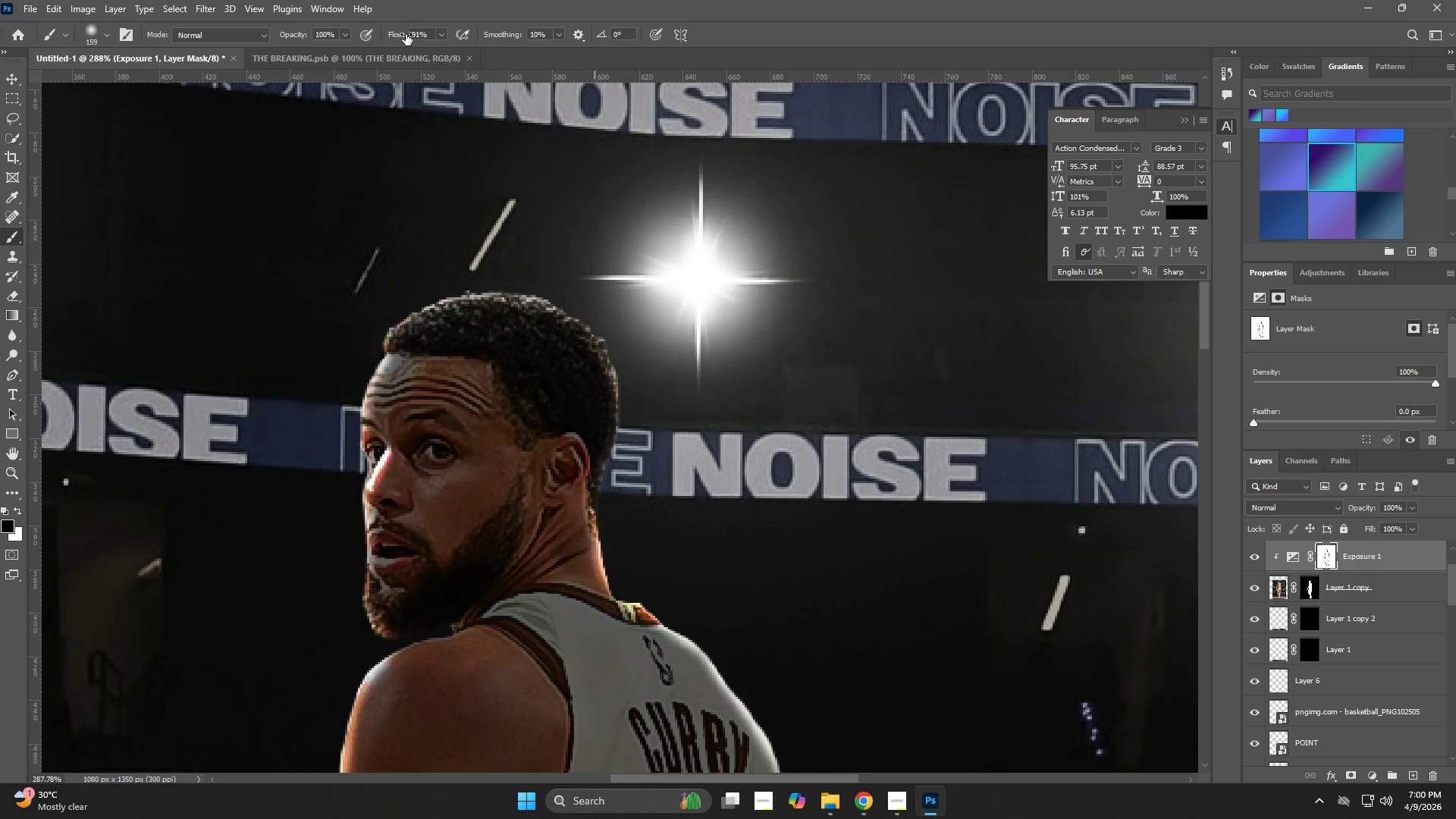 
left_click_drag(start_coordinate=[397, 35], to_coordinate=[361, 45])
 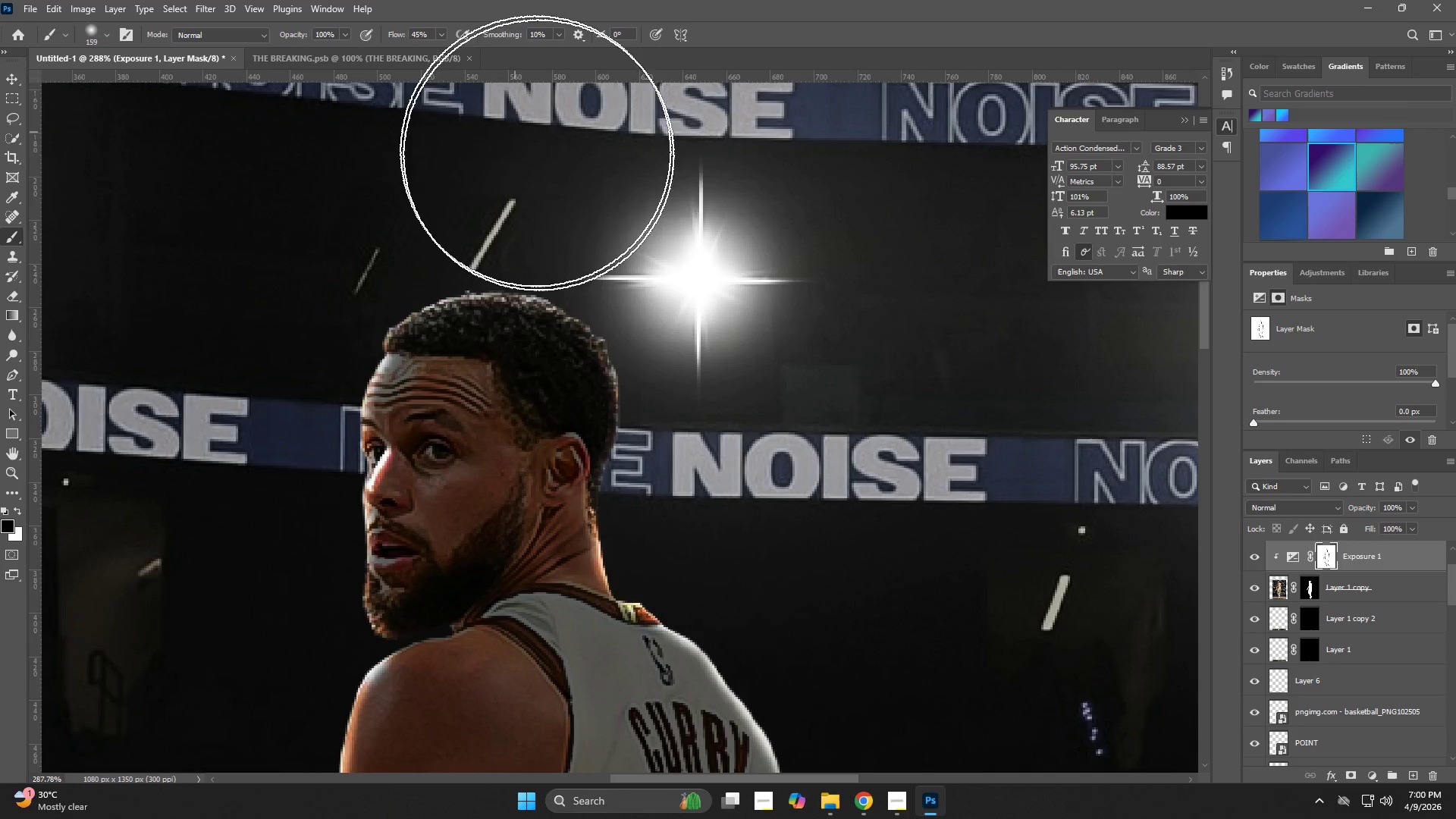 
hold_key(key=AltLeft, duration=0.67)
 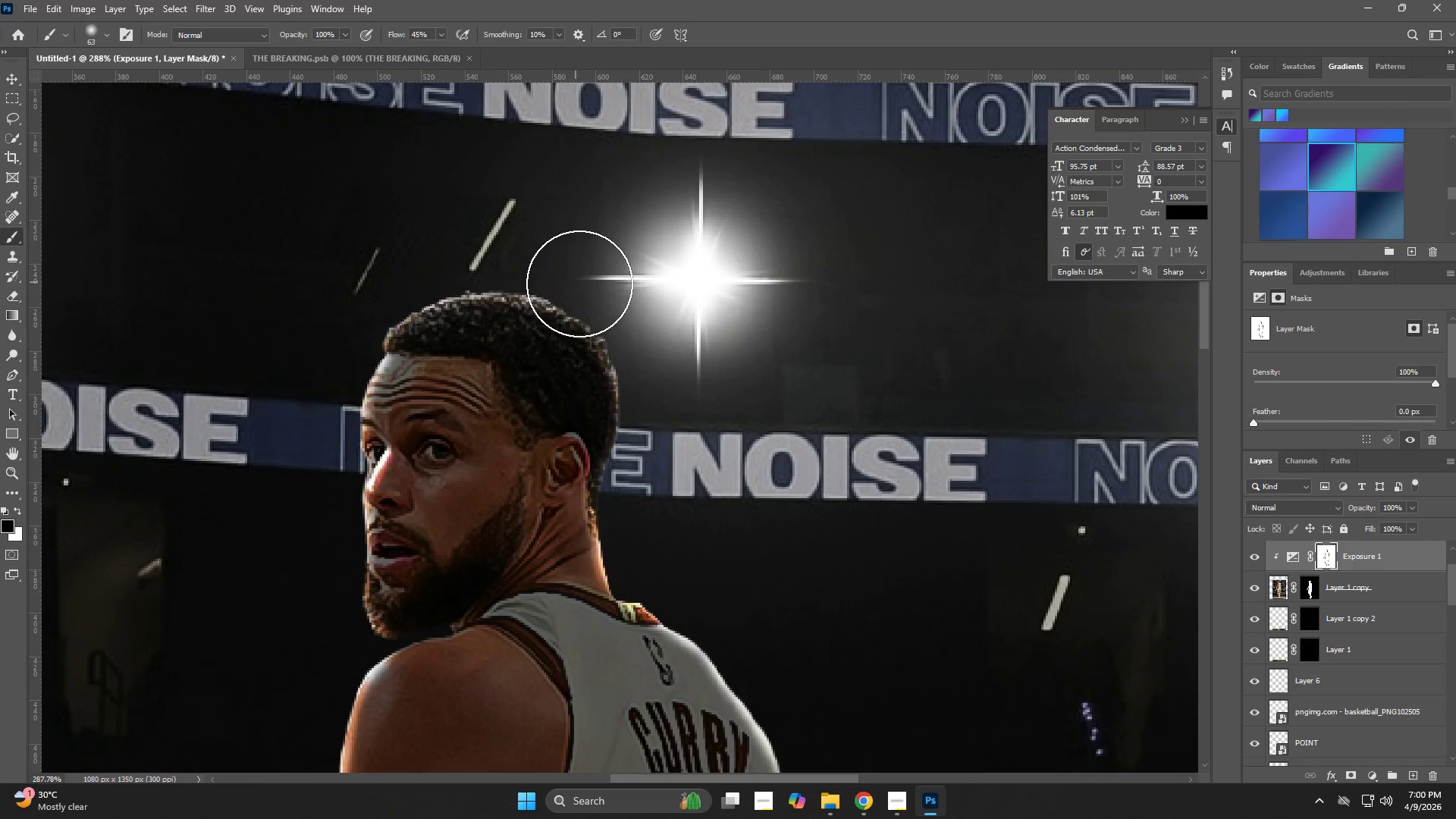 
left_click([582, 288])
 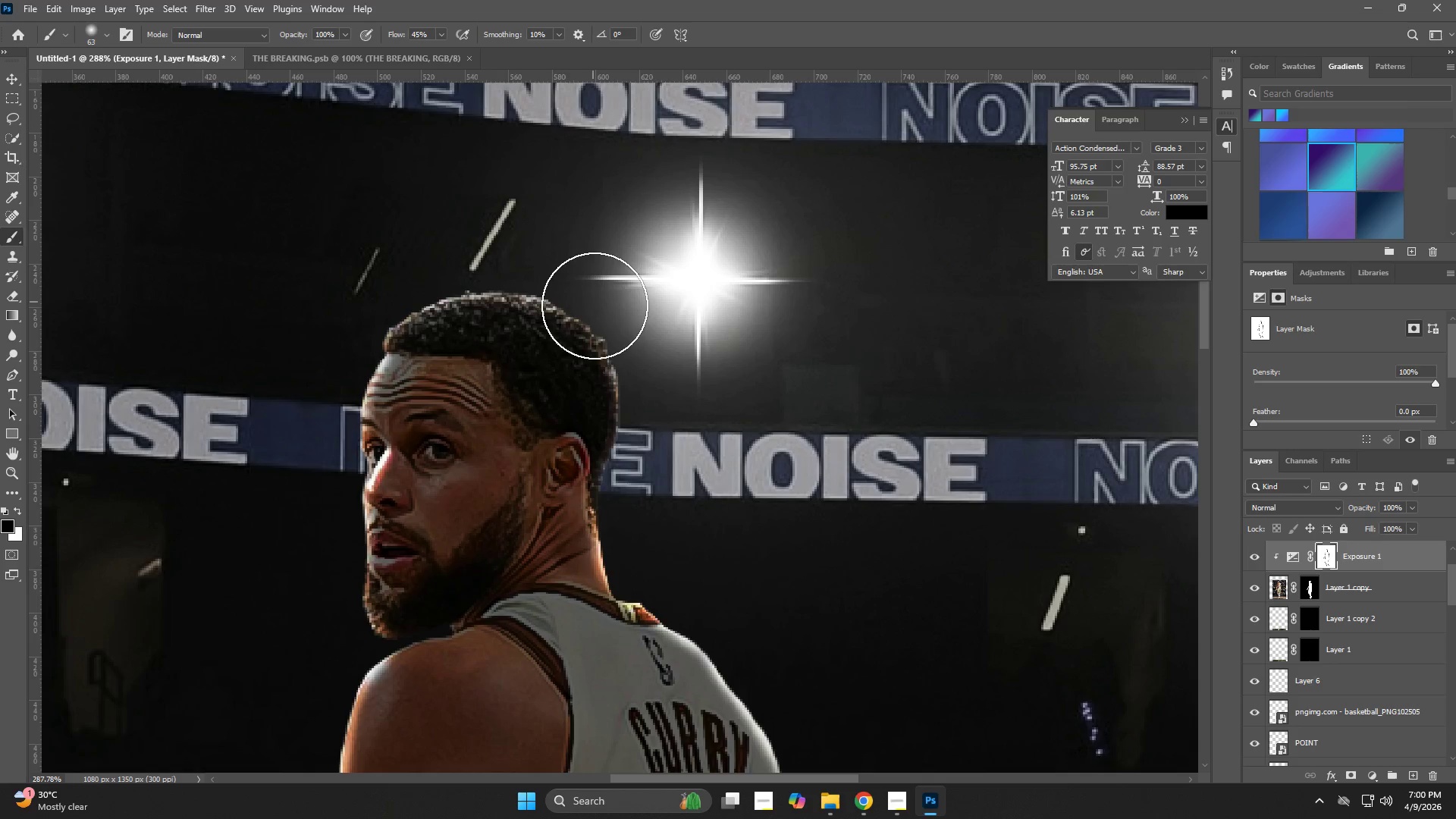 
left_click_drag(start_coordinate=[595, 306], to_coordinate=[654, 359])
 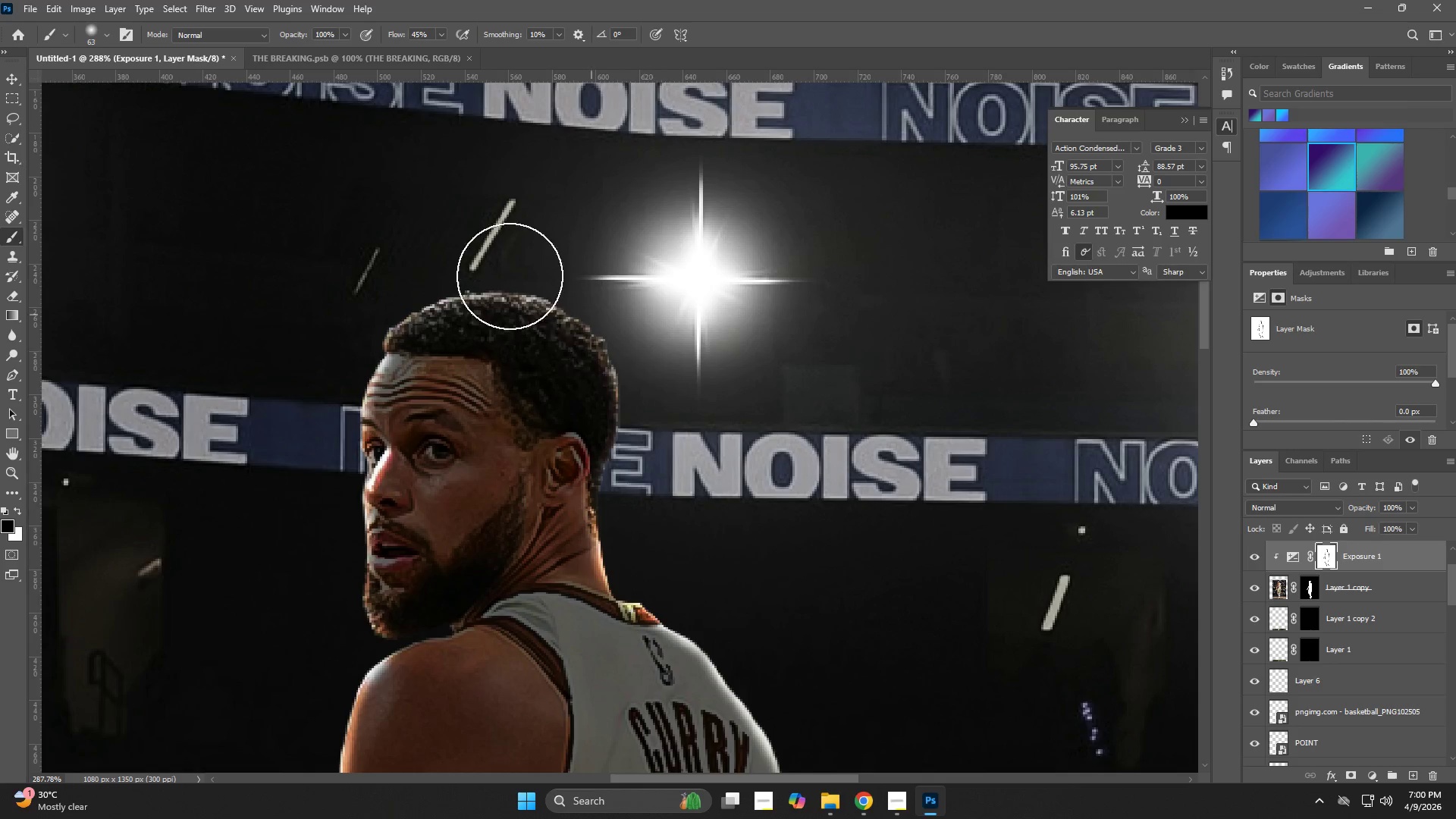 
left_click_drag(start_coordinate=[508, 275], to_coordinate=[645, 408])
 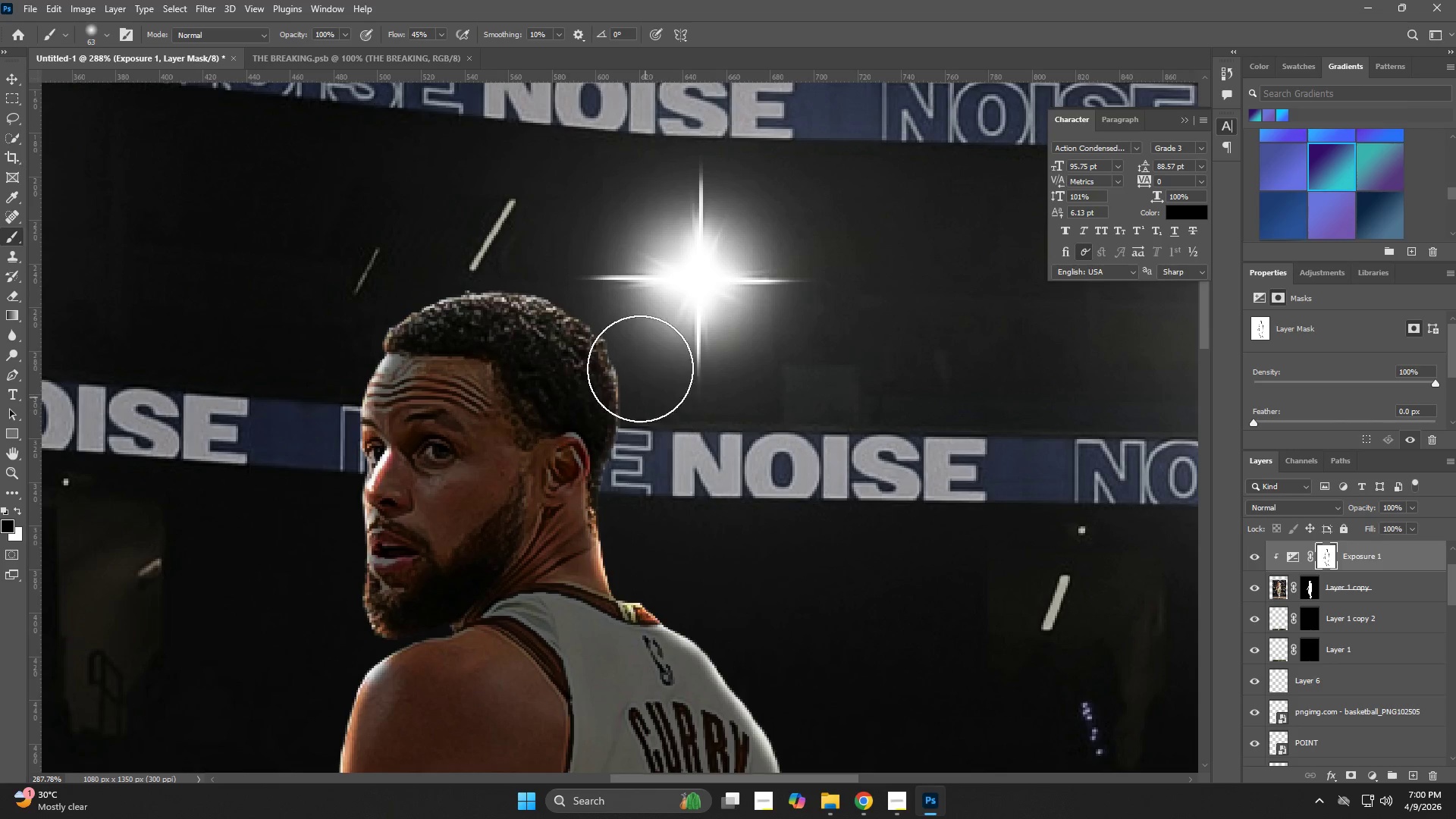 
left_click_drag(start_coordinate=[627, 334], to_coordinate=[673, 473])
 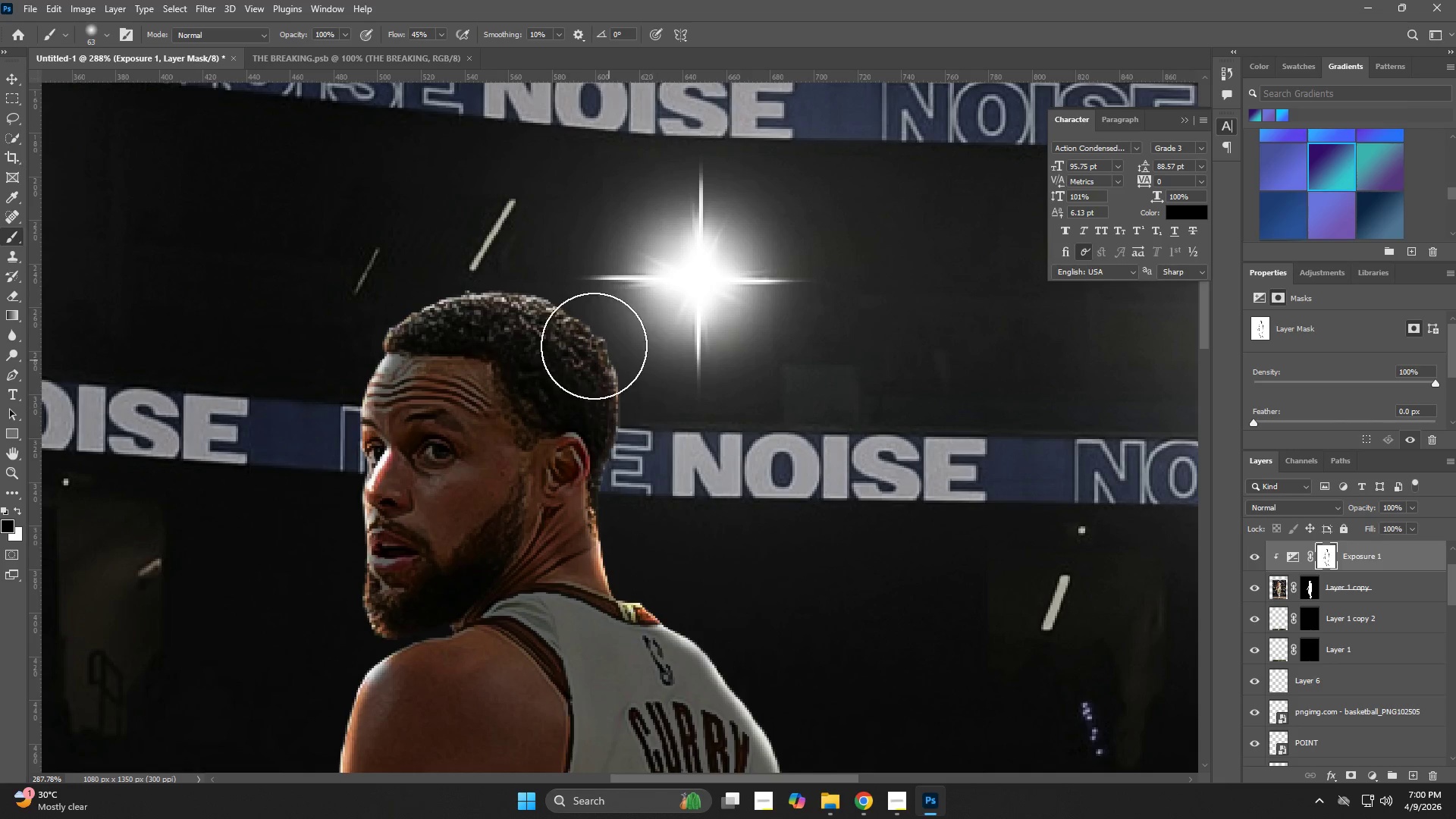 
left_click_drag(start_coordinate=[604, 371], to_coordinate=[647, 548])
 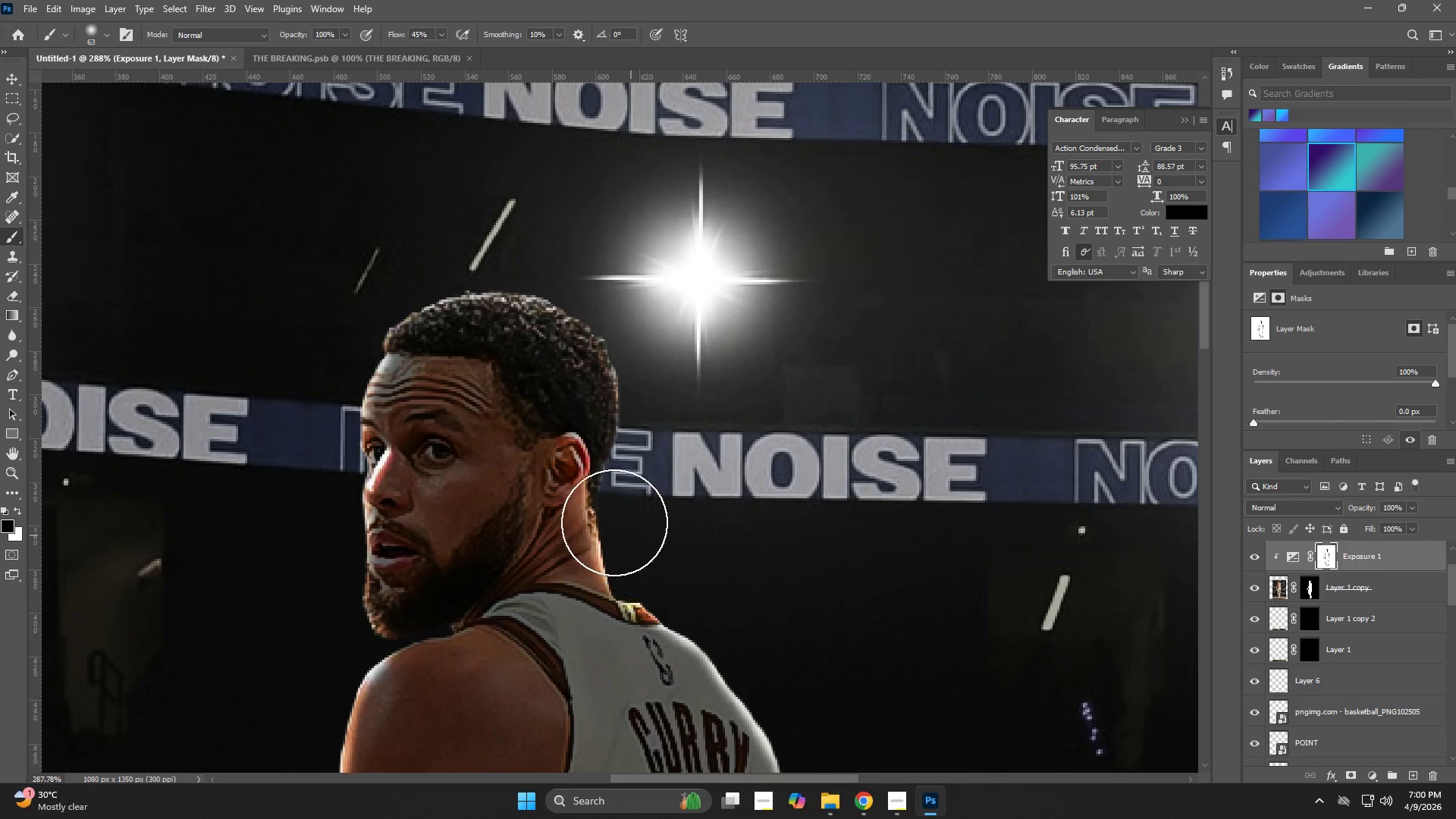 
hold_key(key=Space, duration=0.58)
 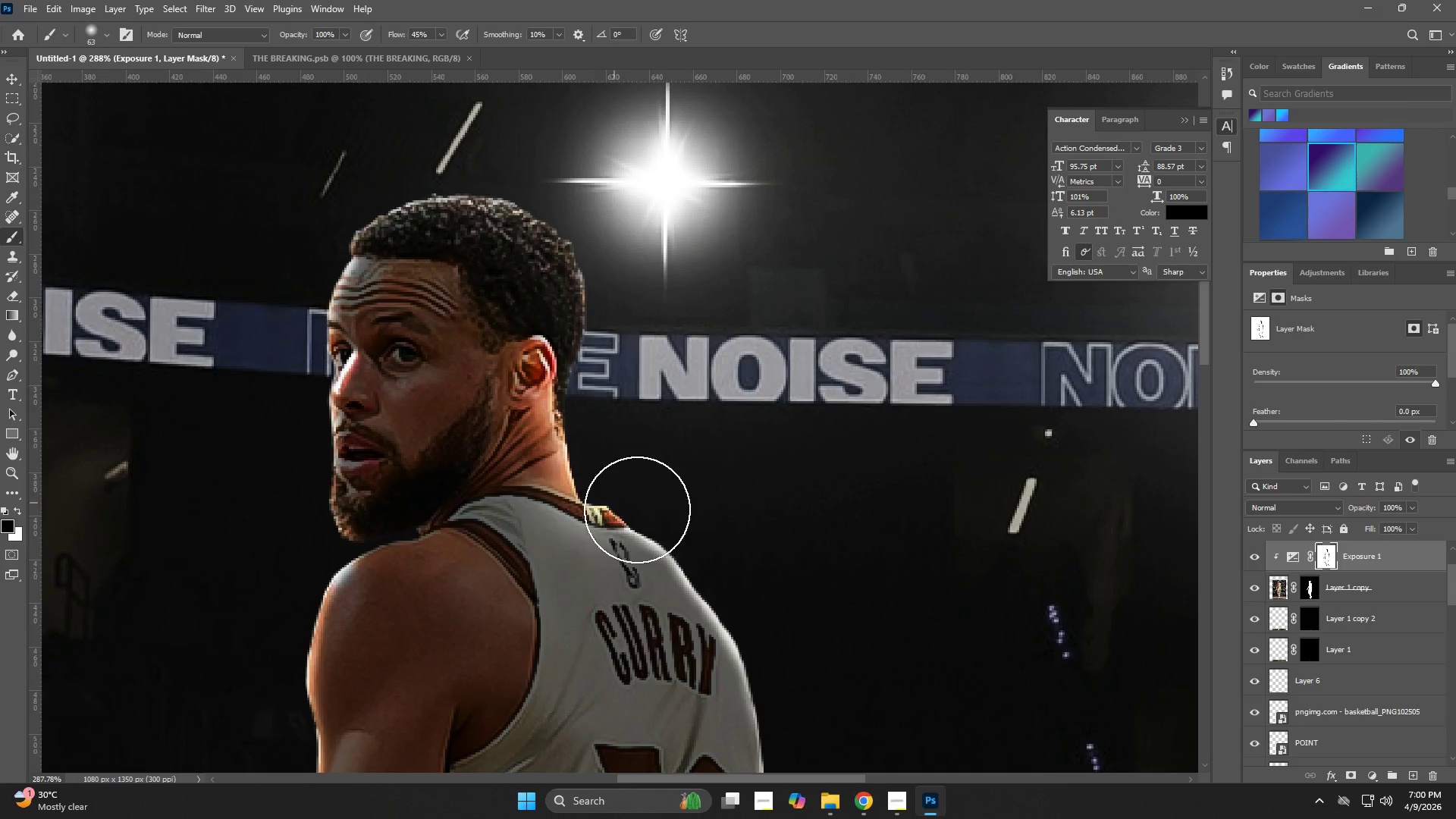 
left_click_drag(start_coordinate=[616, 488], to_coordinate=[582, 391])
 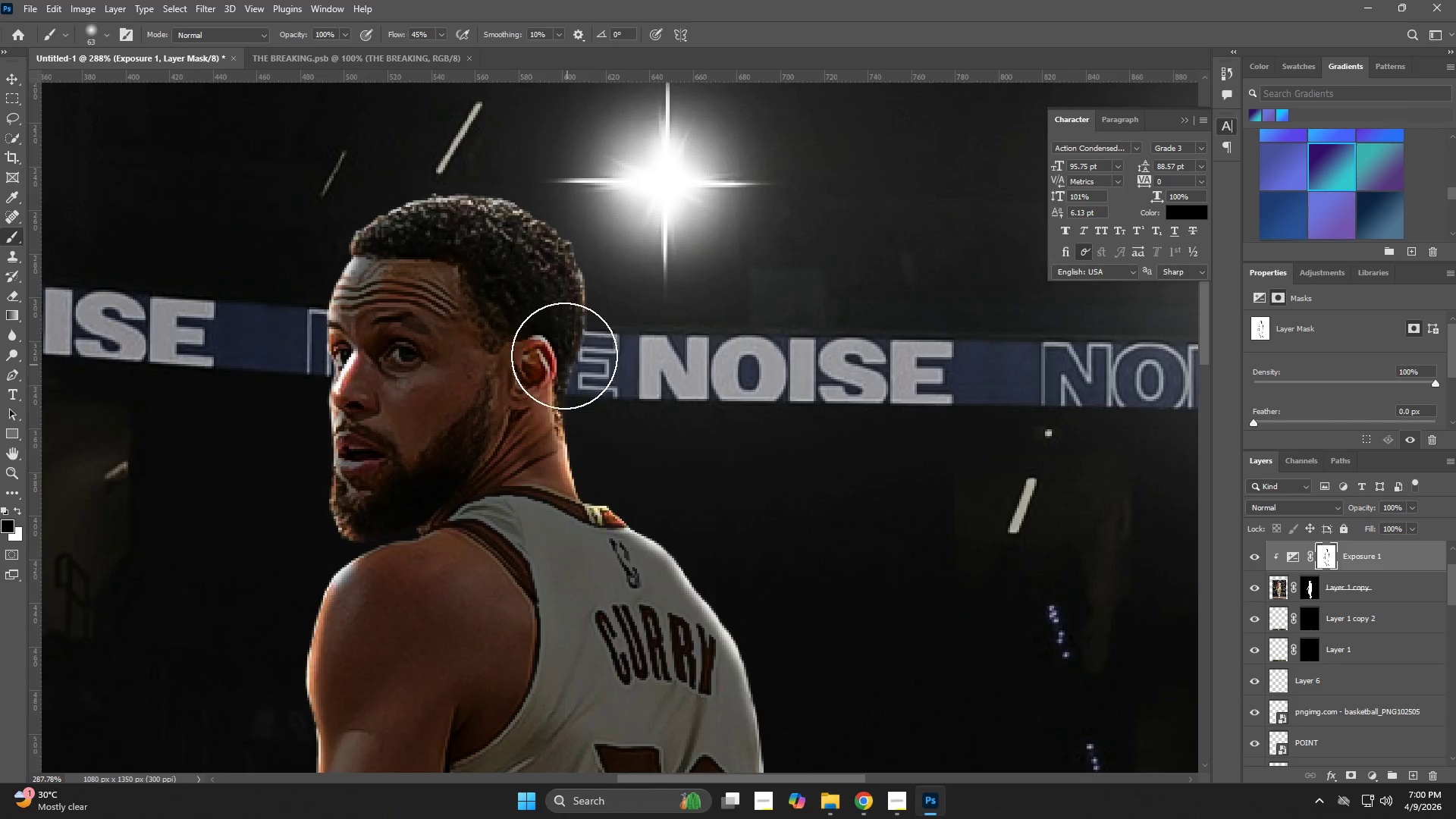 
left_click_drag(start_coordinate=[564, 355], to_coordinate=[679, 525])
 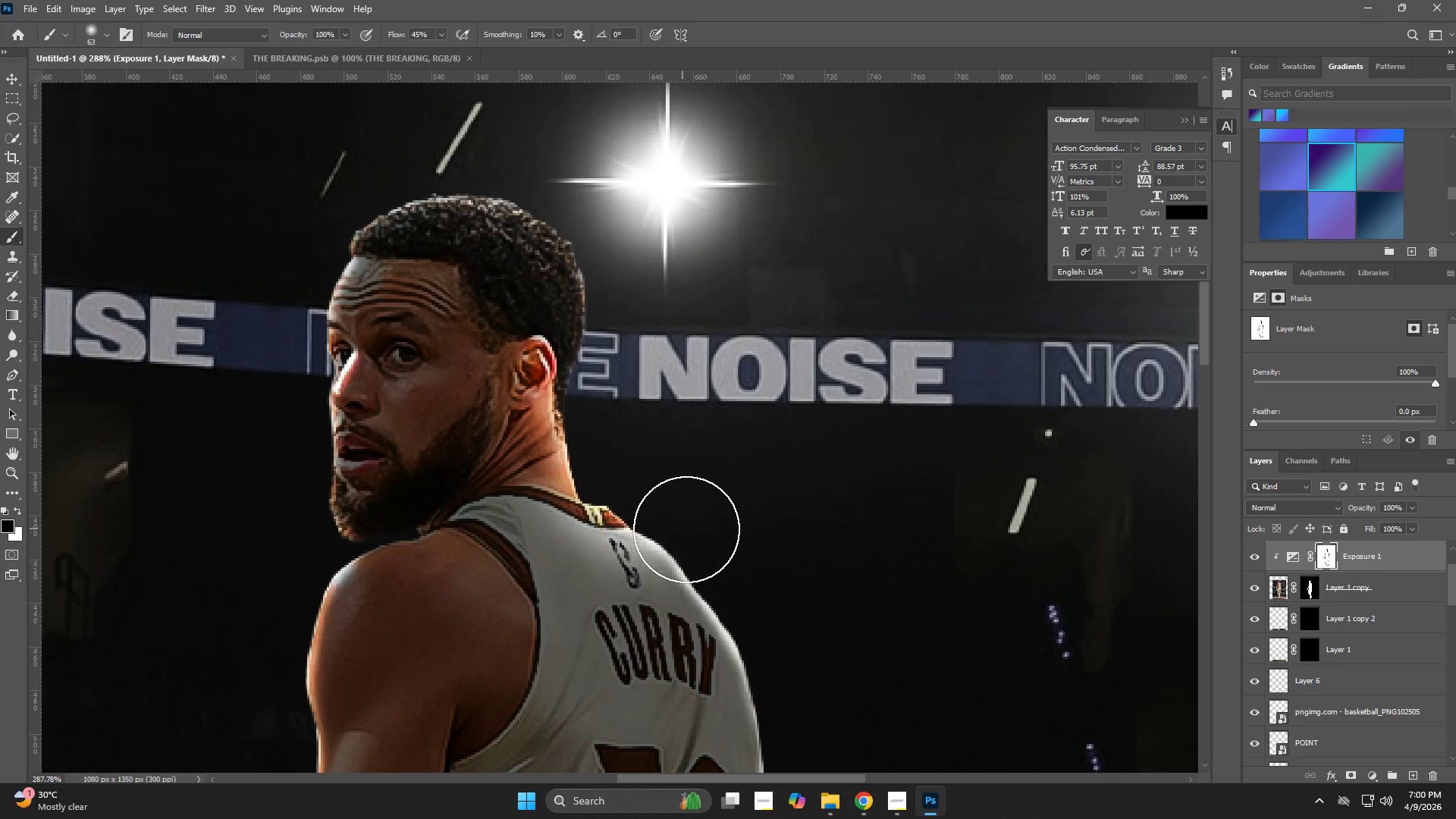 
hold_key(key=Space, duration=0.5)
 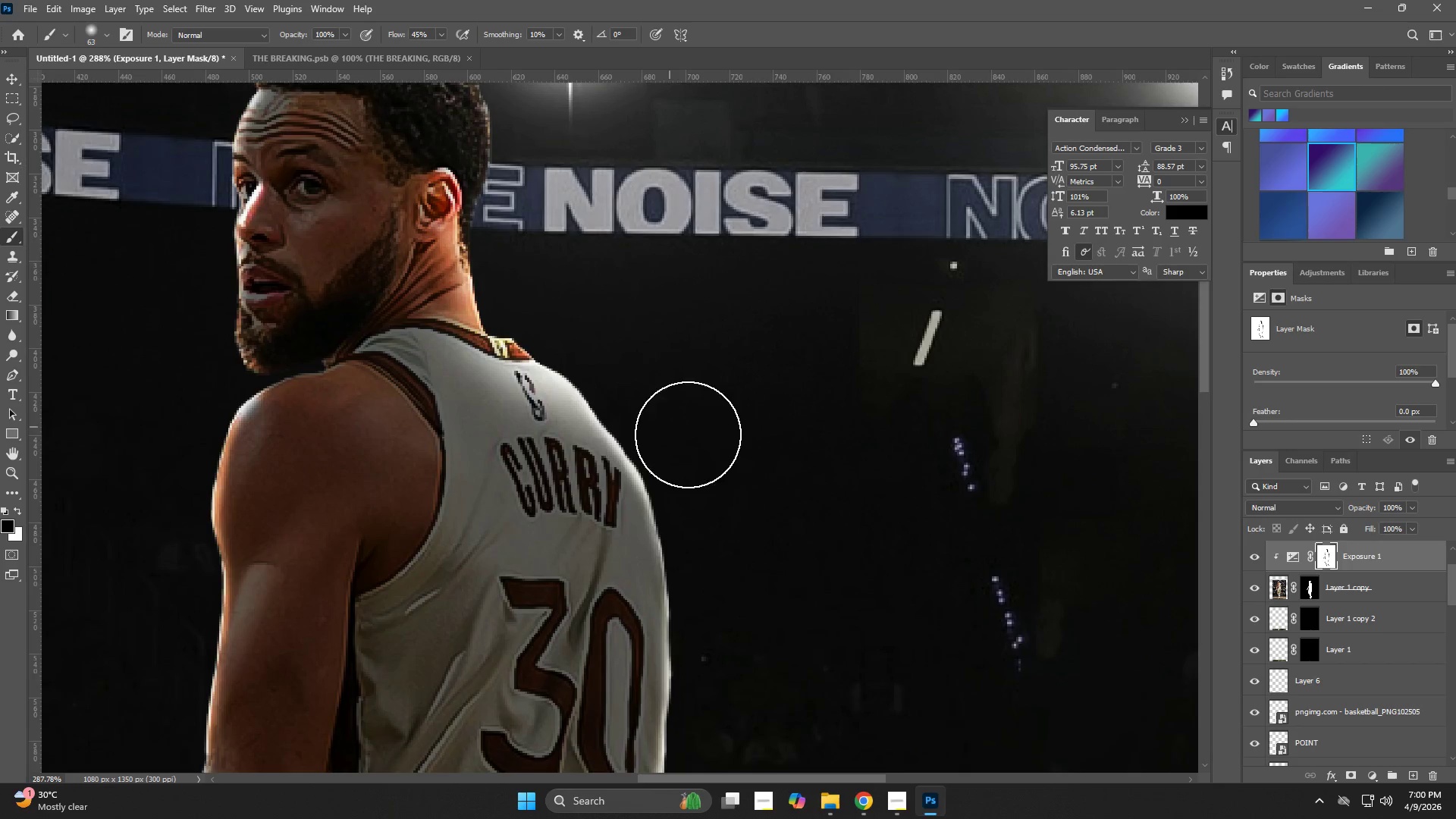 
left_click_drag(start_coordinate=[740, 529], to_coordinate=[645, 362])
 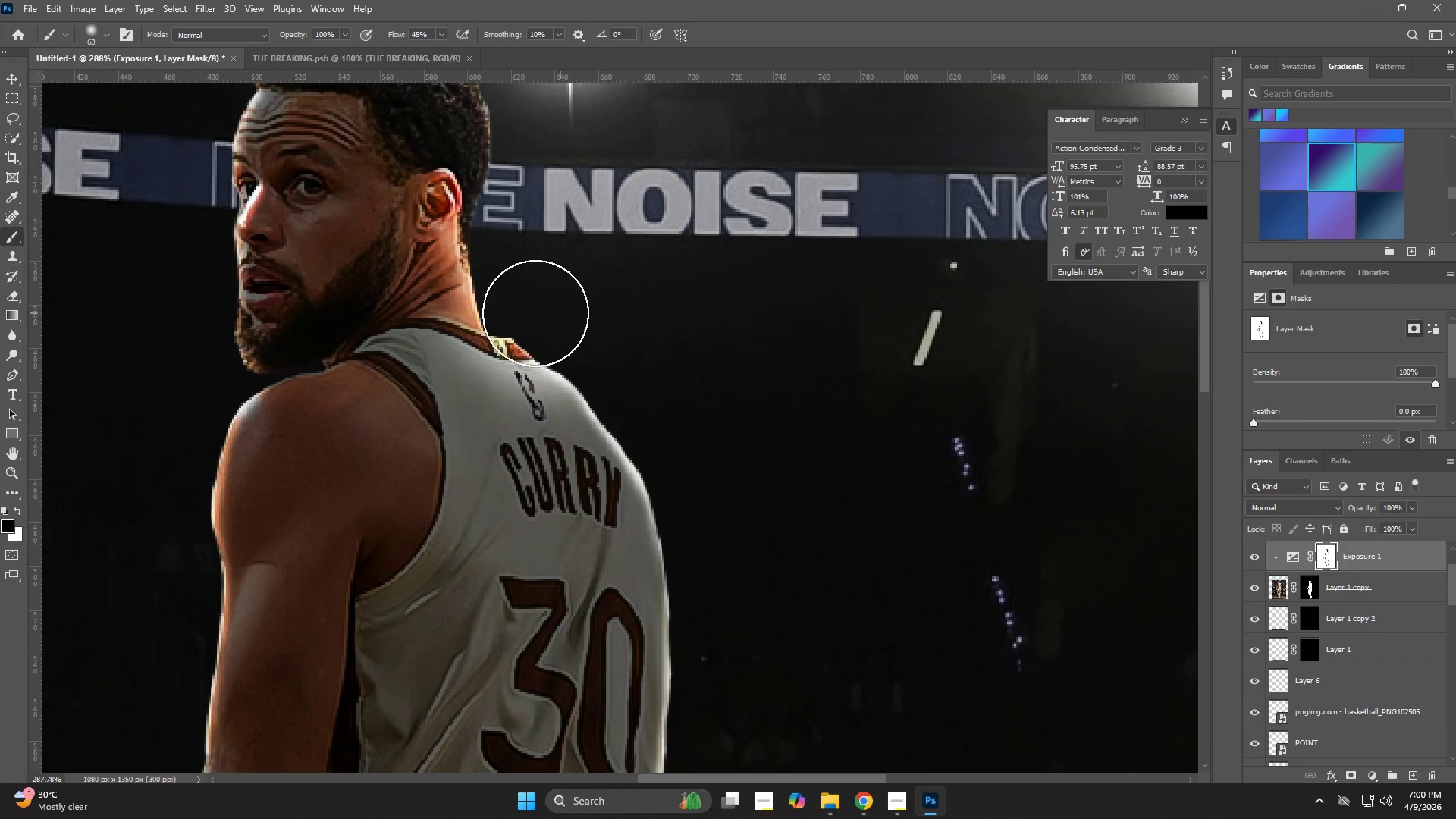 
left_click_drag(start_coordinate=[535, 313], to_coordinate=[695, 439])
 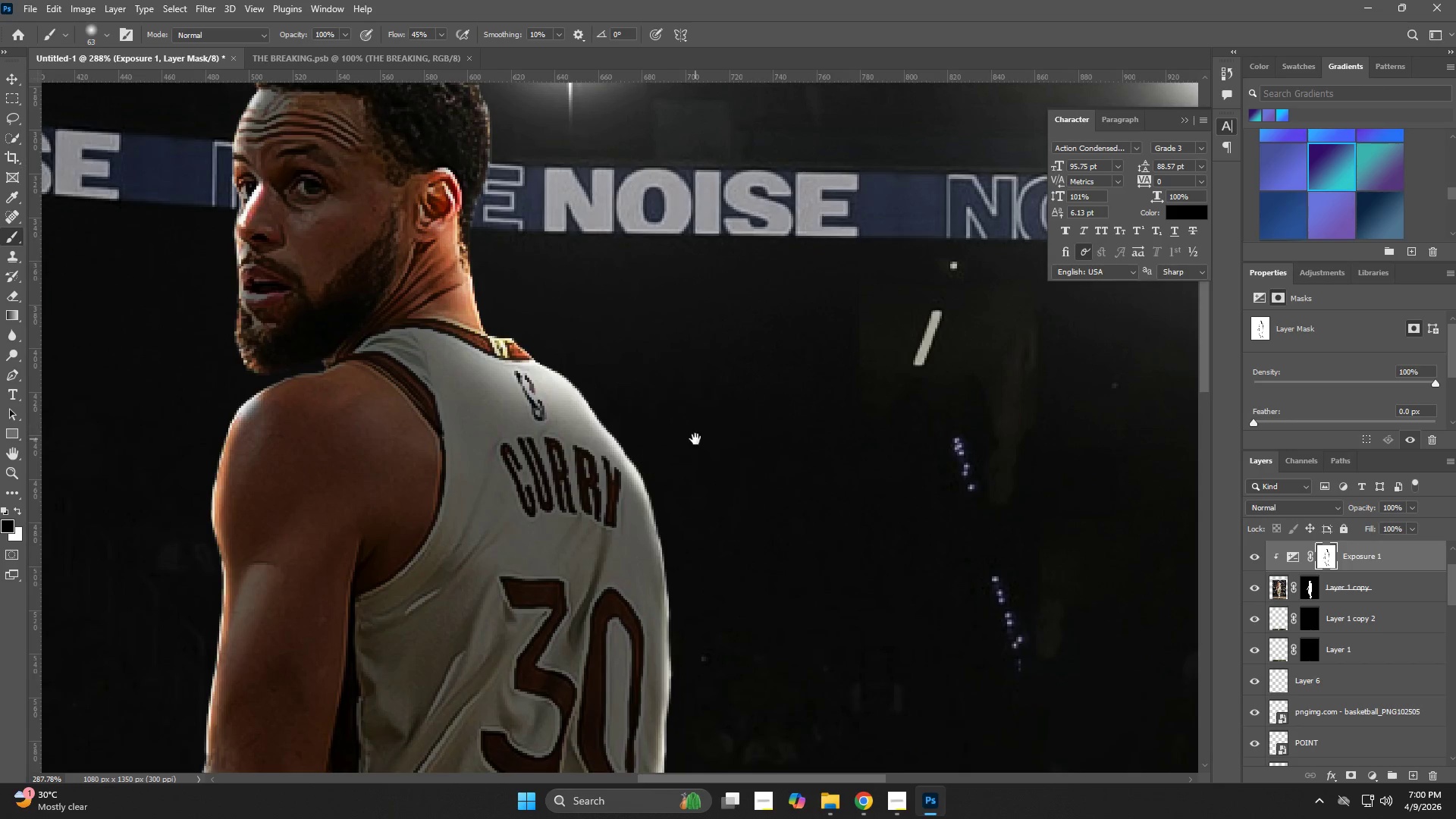 
hold_key(key=Space, duration=0.45)
 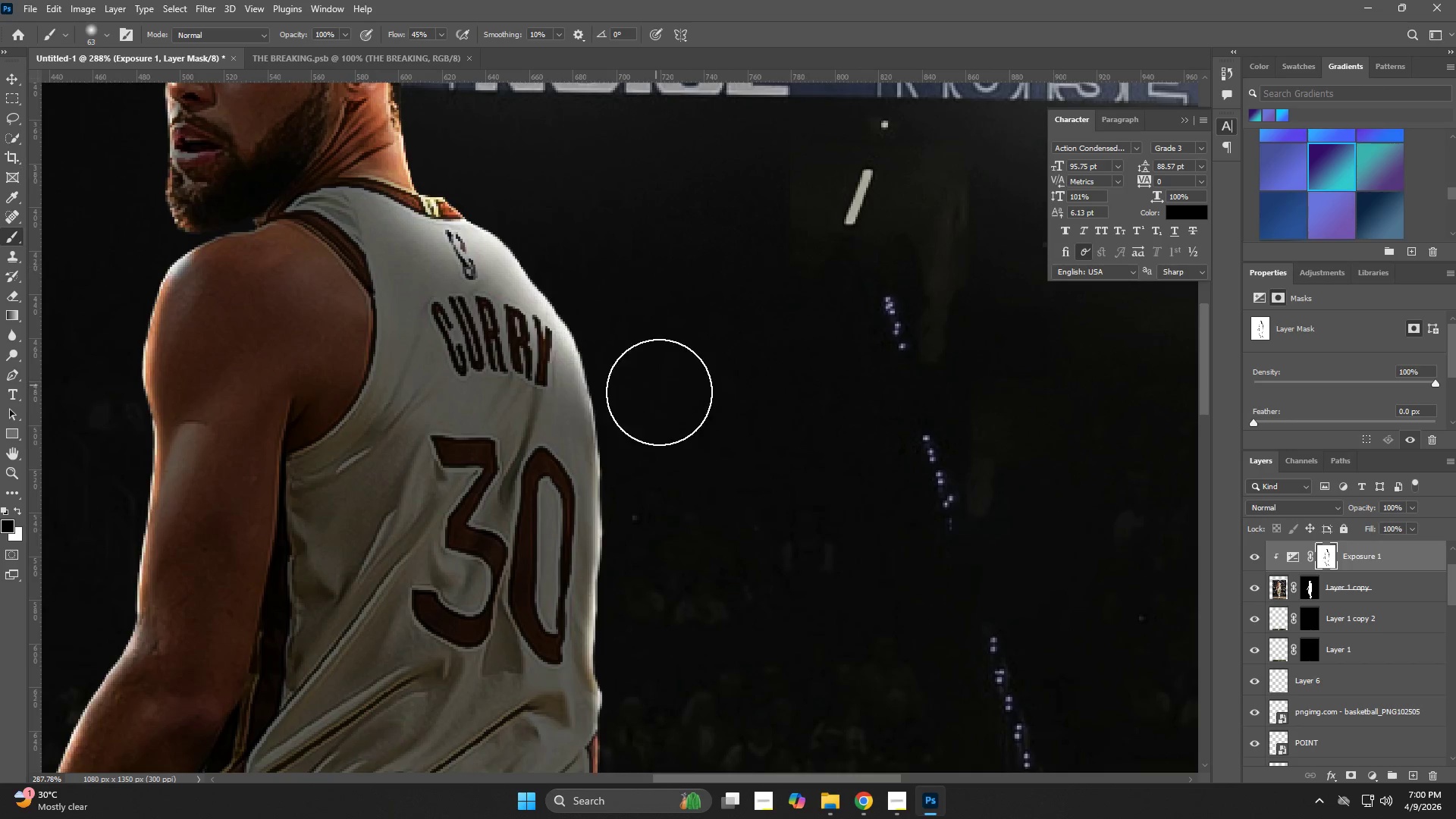 
left_click_drag(start_coordinate=[695, 439], to_coordinate=[626, 298])
 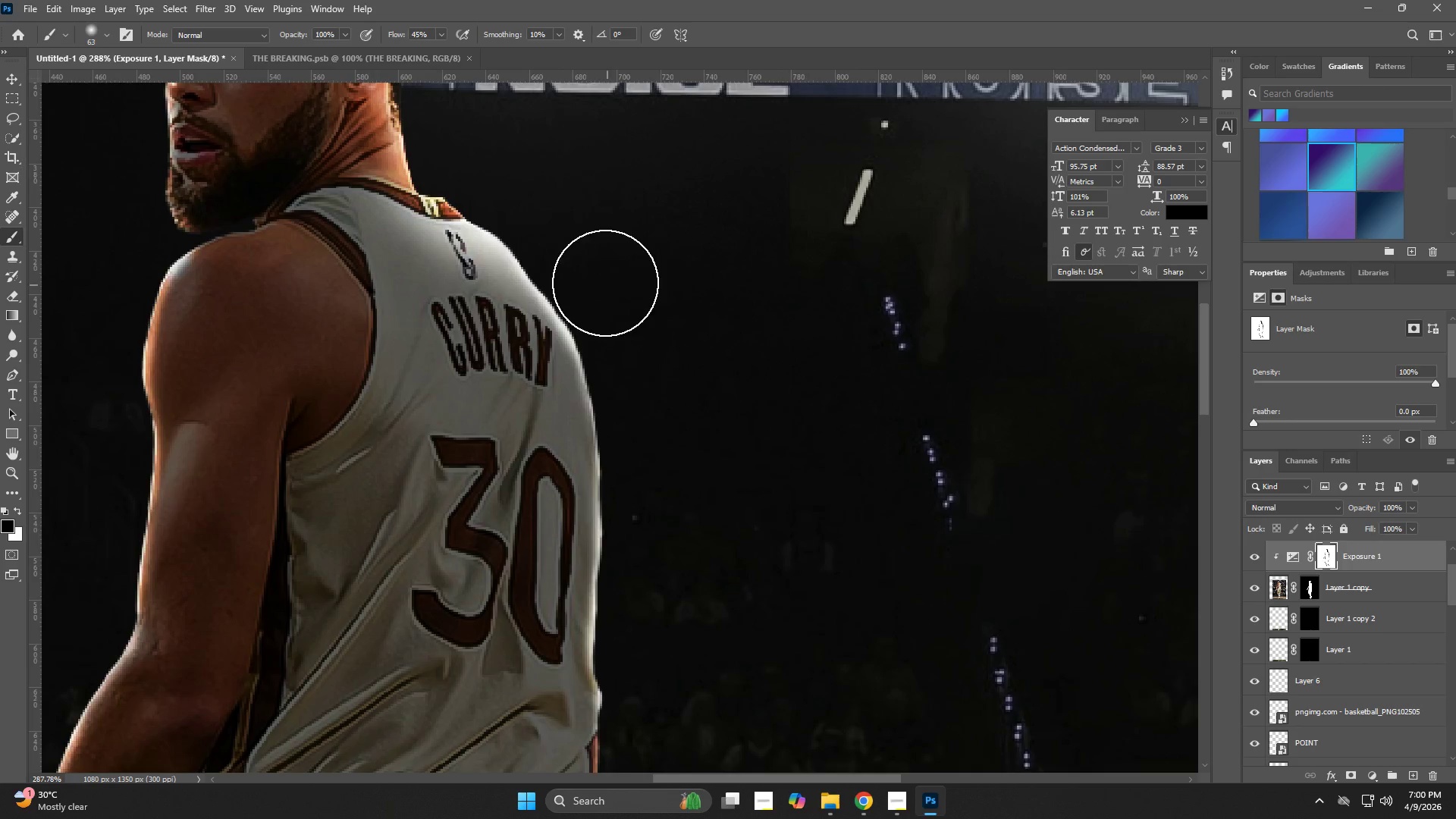 
left_click_drag(start_coordinate=[557, 267], to_coordinate=[664, 406])
 